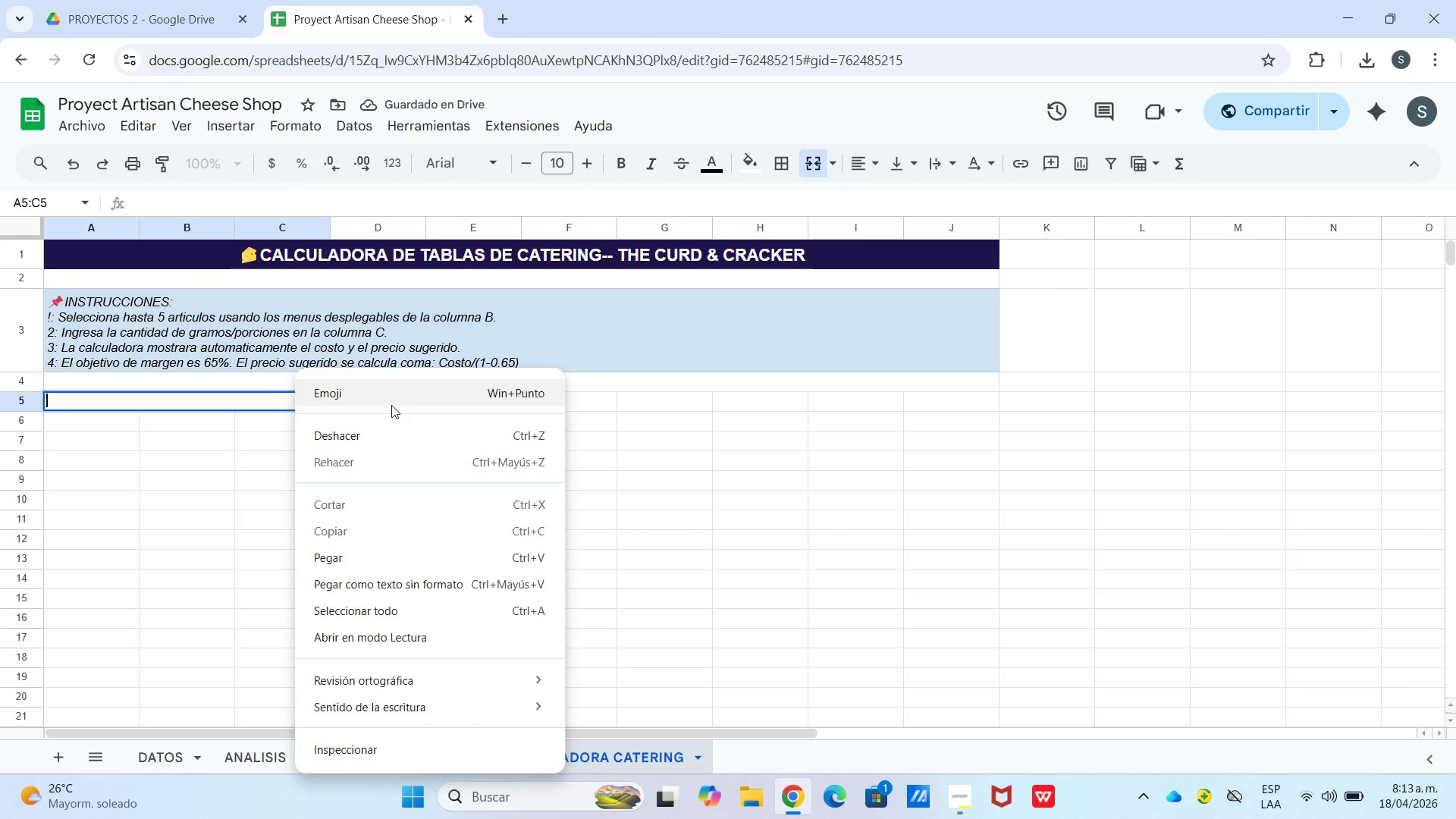 
left_click([369, 435])
 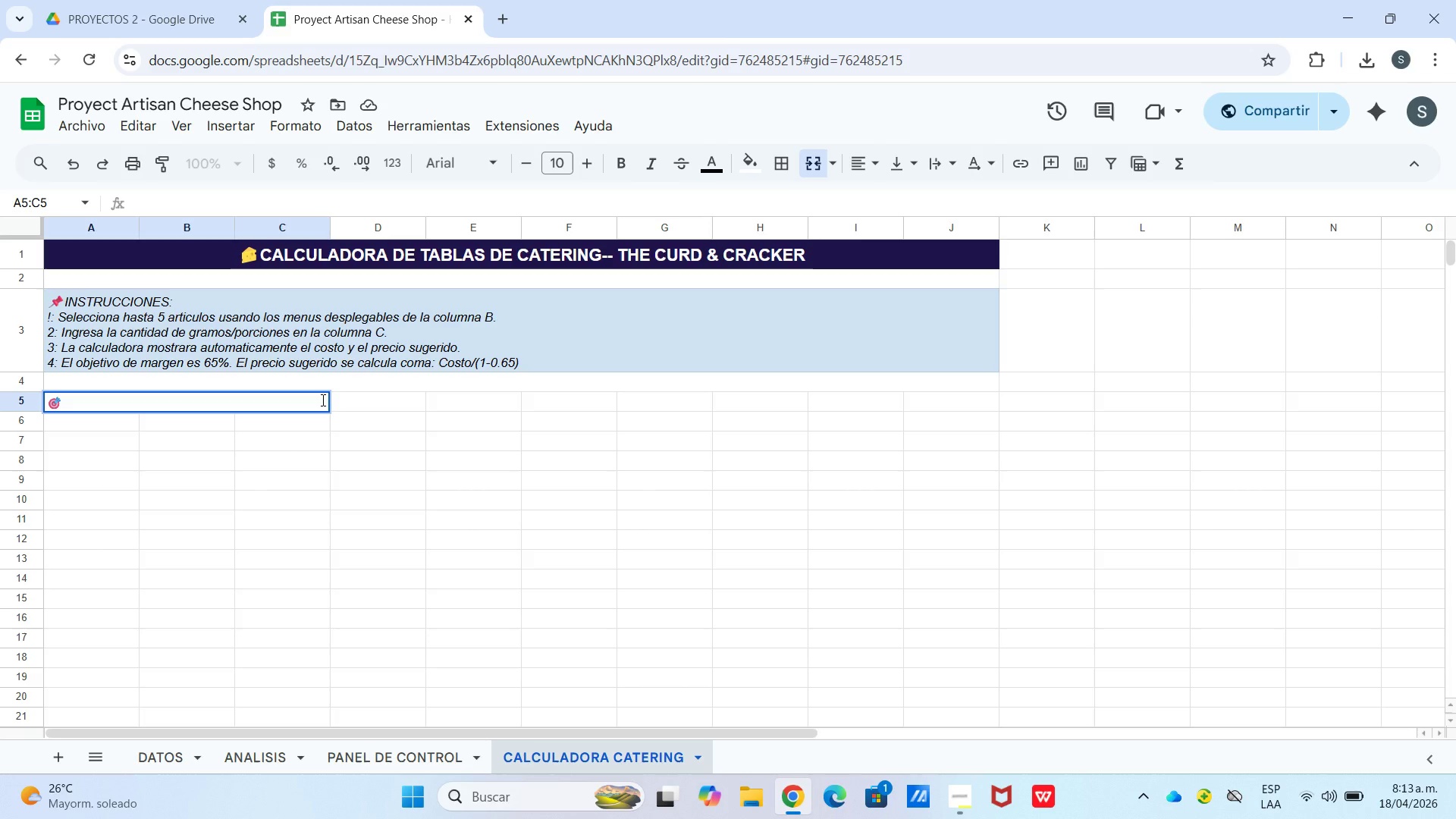 
type(Margen)
key(Backspace)
key(Backspace)
key(Backspace)
key(Backspace)
key(Backspace)
type(ARGEN DE OBJETIVO *%()
 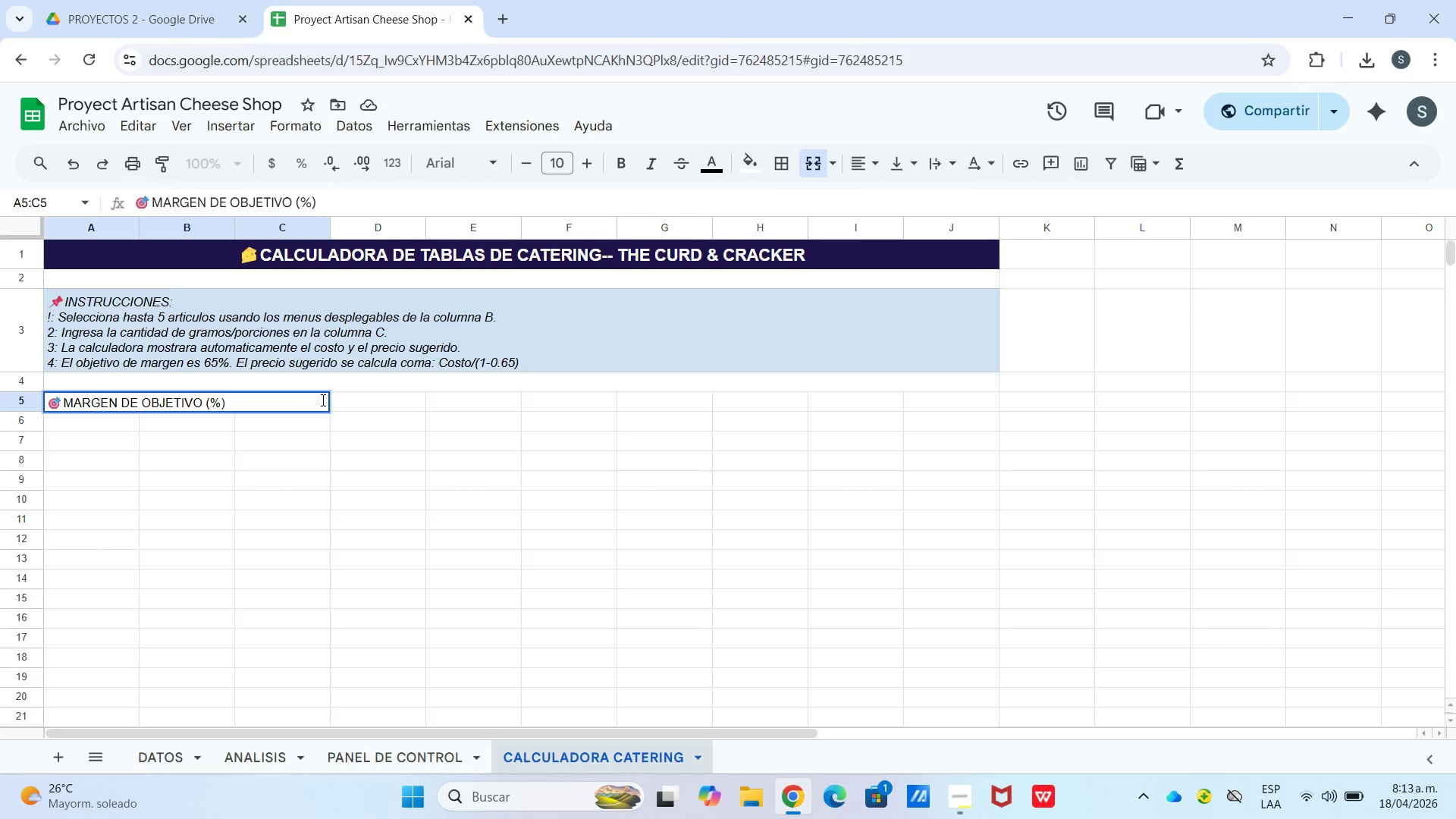 
left_click([370, 409])
 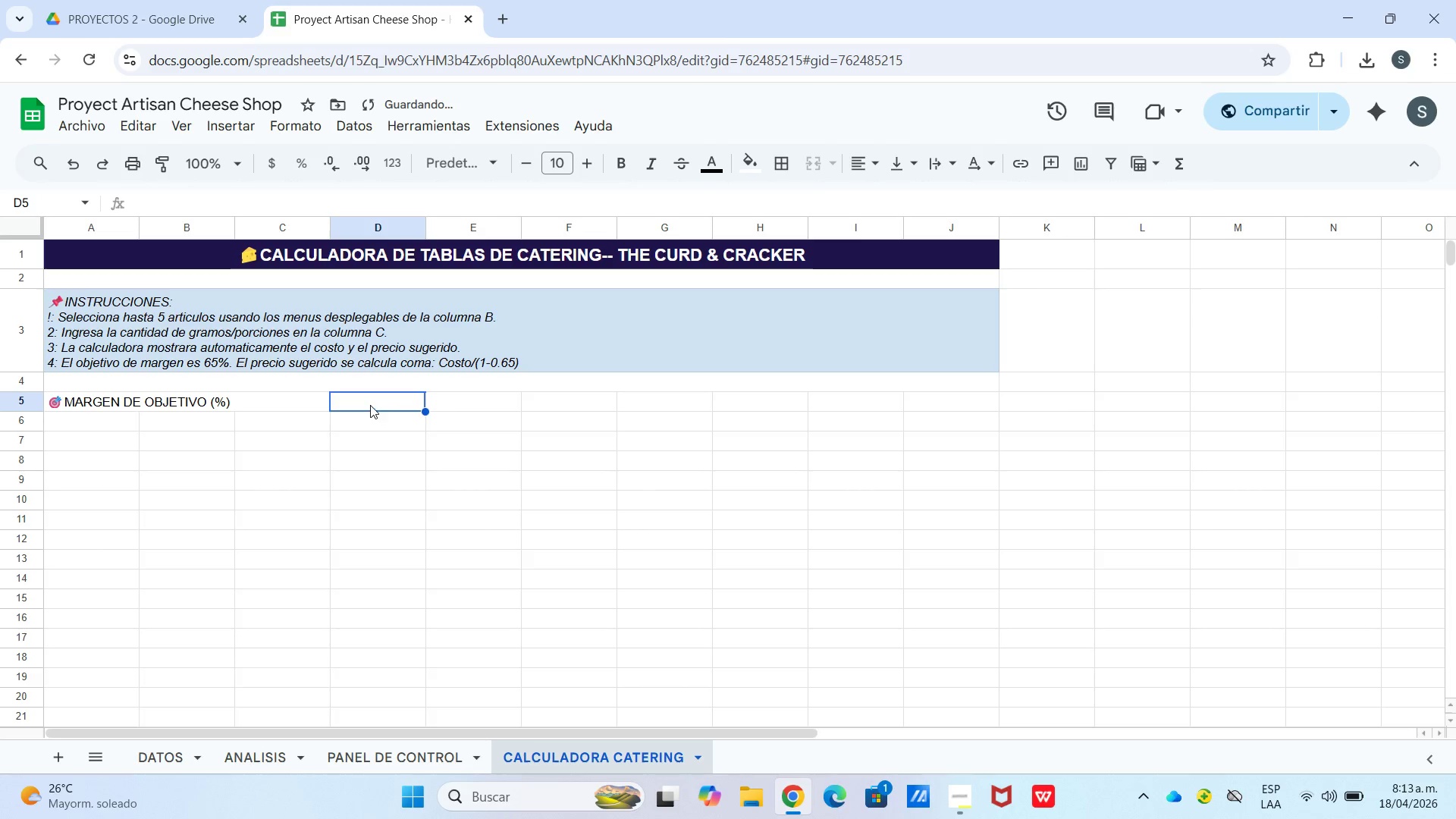 
left_click_drag(start_coordinate=[370, 403], to_coordinate=[460, 395])
 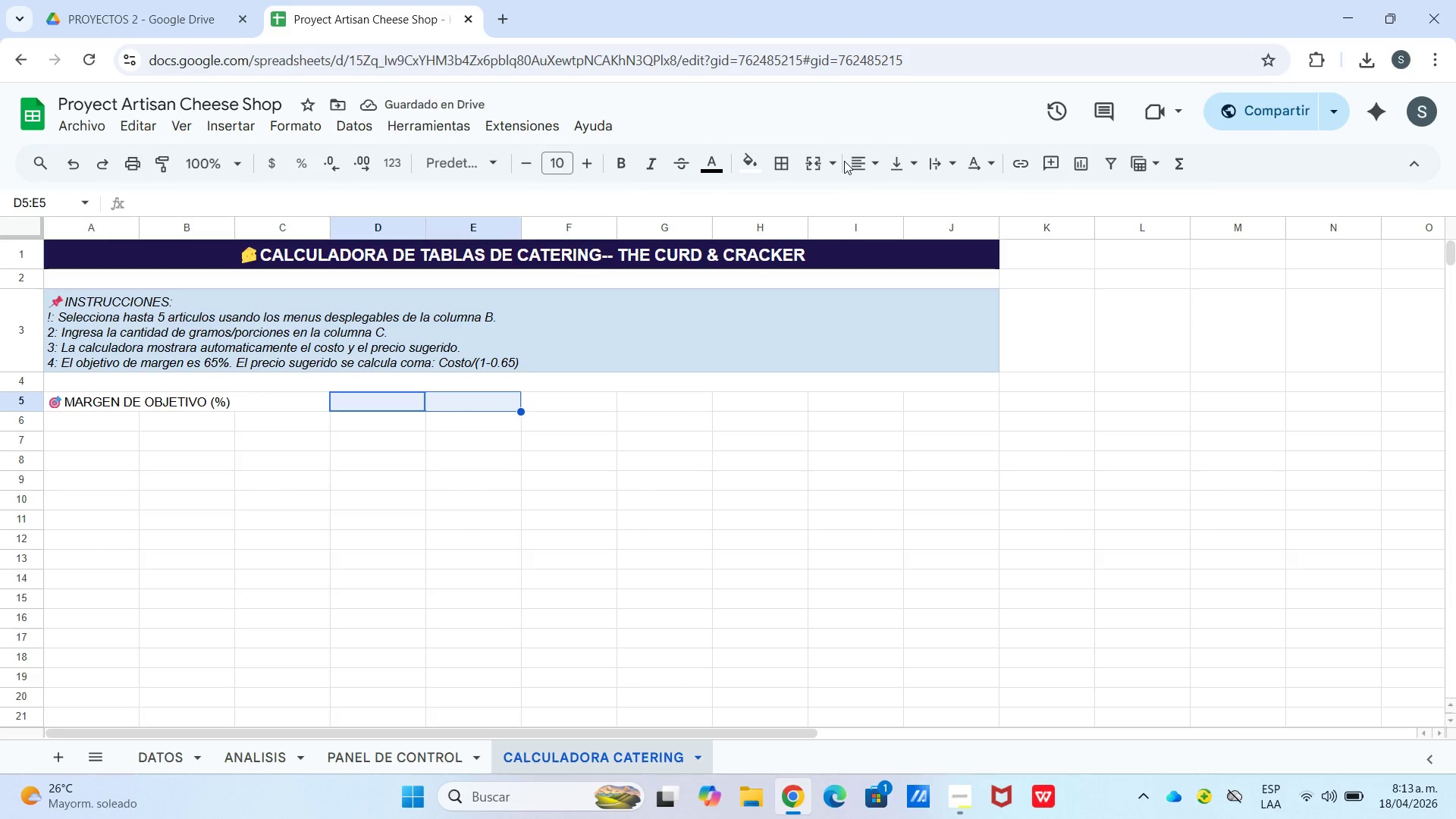 
left_click([810, 161])
 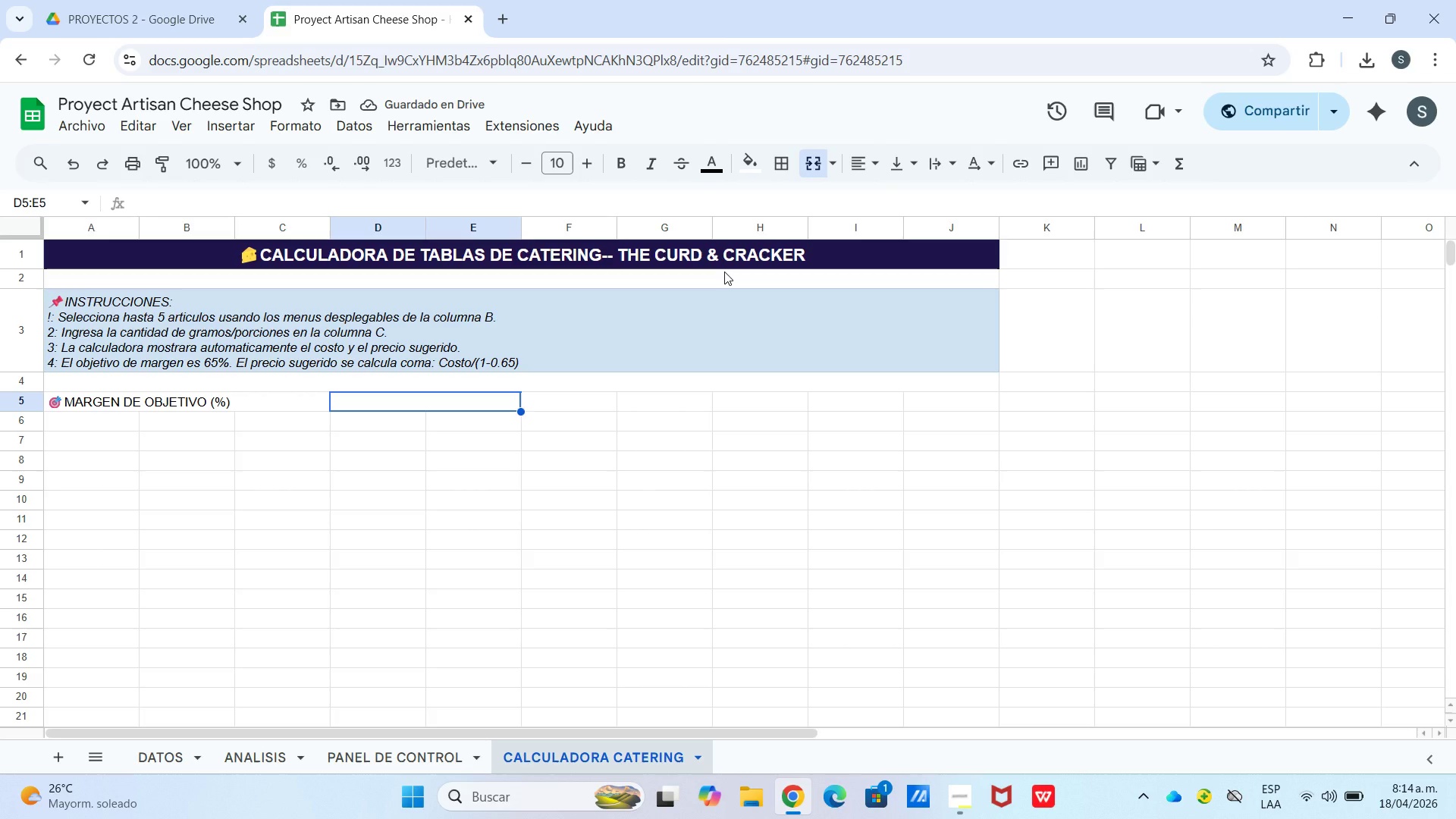 
wait(6.81)
 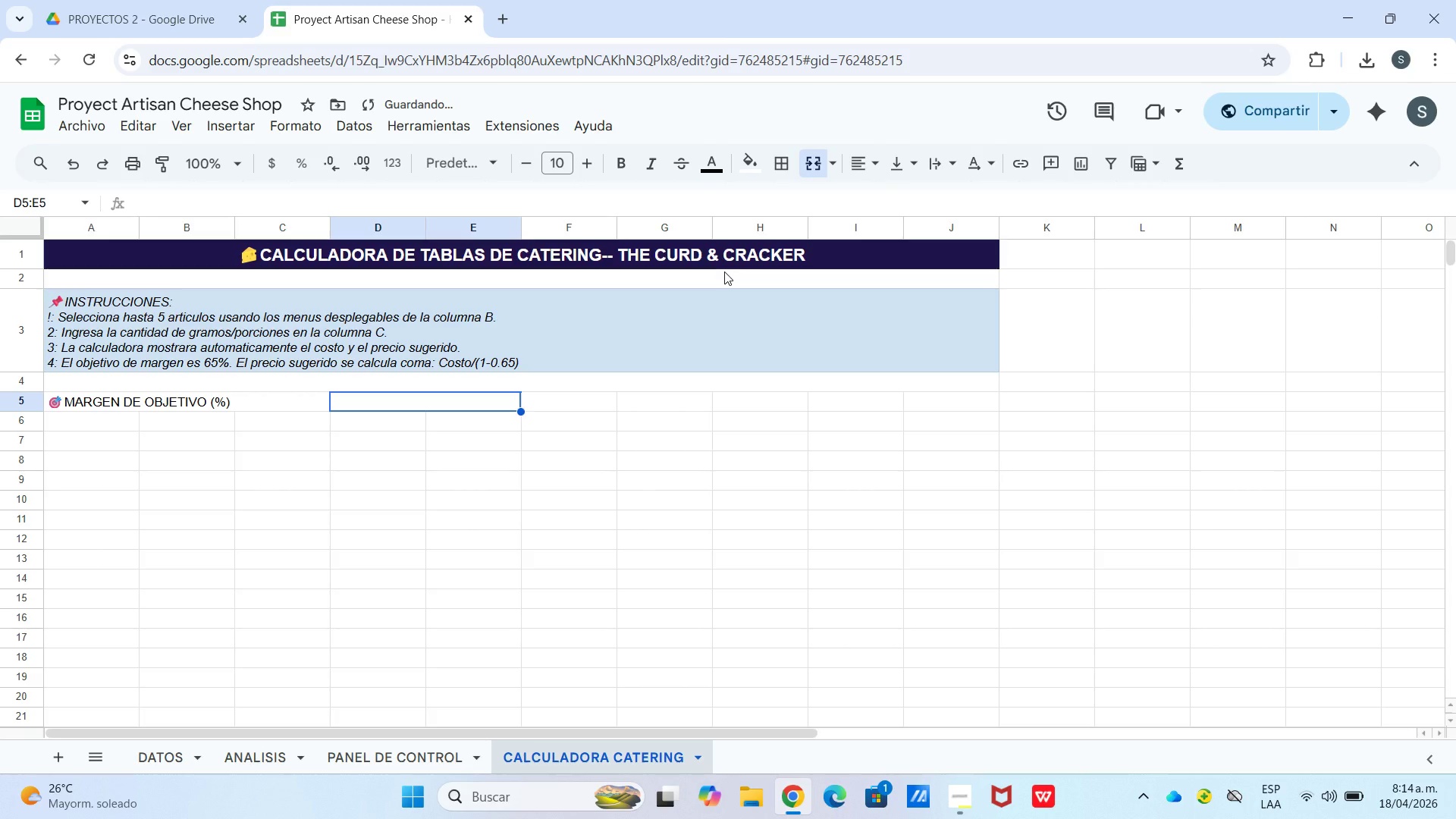 
type(6%)
 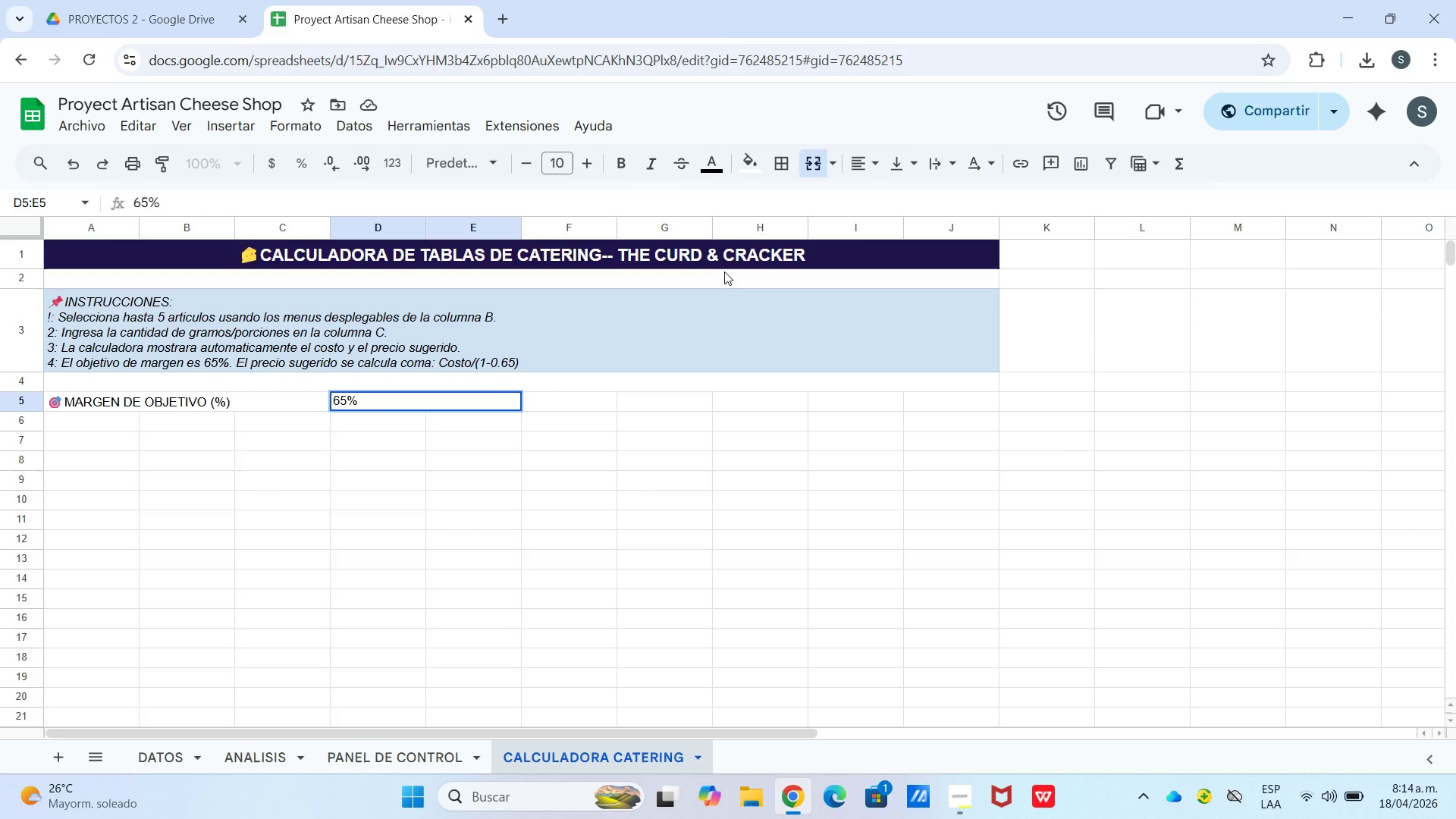 
wait(6.38)
 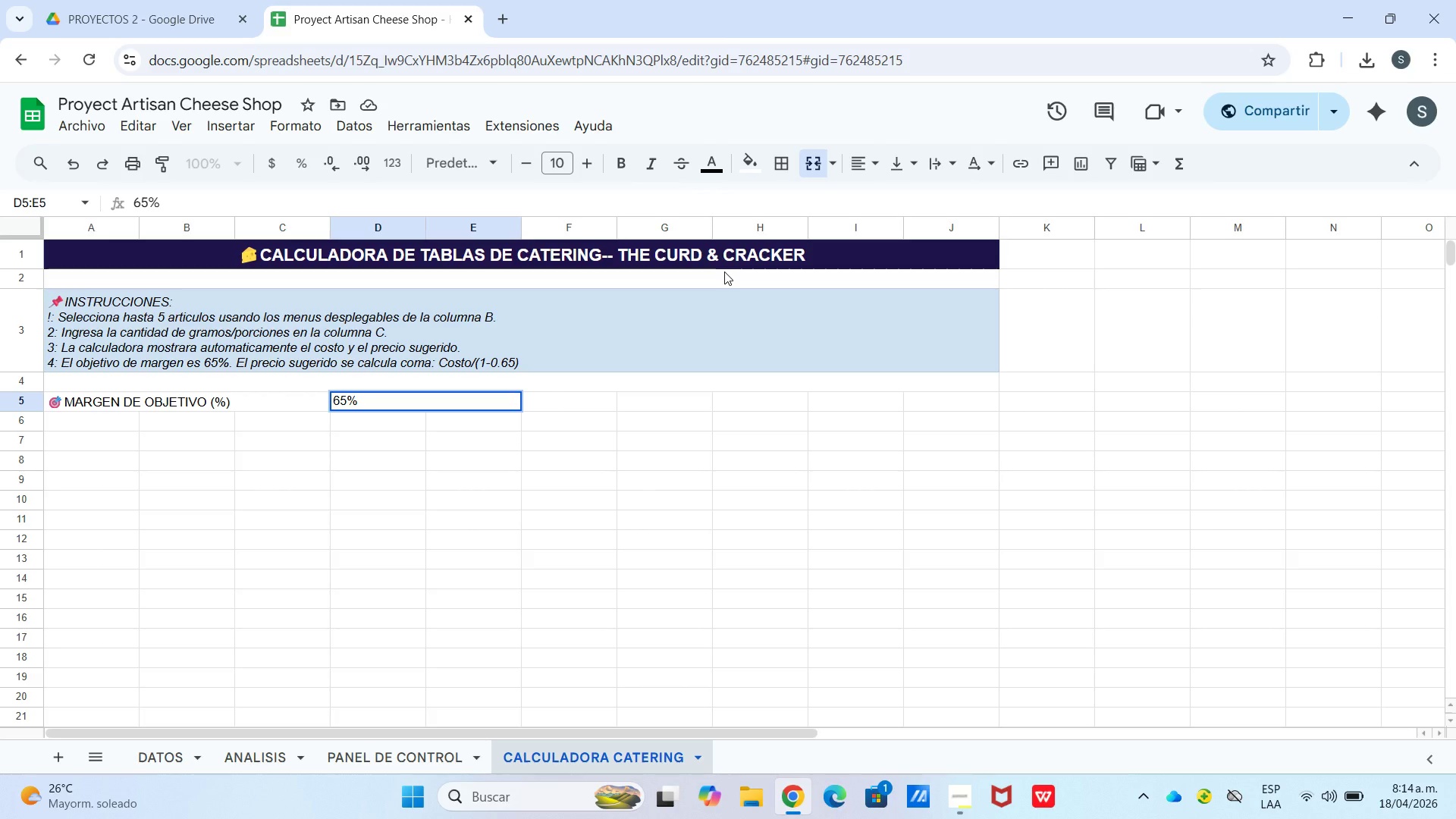 
left_click_drag(start_coordinate=[598, 406], to_coordinate=[980, 403])
 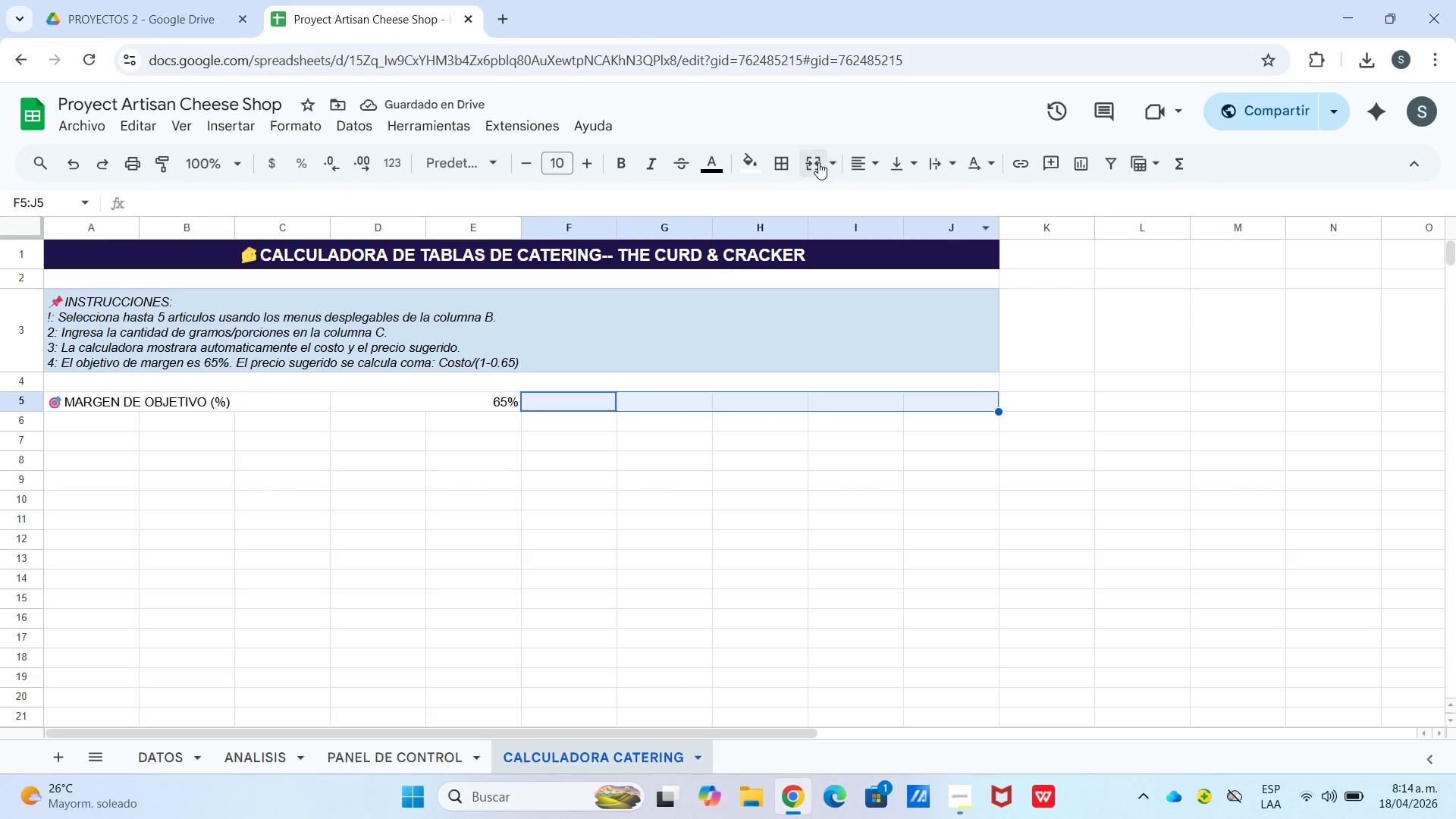 
left_click([785, 162])
 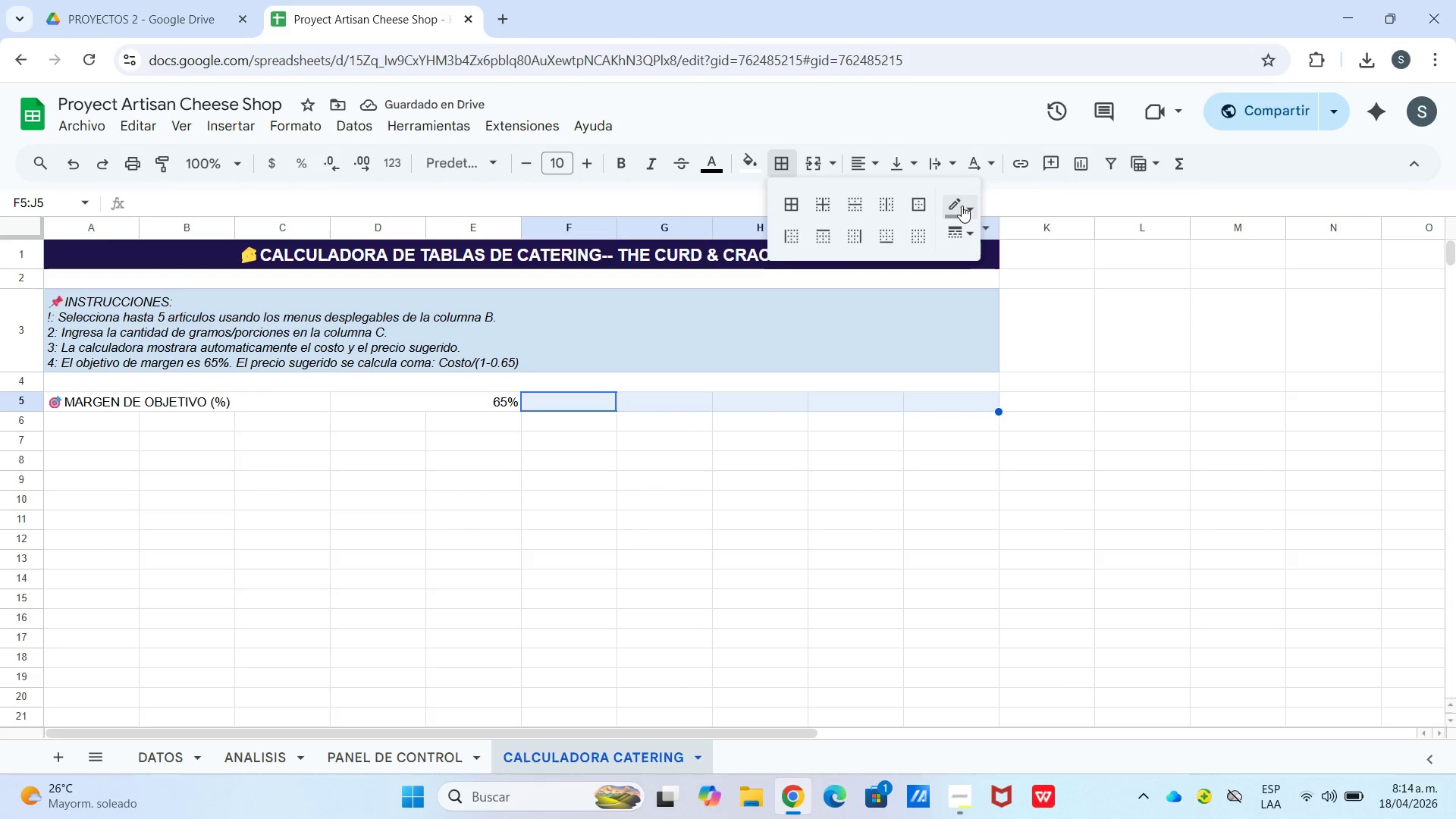 
left_click([960, 207])
 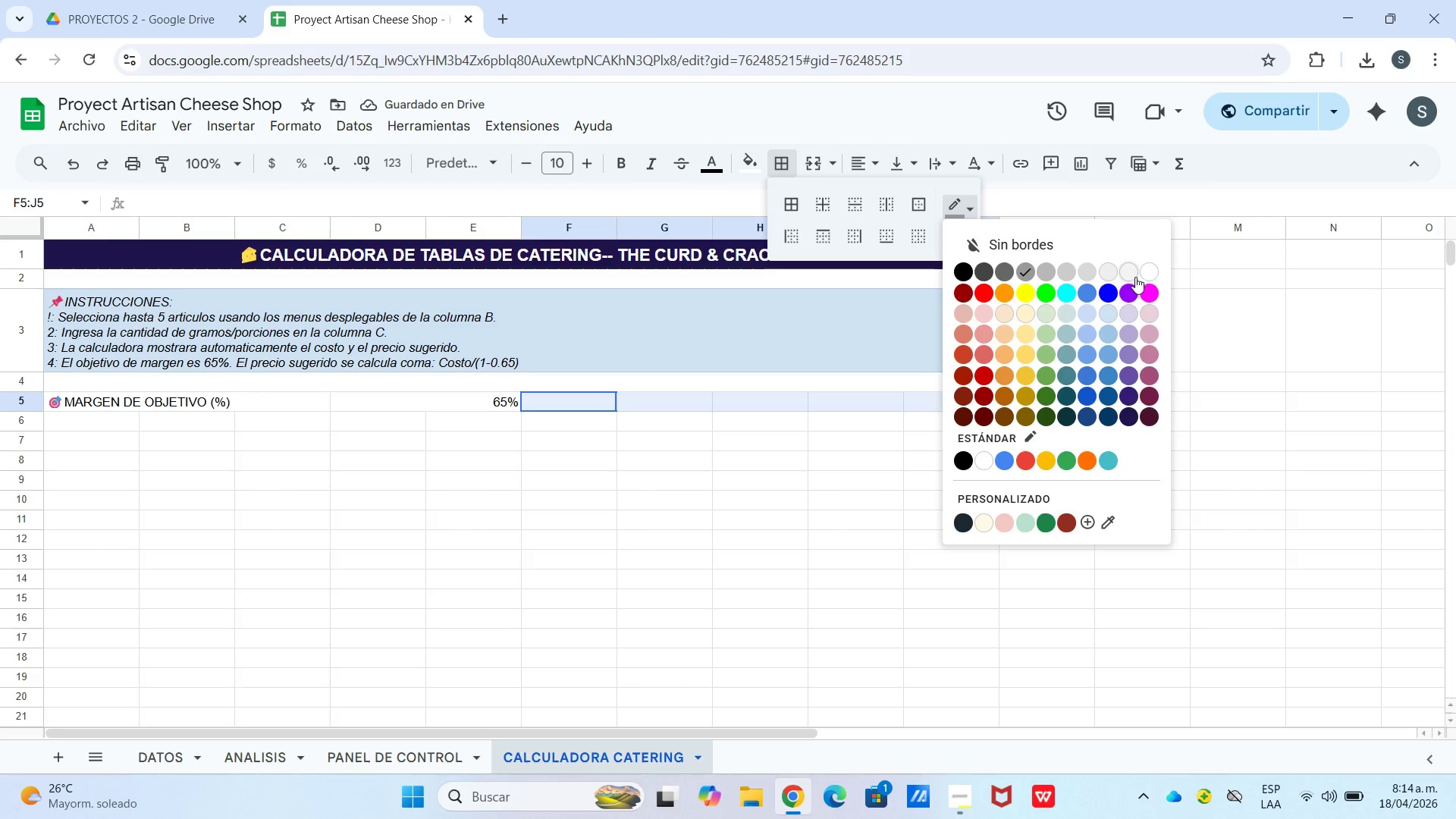 
left_click([1146, 272])
 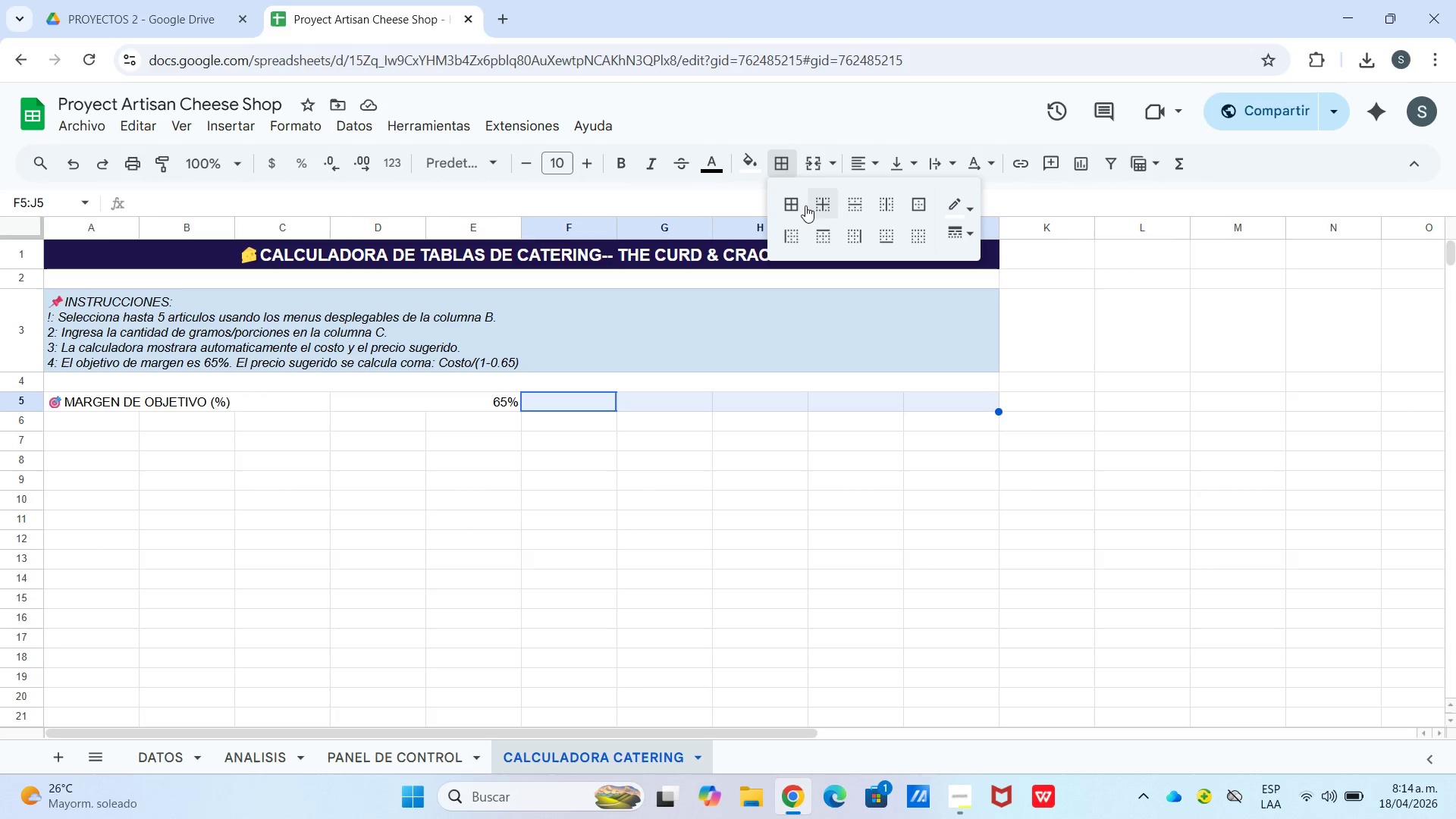 
left_click([798, 206])
 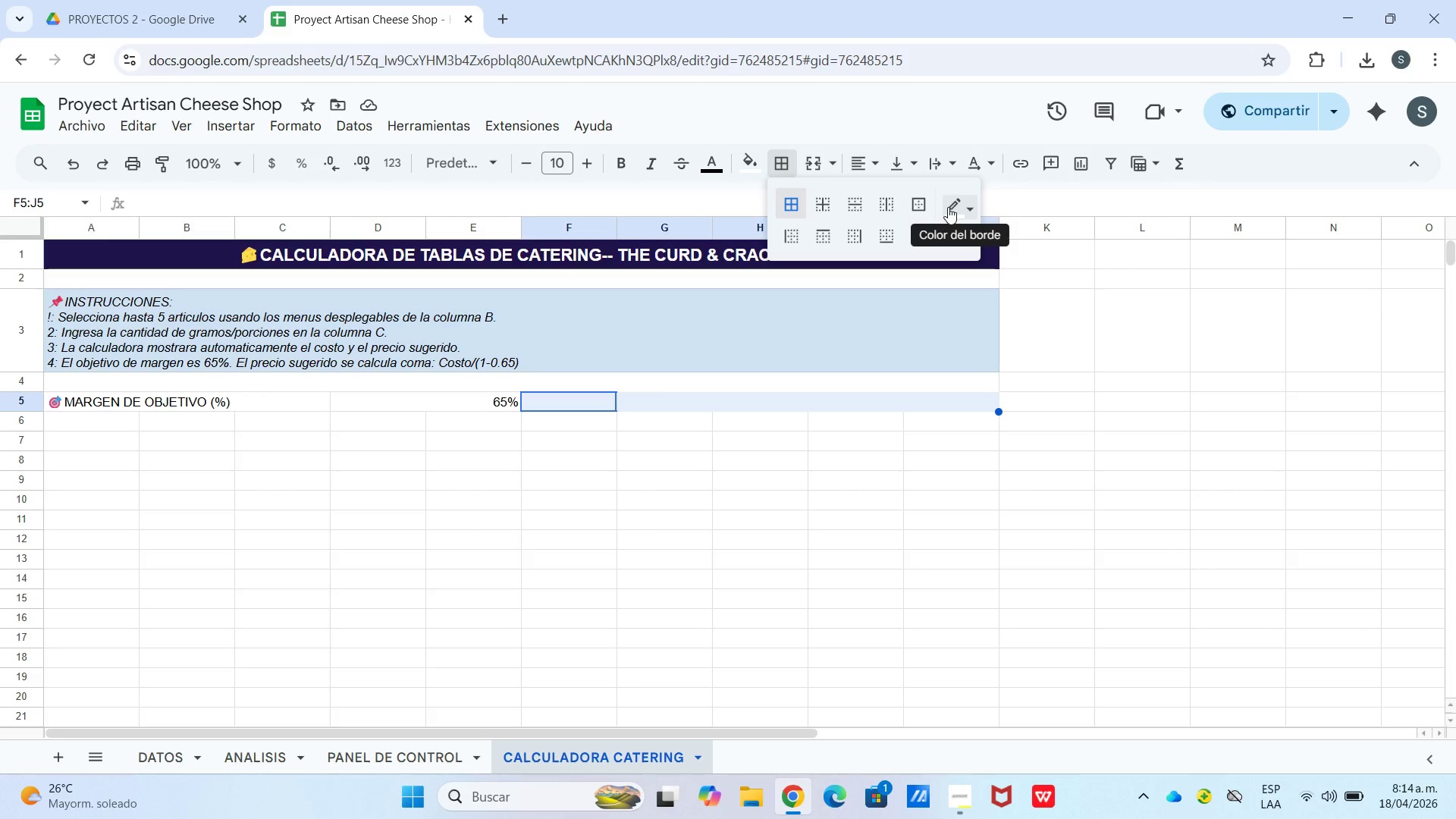 
wait(7.92)
 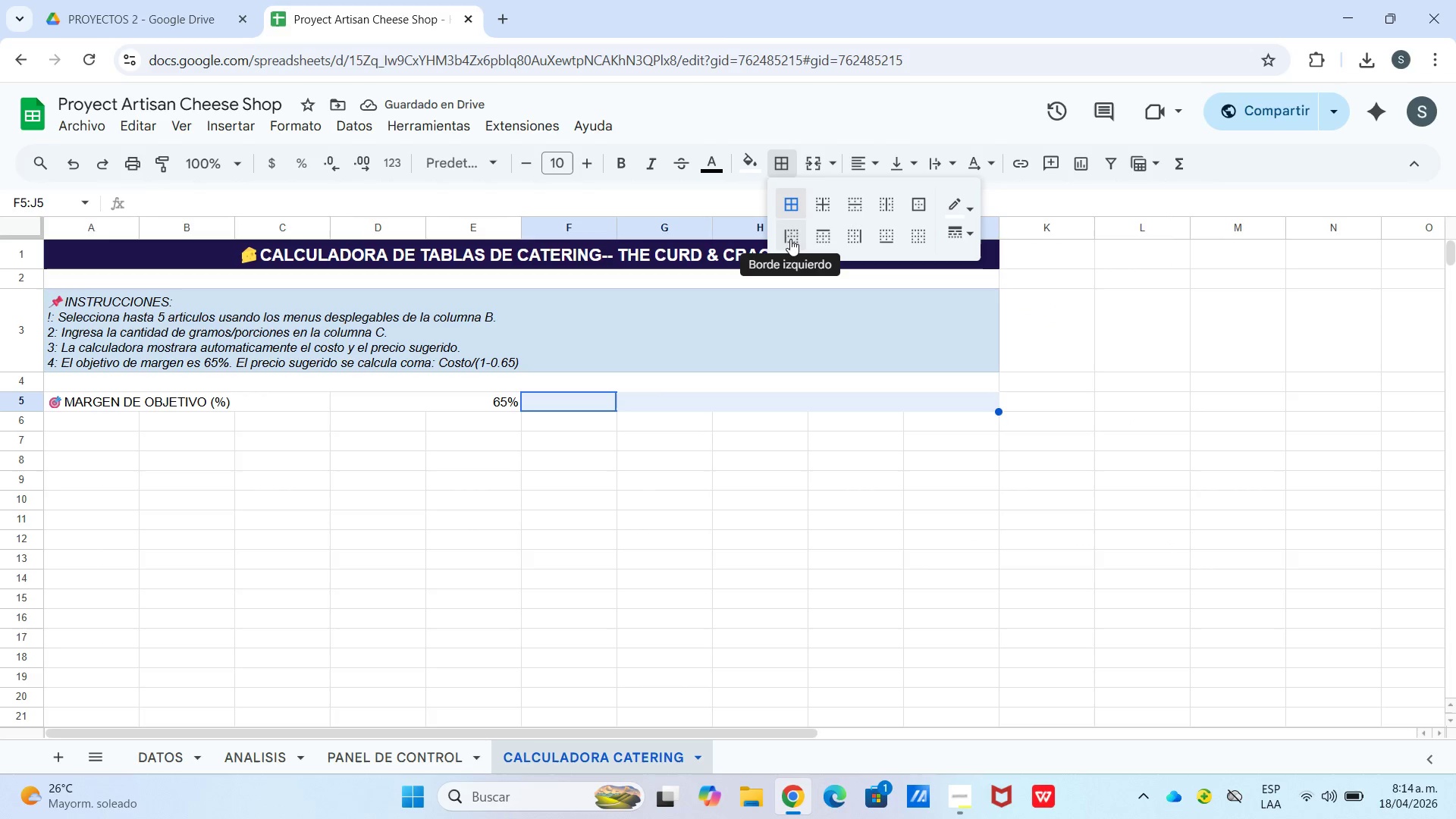 
left_click([965, 265])
 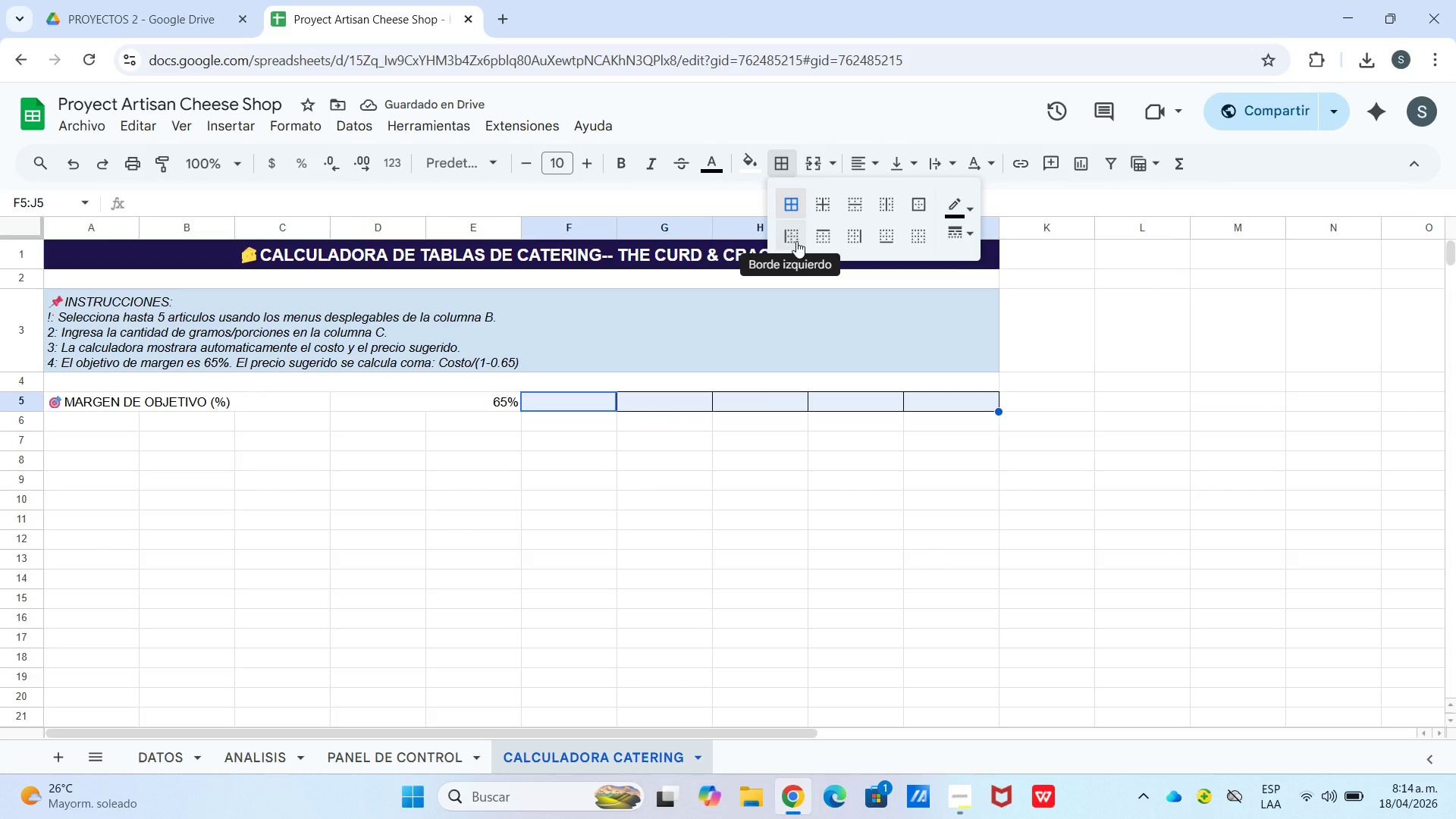 
wait(5.2)
 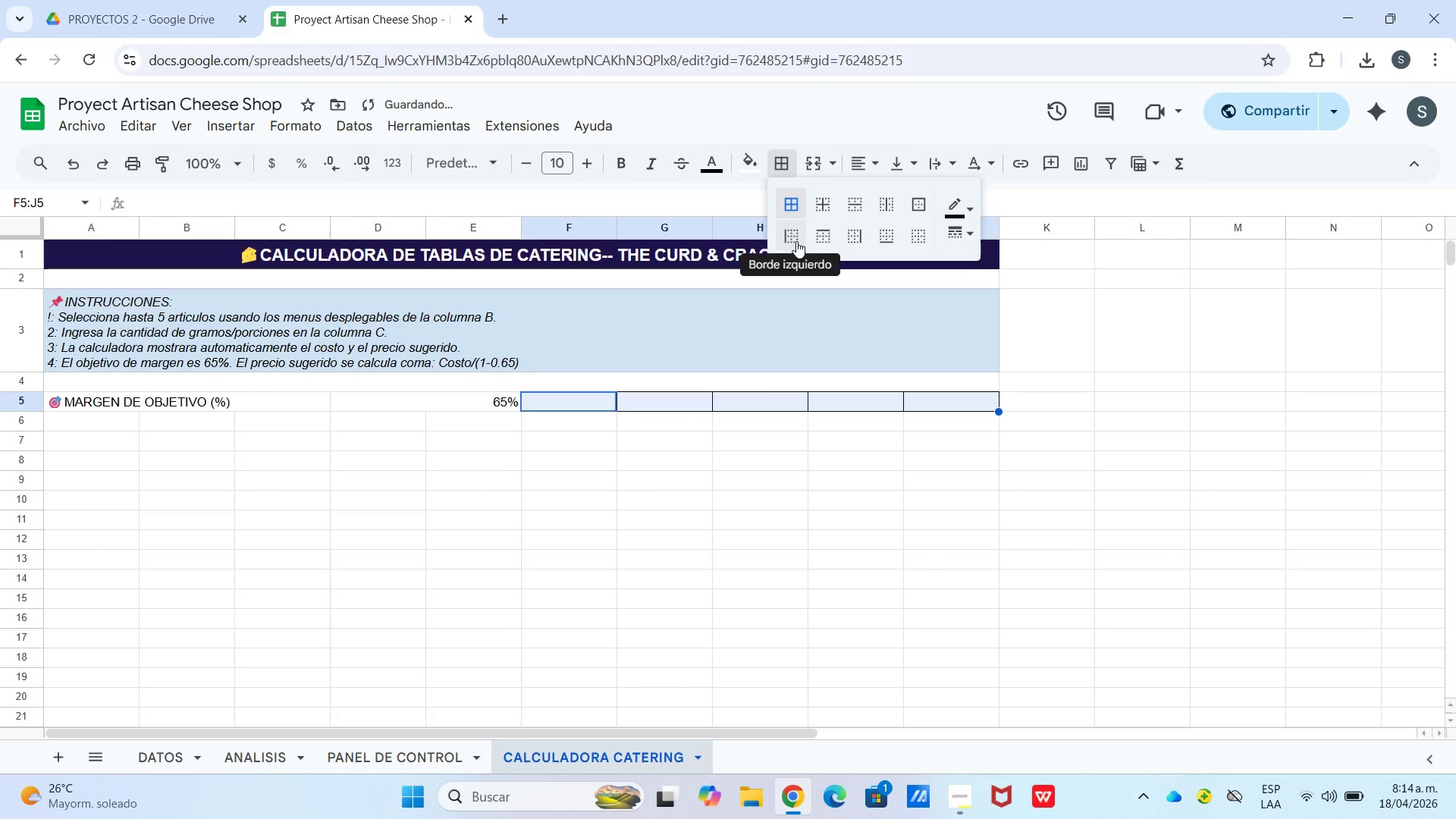 
left_click([959, 208])
 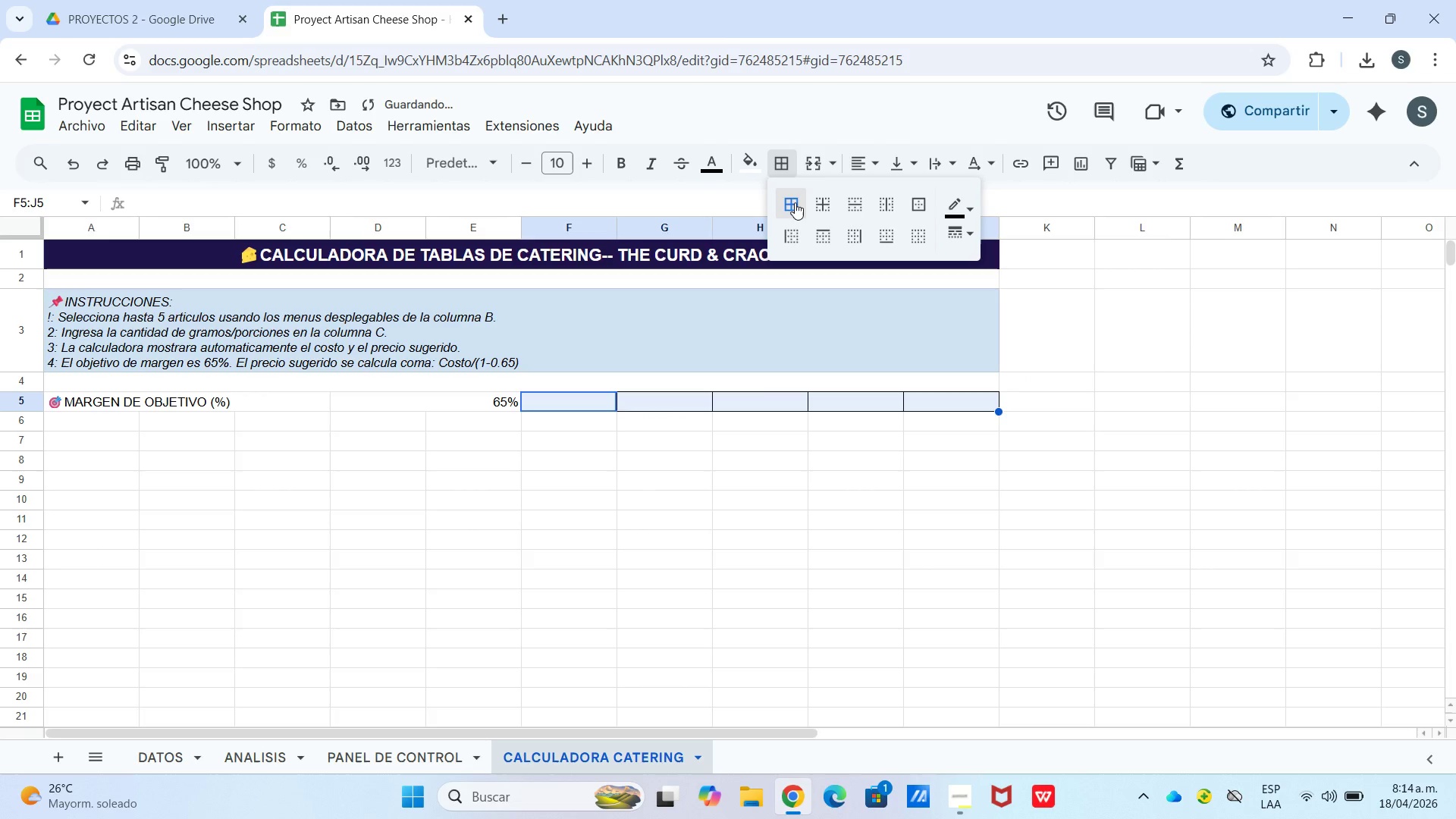 
left_click([802, 199])
 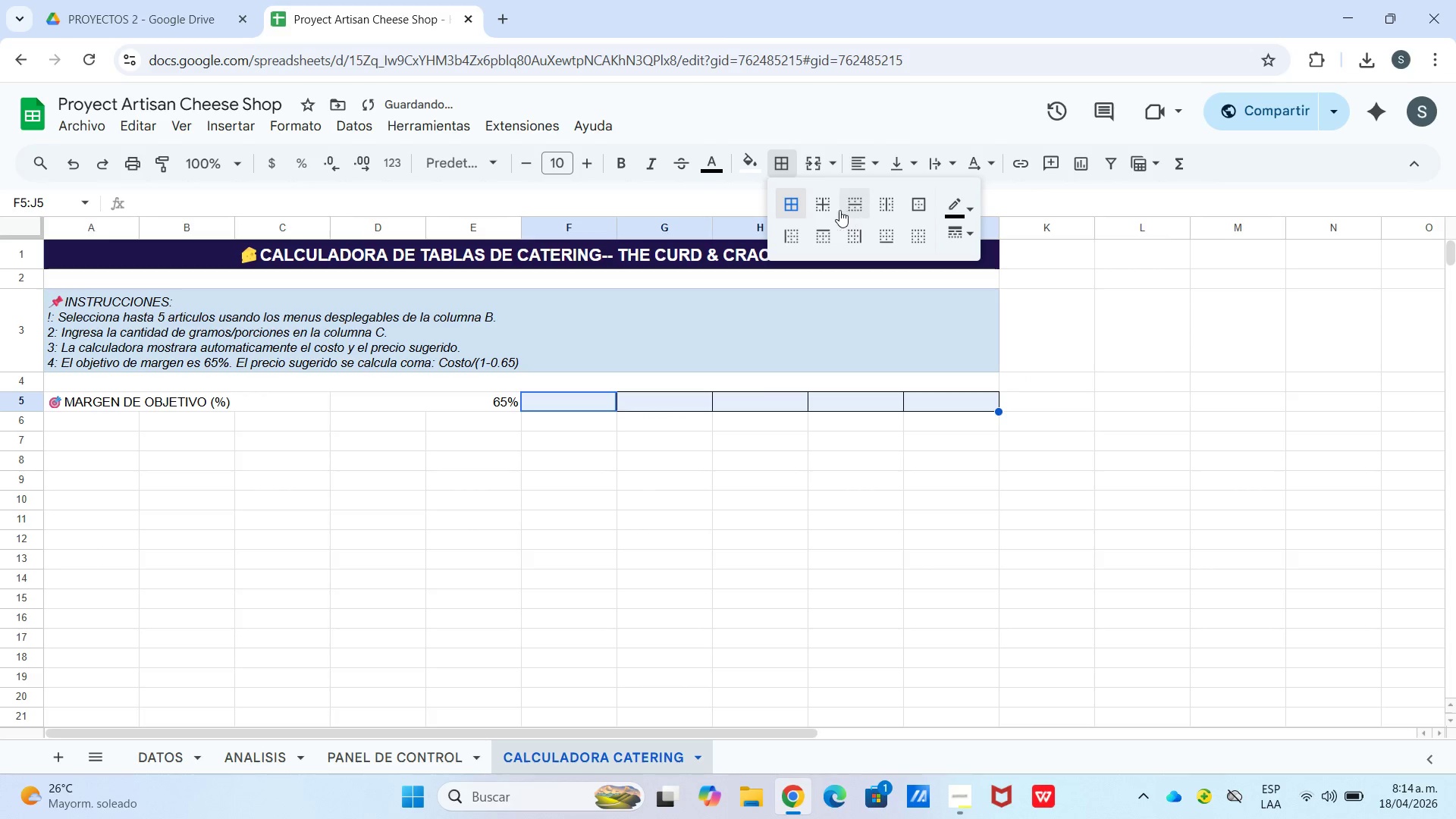 
left_click([822, 206])
 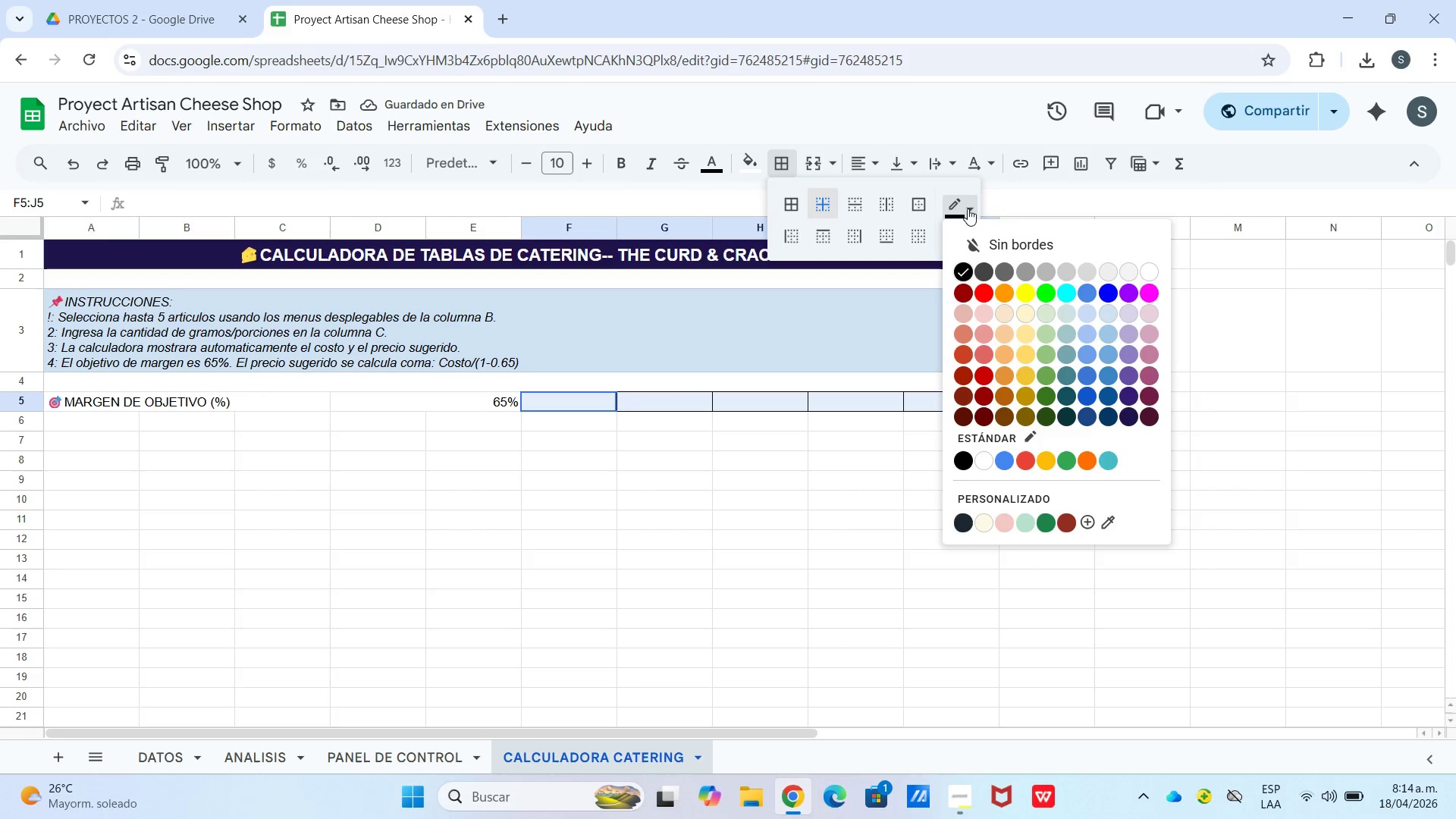 
left_click([1148, 272])
 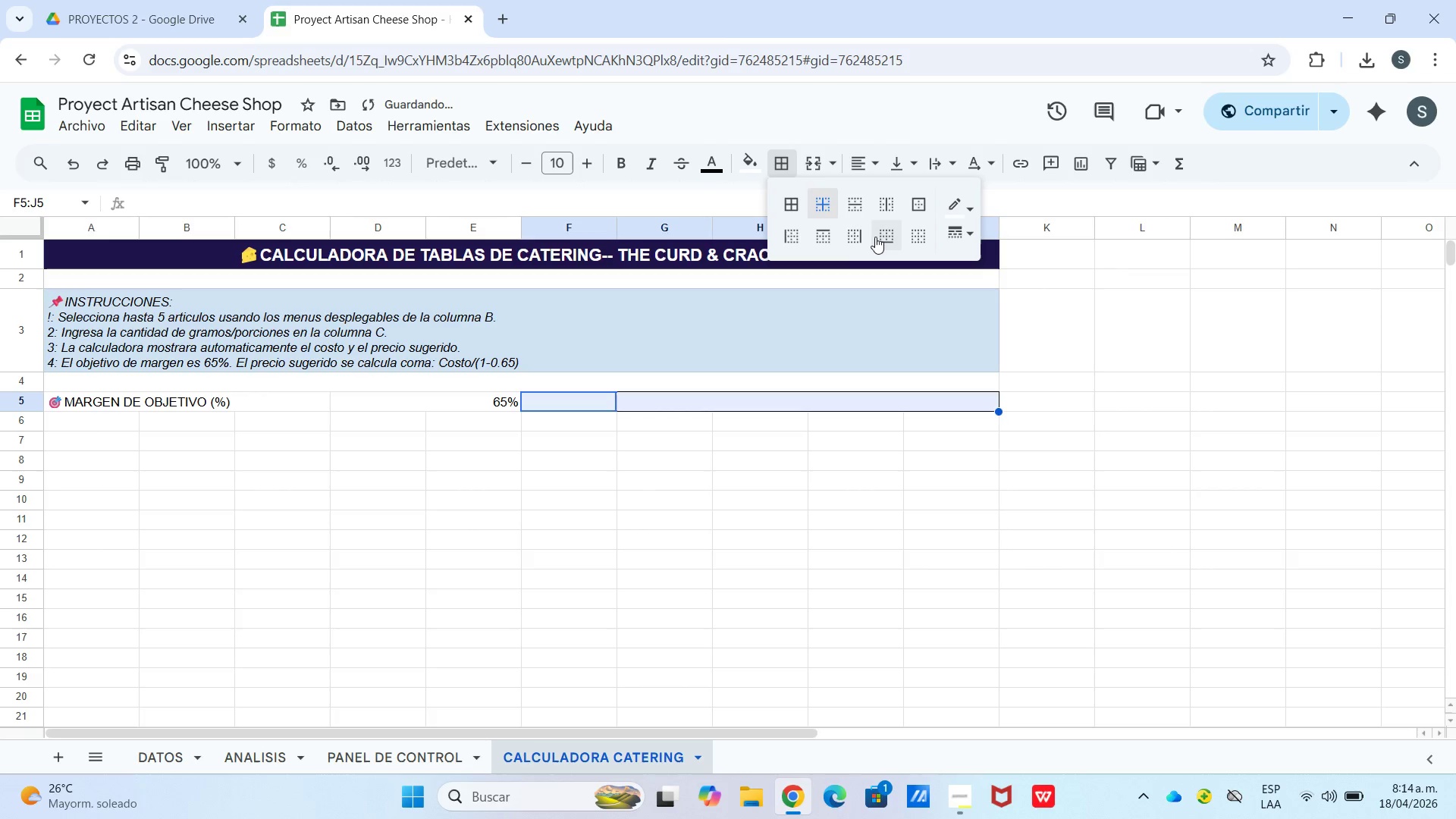 
left_click([828, 237])
 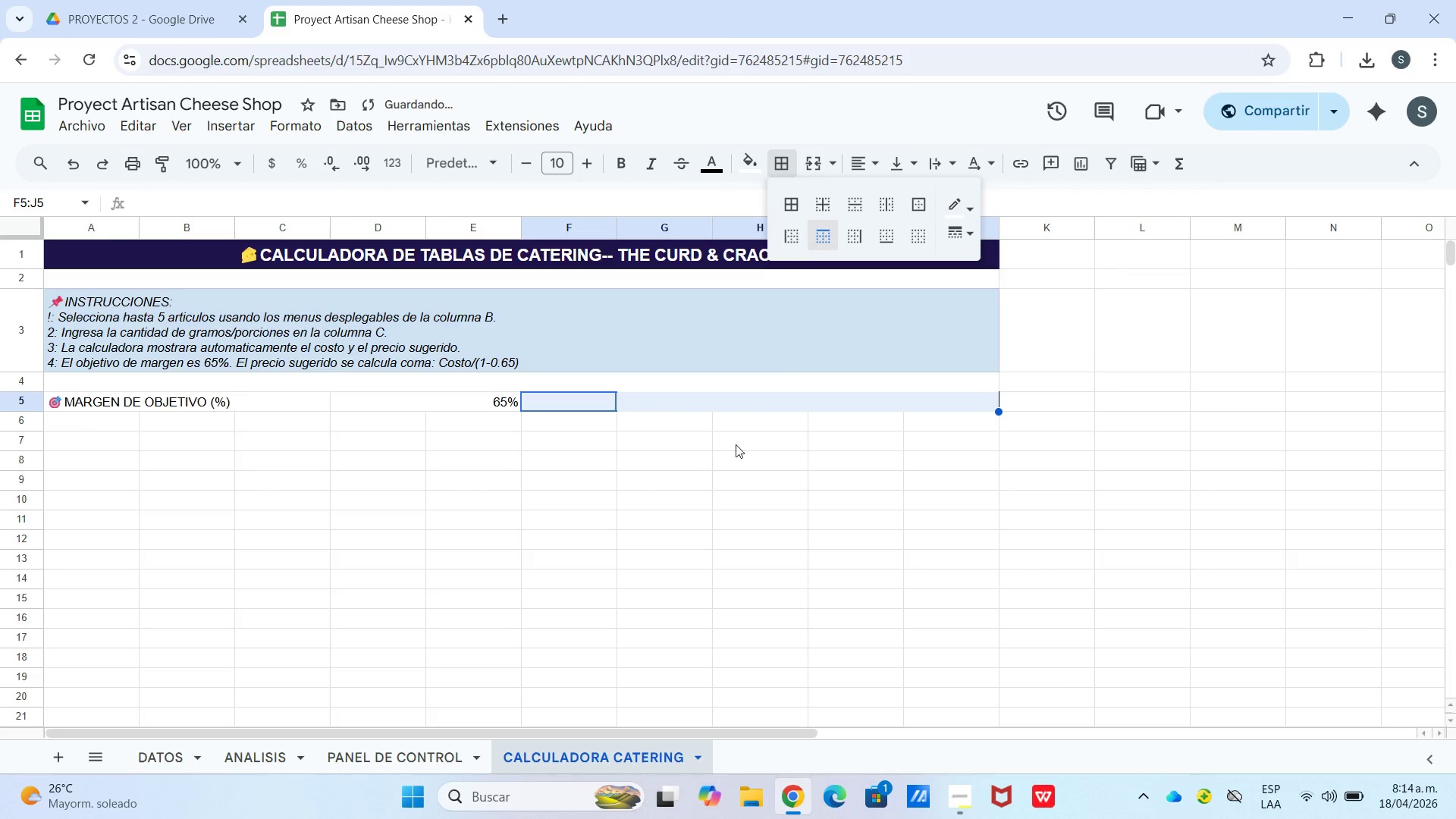 
left_click([733, 450])
 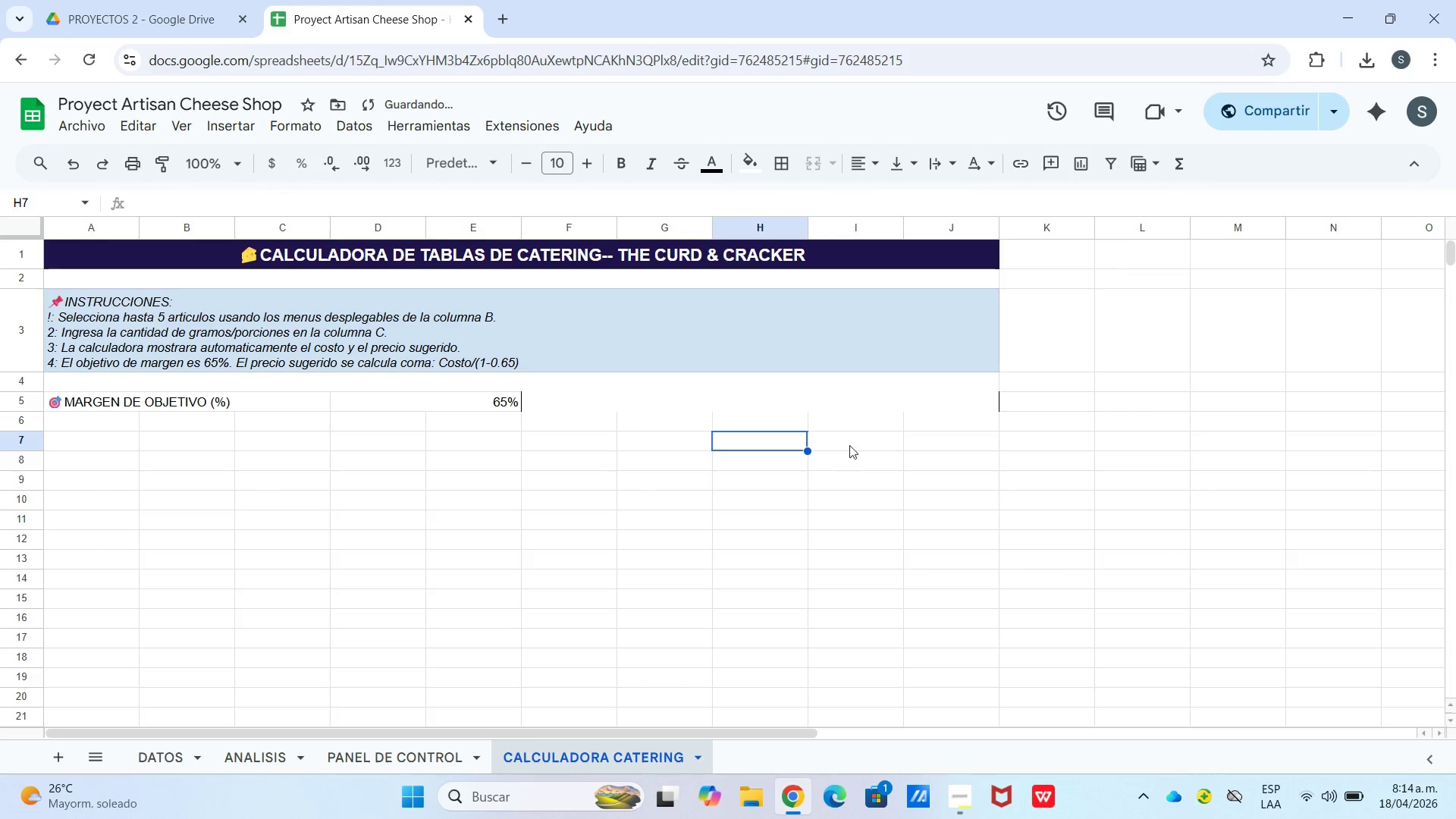 
left_click([871, 399])
 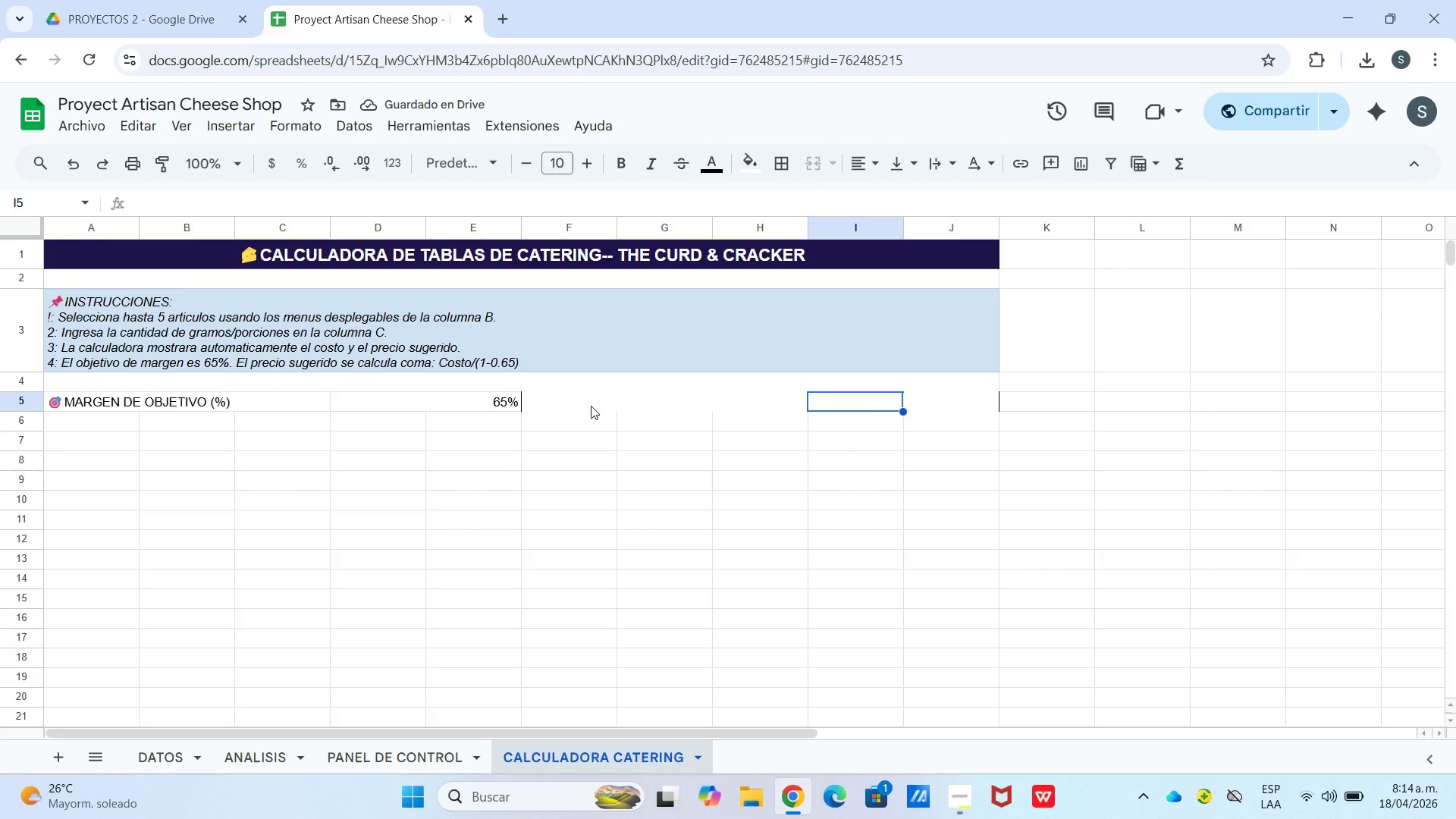 
left_click([577, 419])
 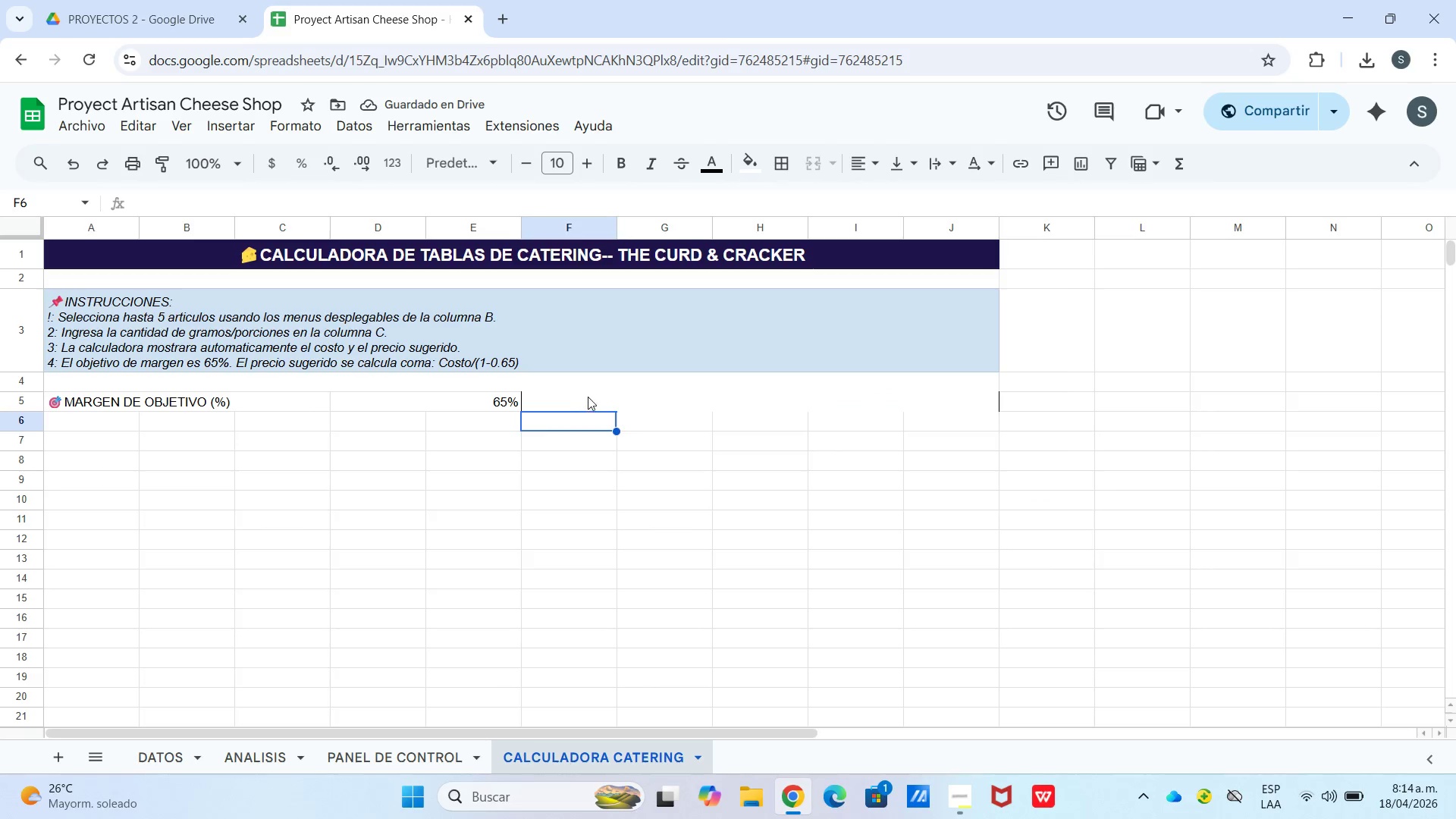 
left_click([588, 397])
 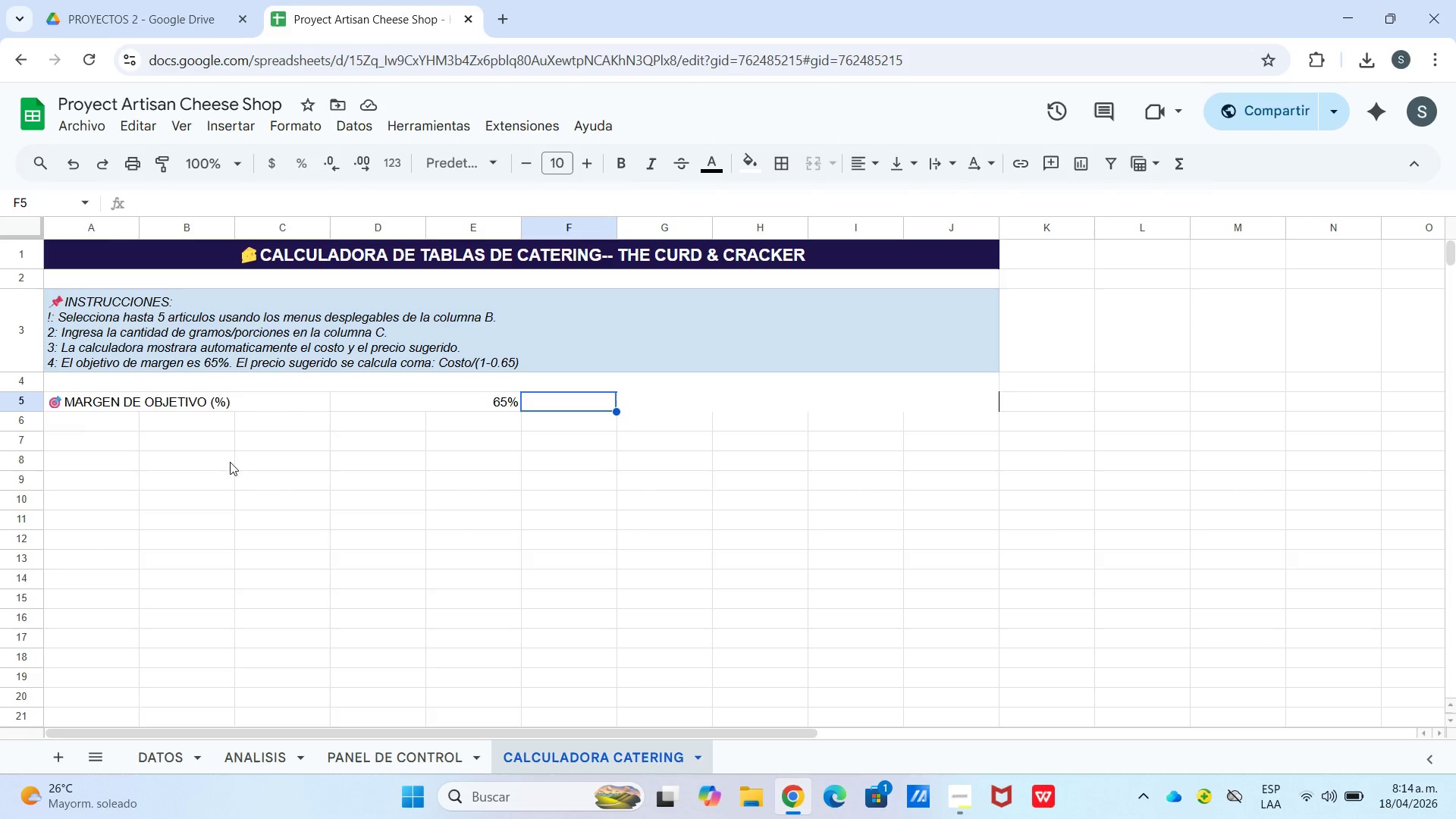 
left_click_drag(start_coordinate=[105, 416], to_coordinate=[955, 415])
 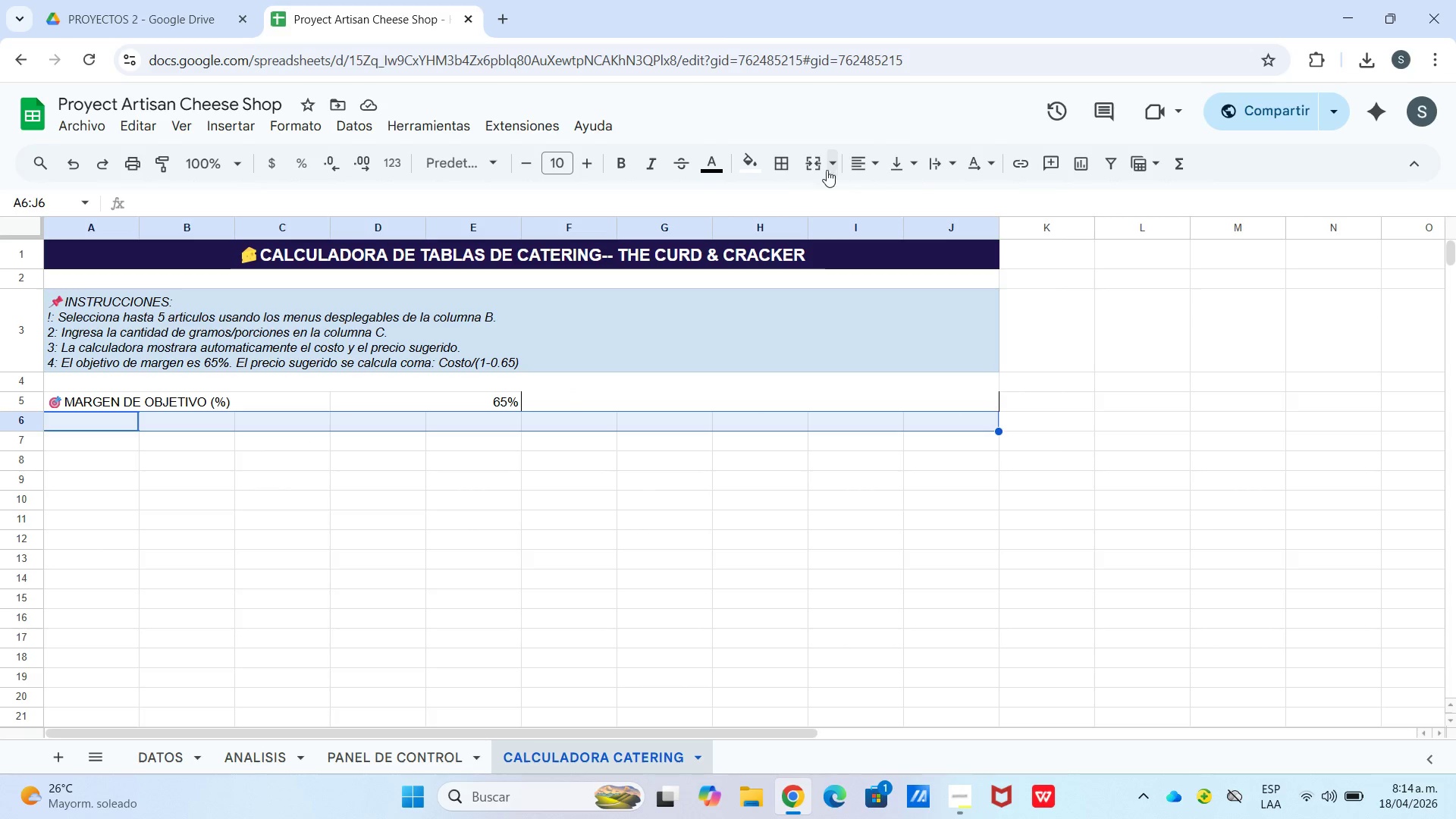 
left_click([811, 169])
 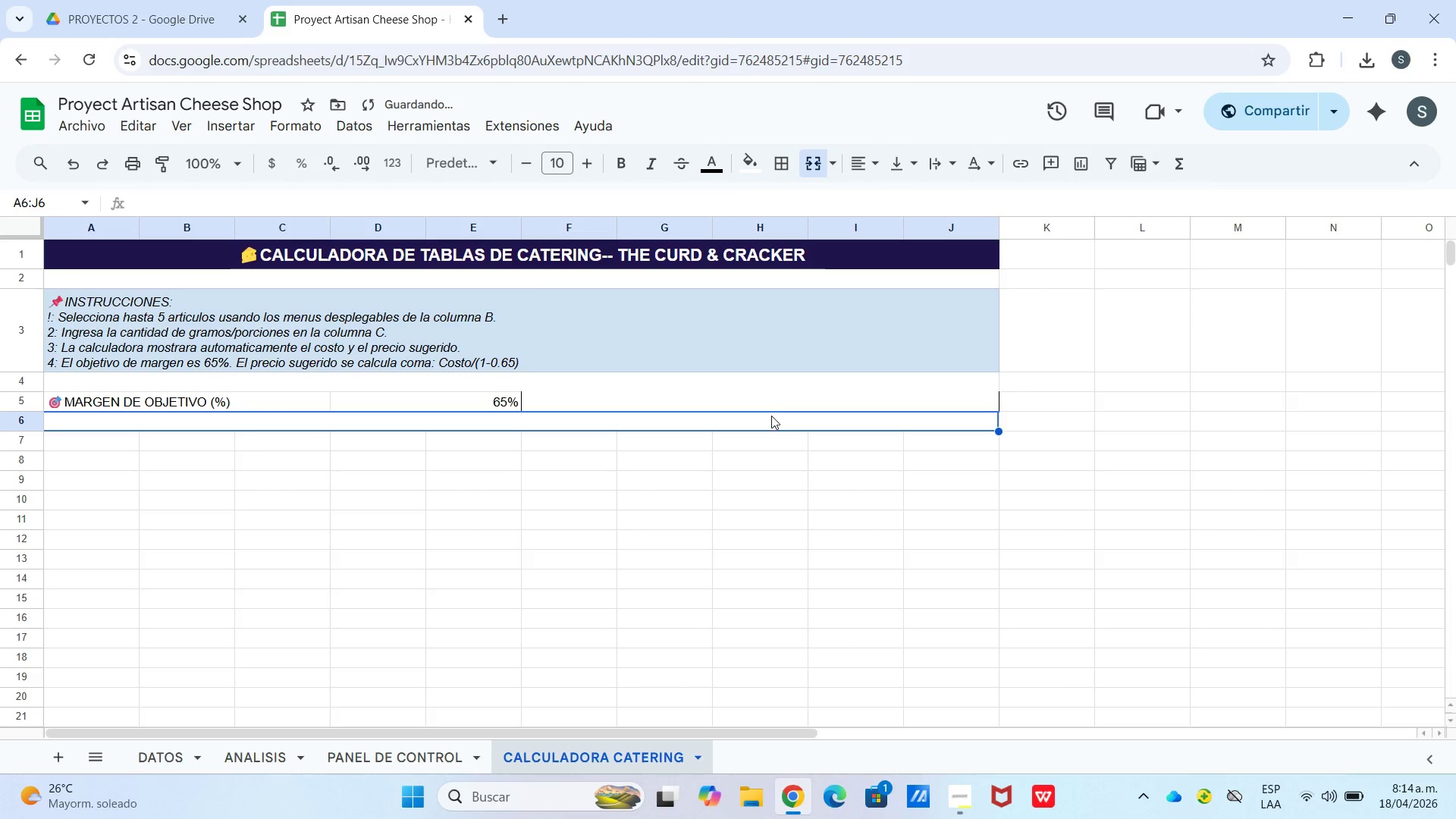 
double_click([767, 404])
 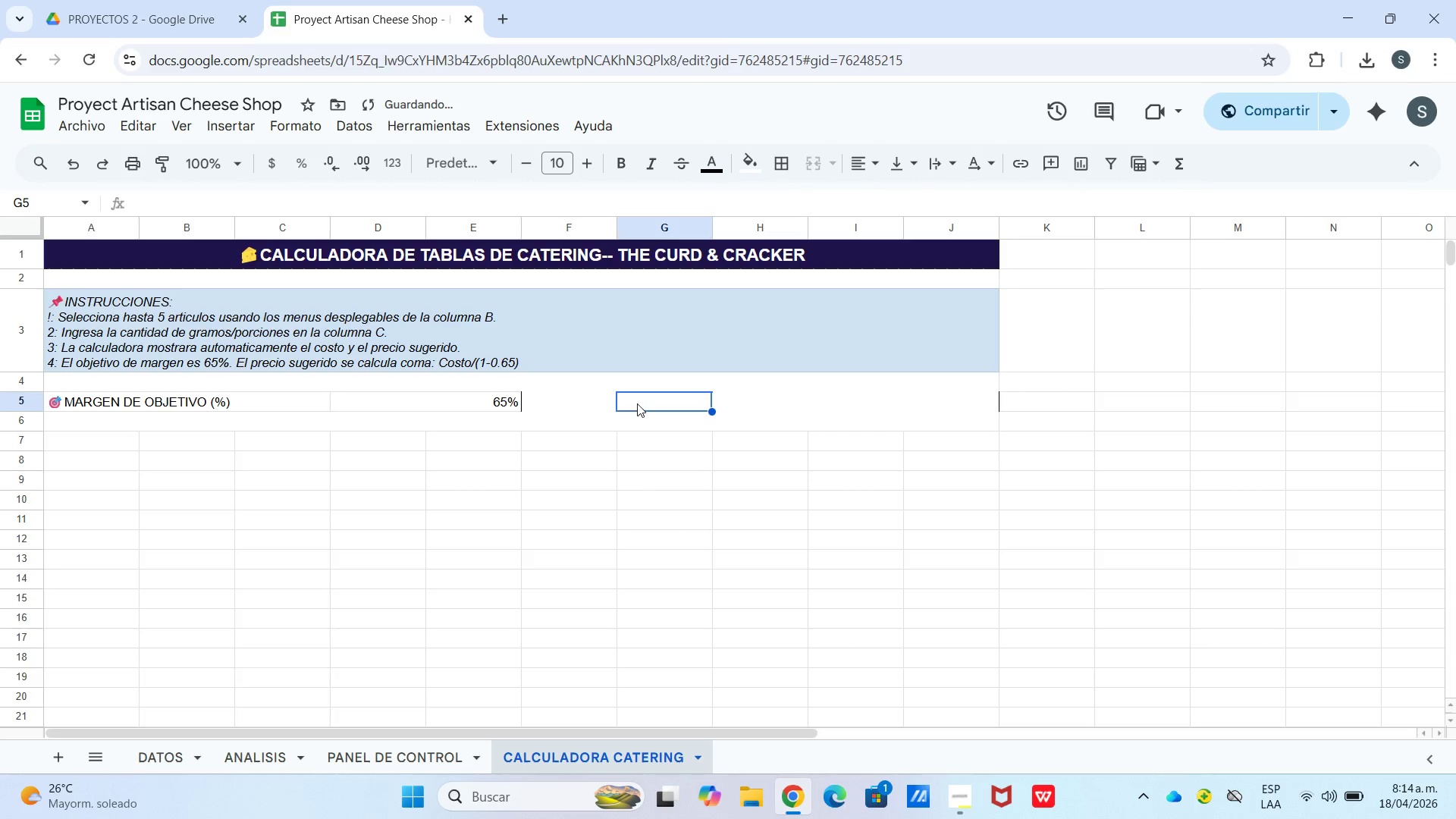 
left_click([601, 410])
 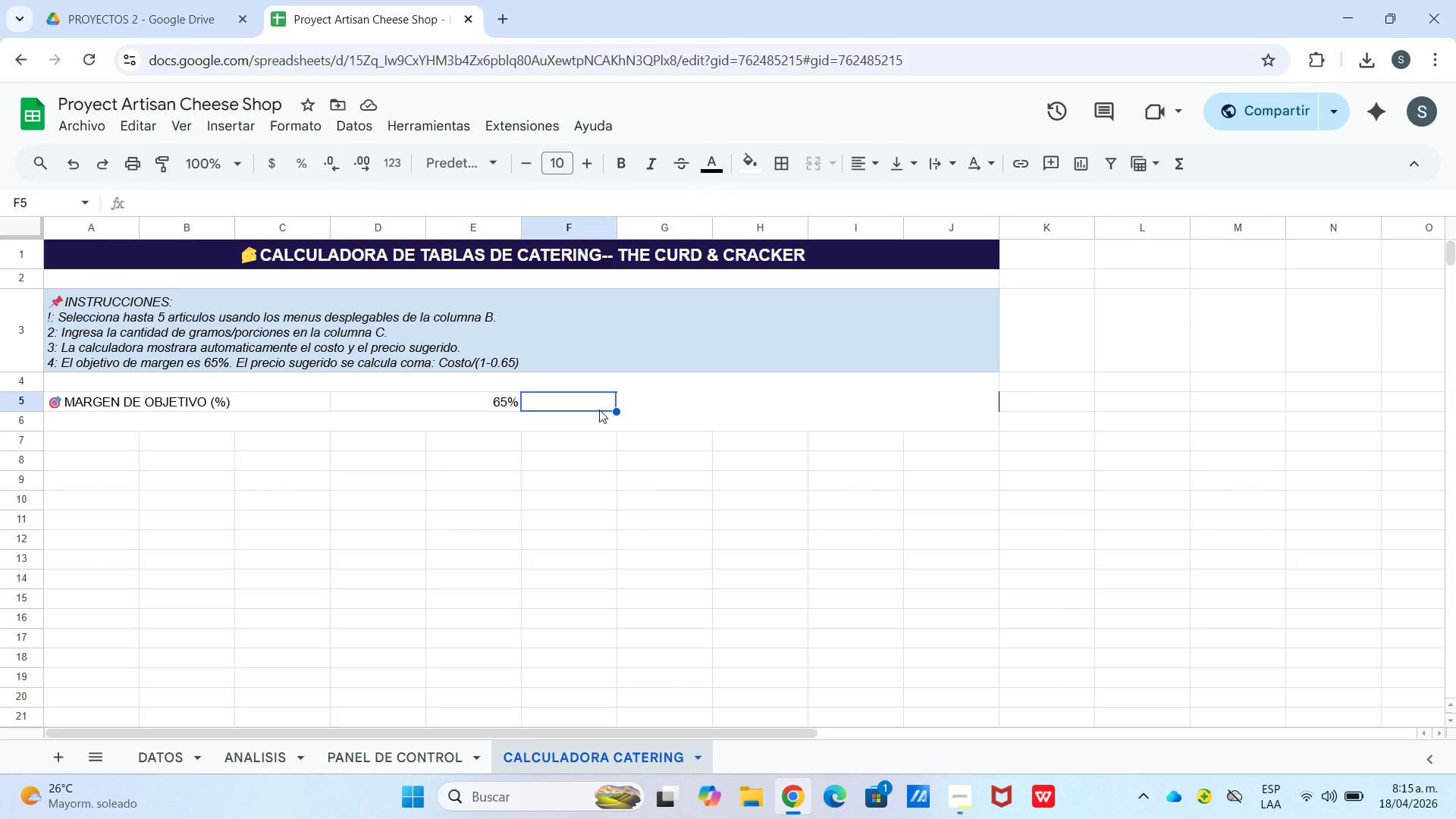 
wait(6.25)
 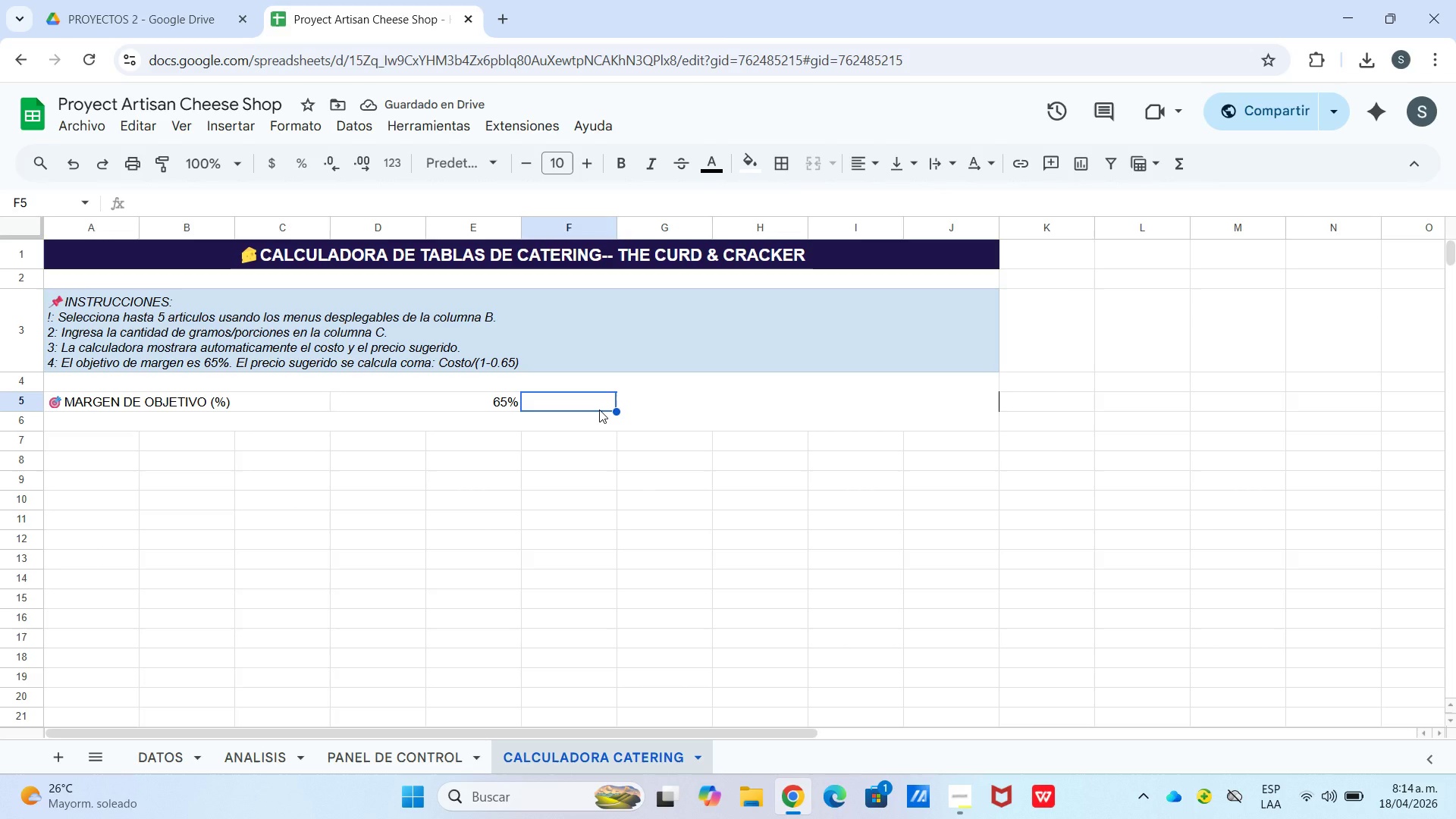 
hold_key(key=ShiftLeft, duration=0.81)
 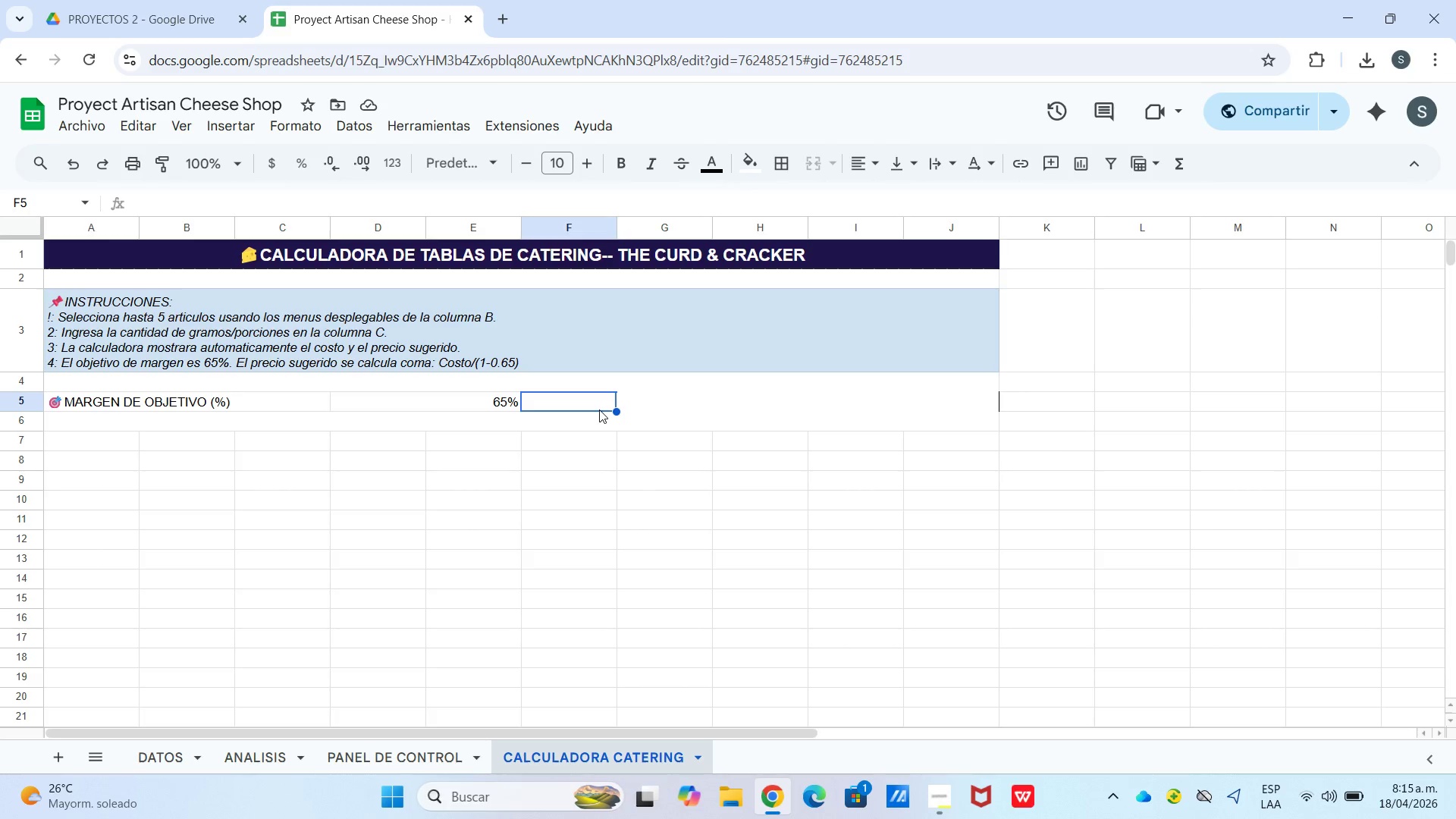 
type([Break]-- pUEDE)
key(Backspace)
key(Backspace)
key(Backspace)
key(Backspace)
key(Backspace)
type(Puedes cambiar este valor e)
key(Backspace)
type(*entre 0.50 y 0.0)
key(Backspace)
type(80()
 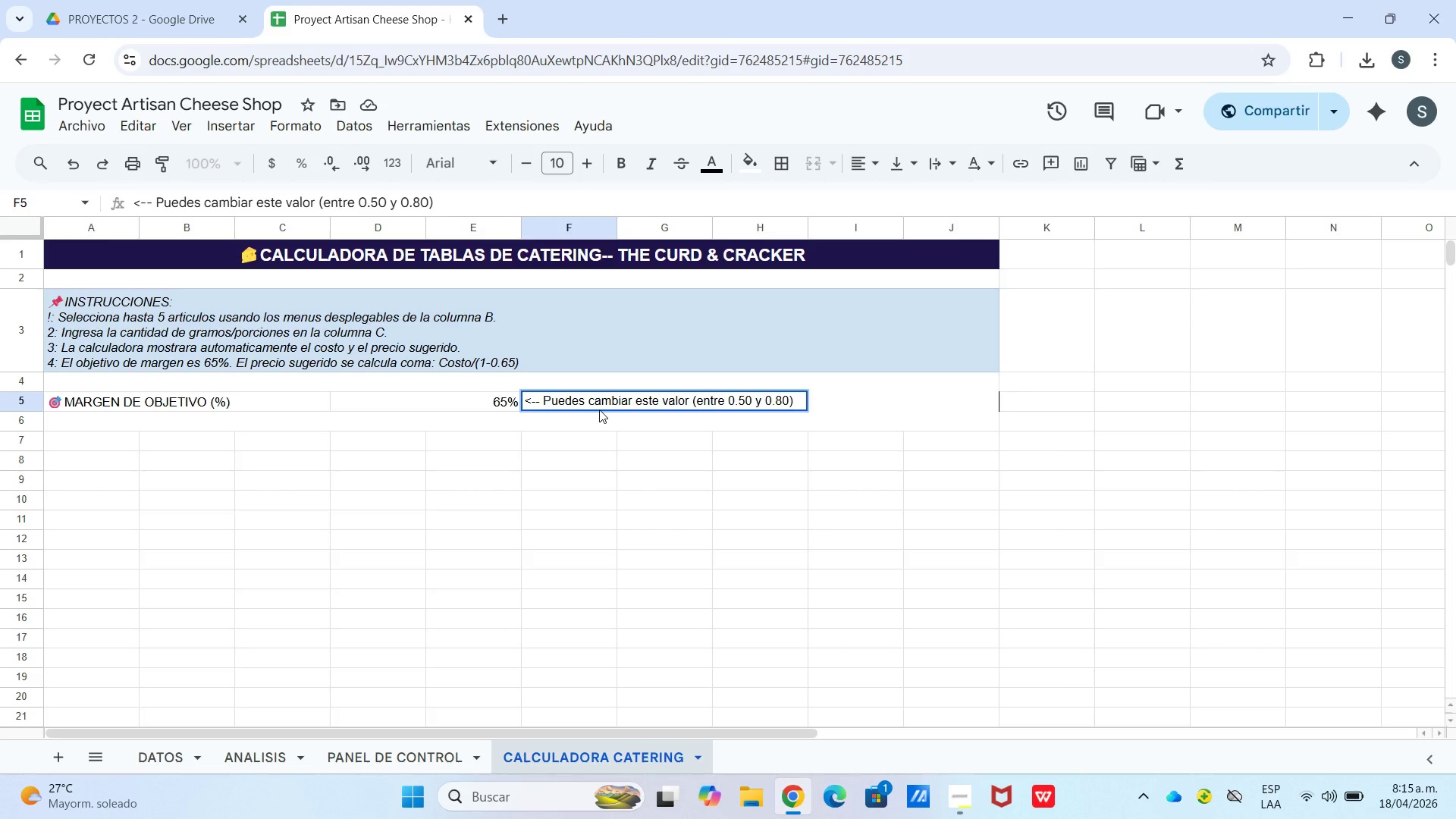 
left_click([617, 423])
 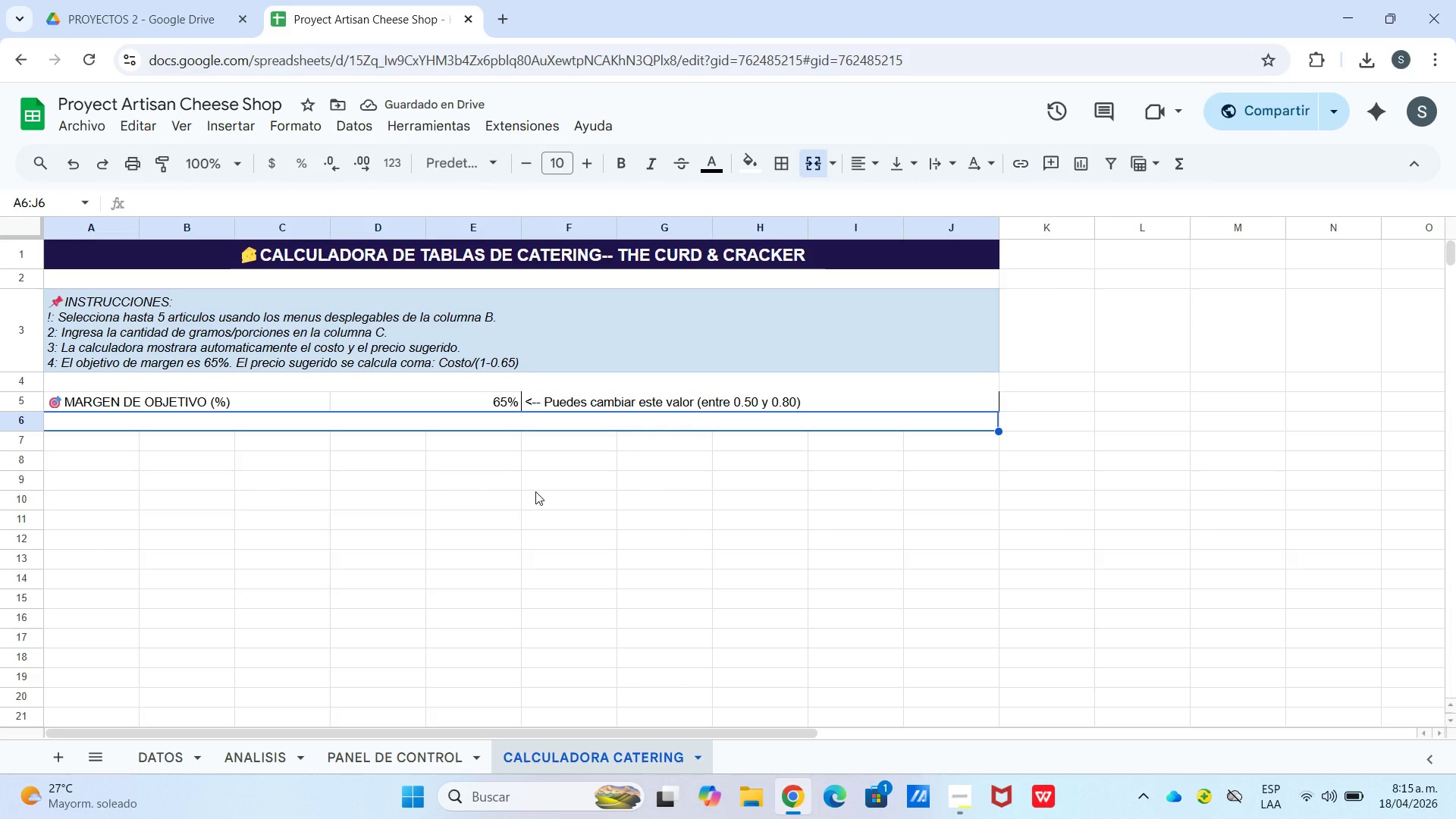 
left_click_drag(start_coordinate=[570, 428], to_coordinate=[576, 428])
 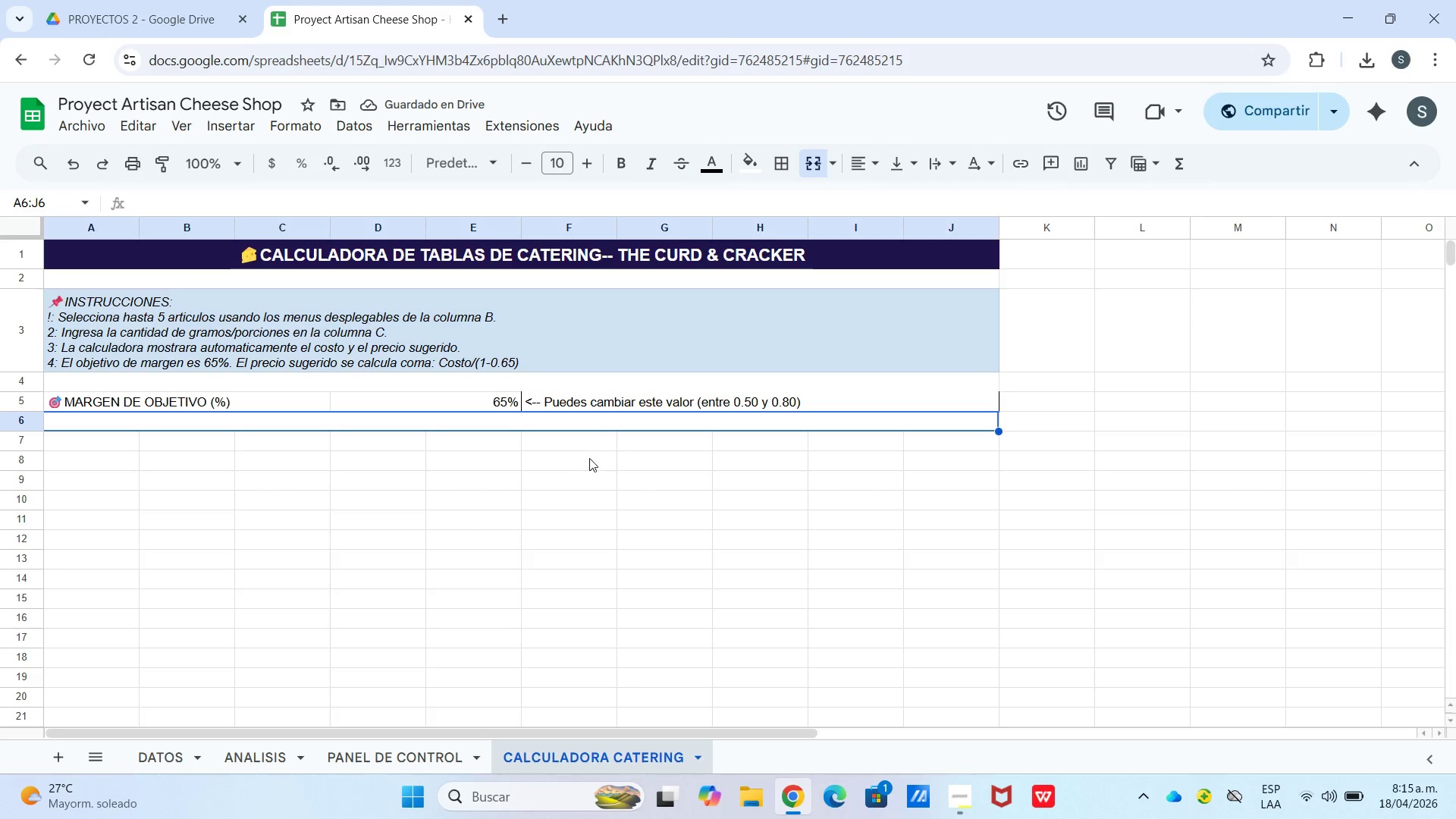 
double_click([590, 459])
 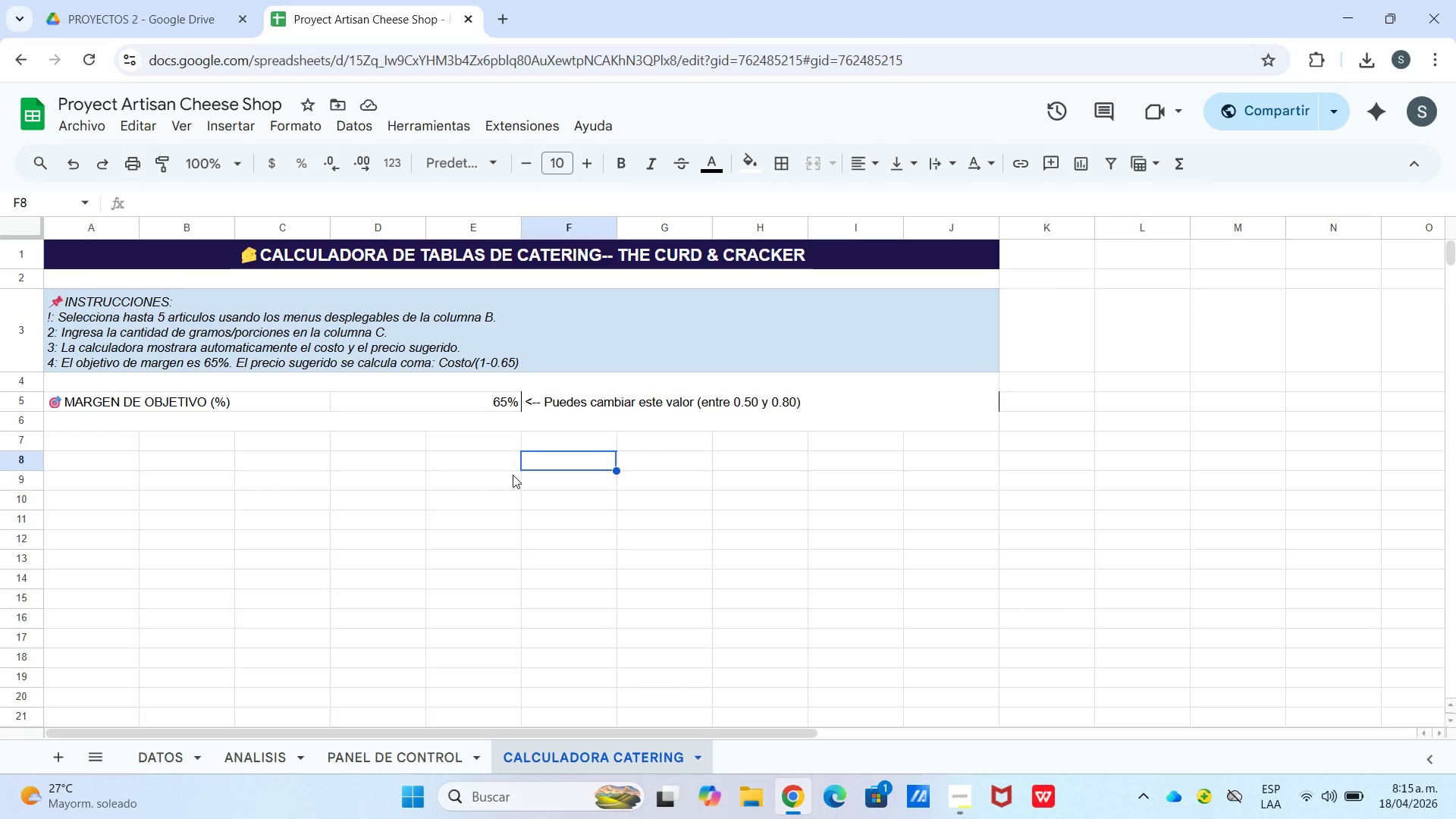 
wait(5.66)
 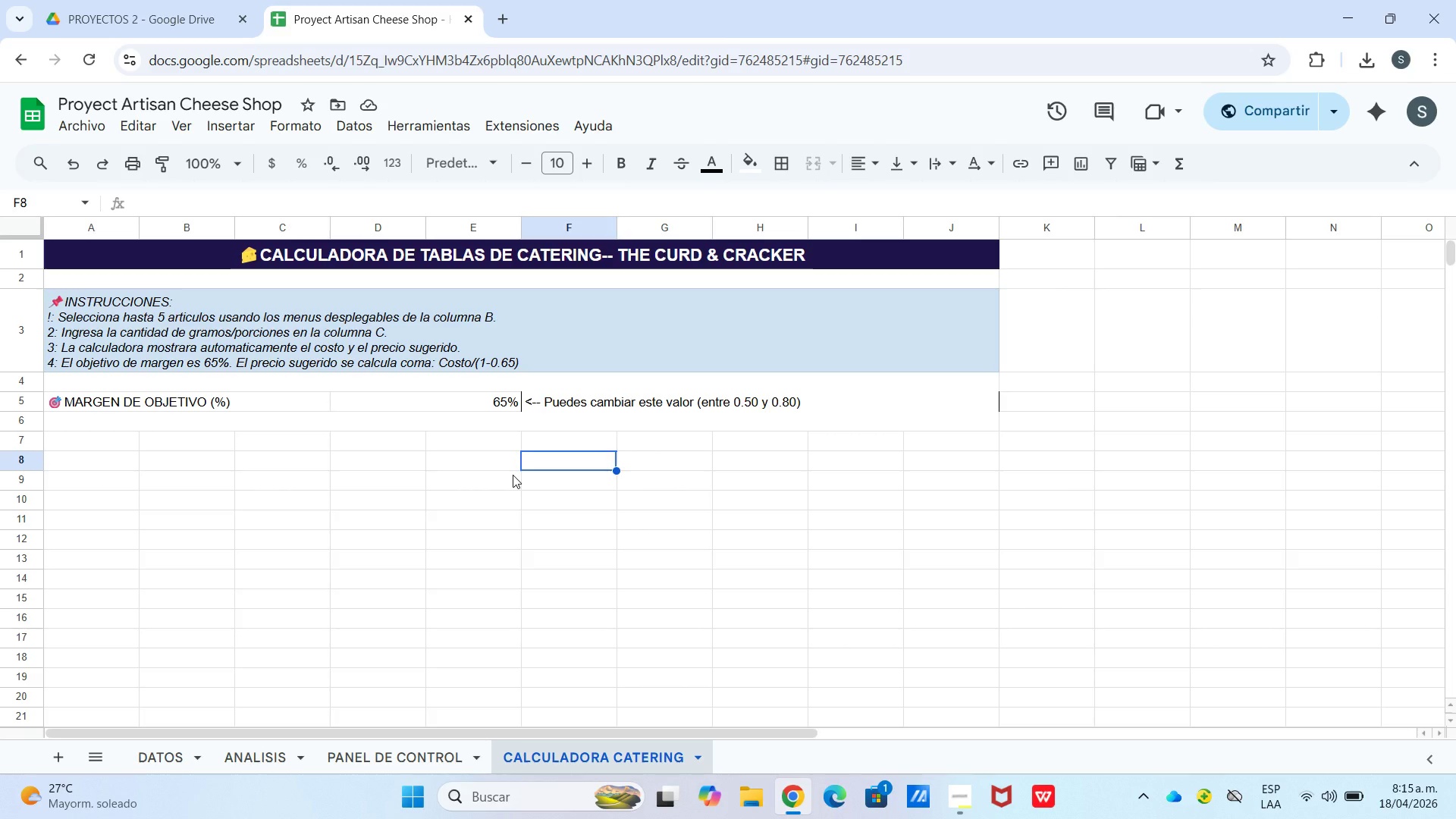 
left_click_drag(start_coordinate=[303, 398], to_coordinate=[359, 406])
 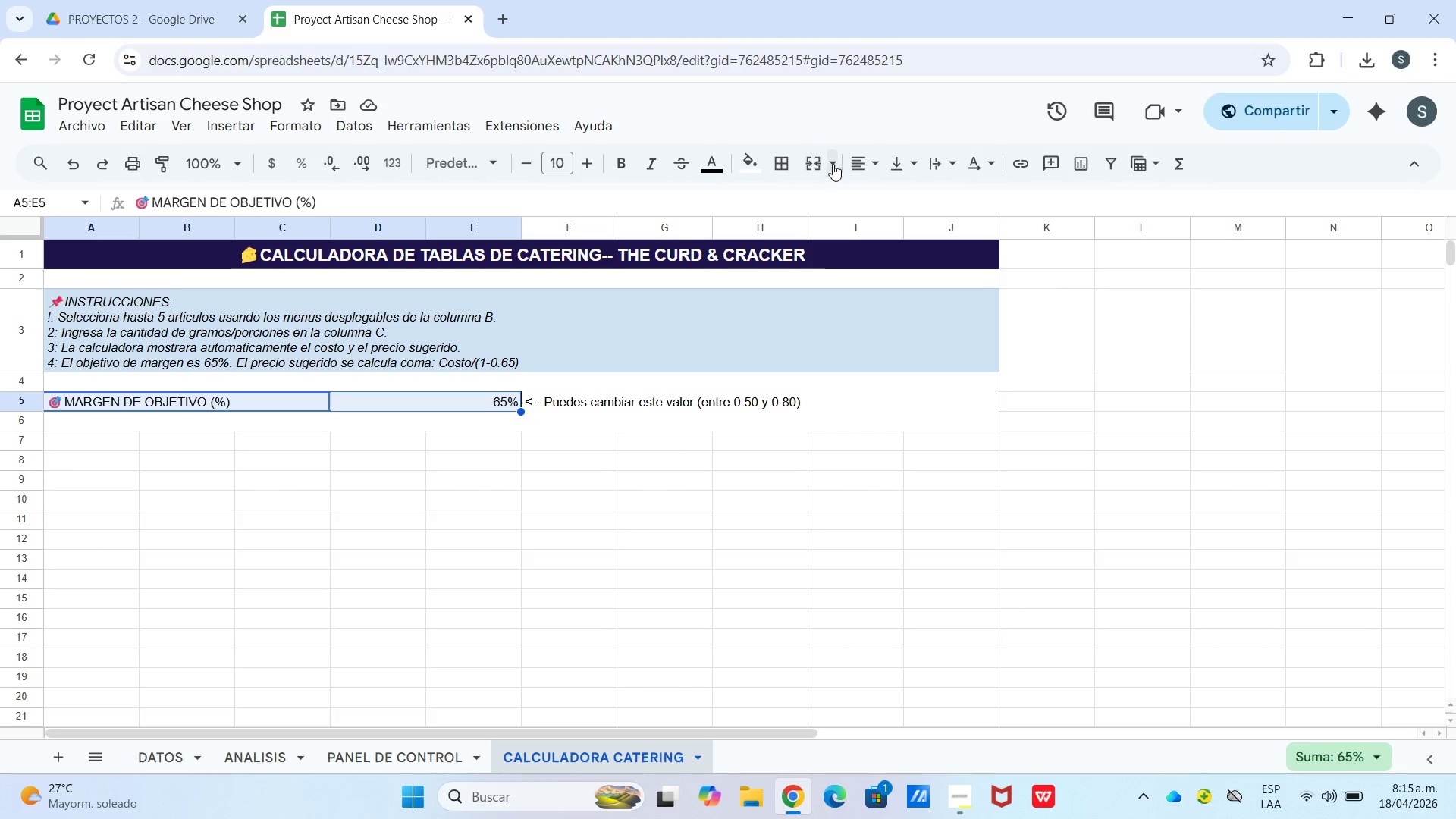 
left_click_drag(start_coordinate=[873, 170], to_coordinate=[874, 174])
 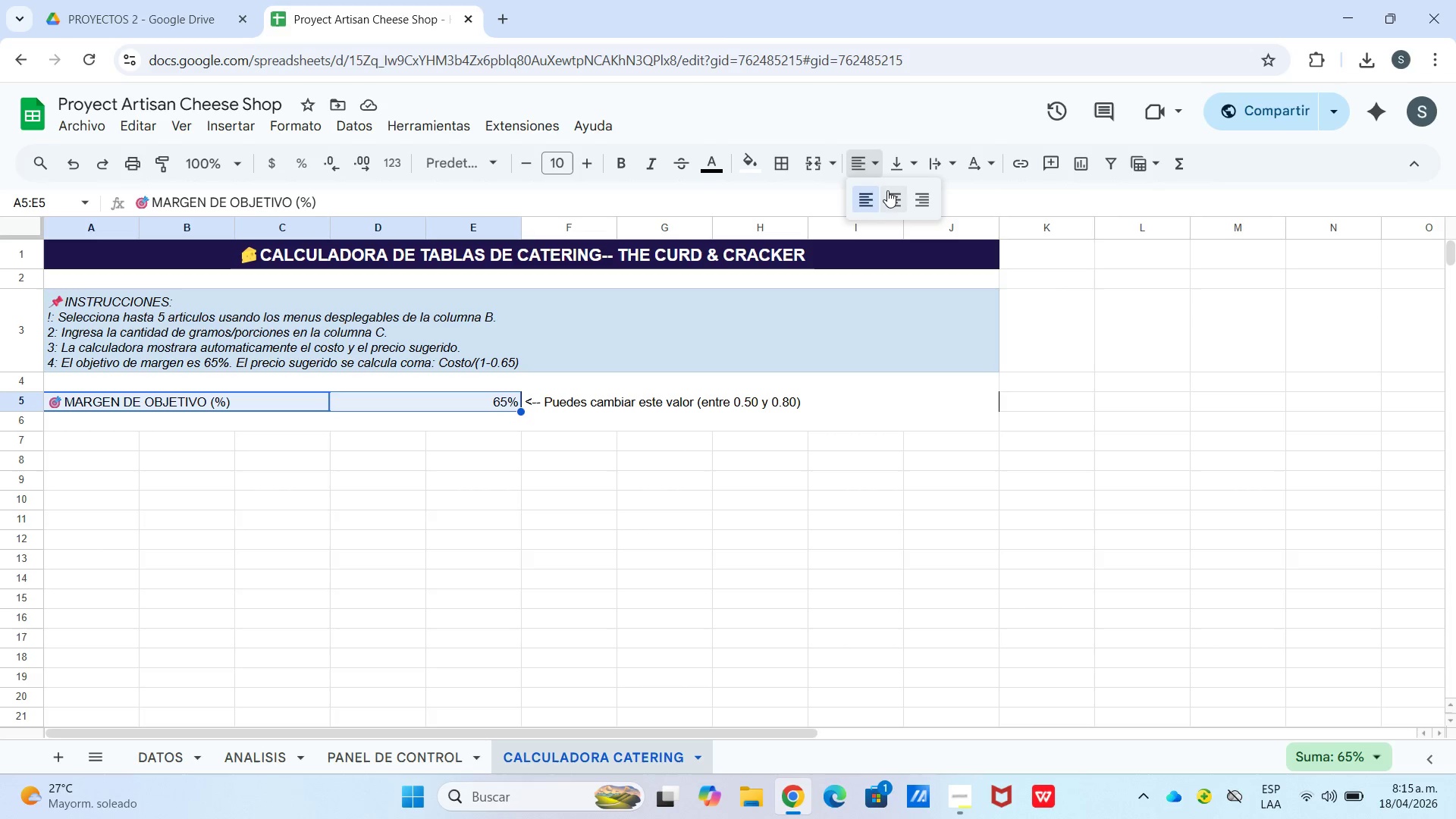 
left_click([892, 196])
 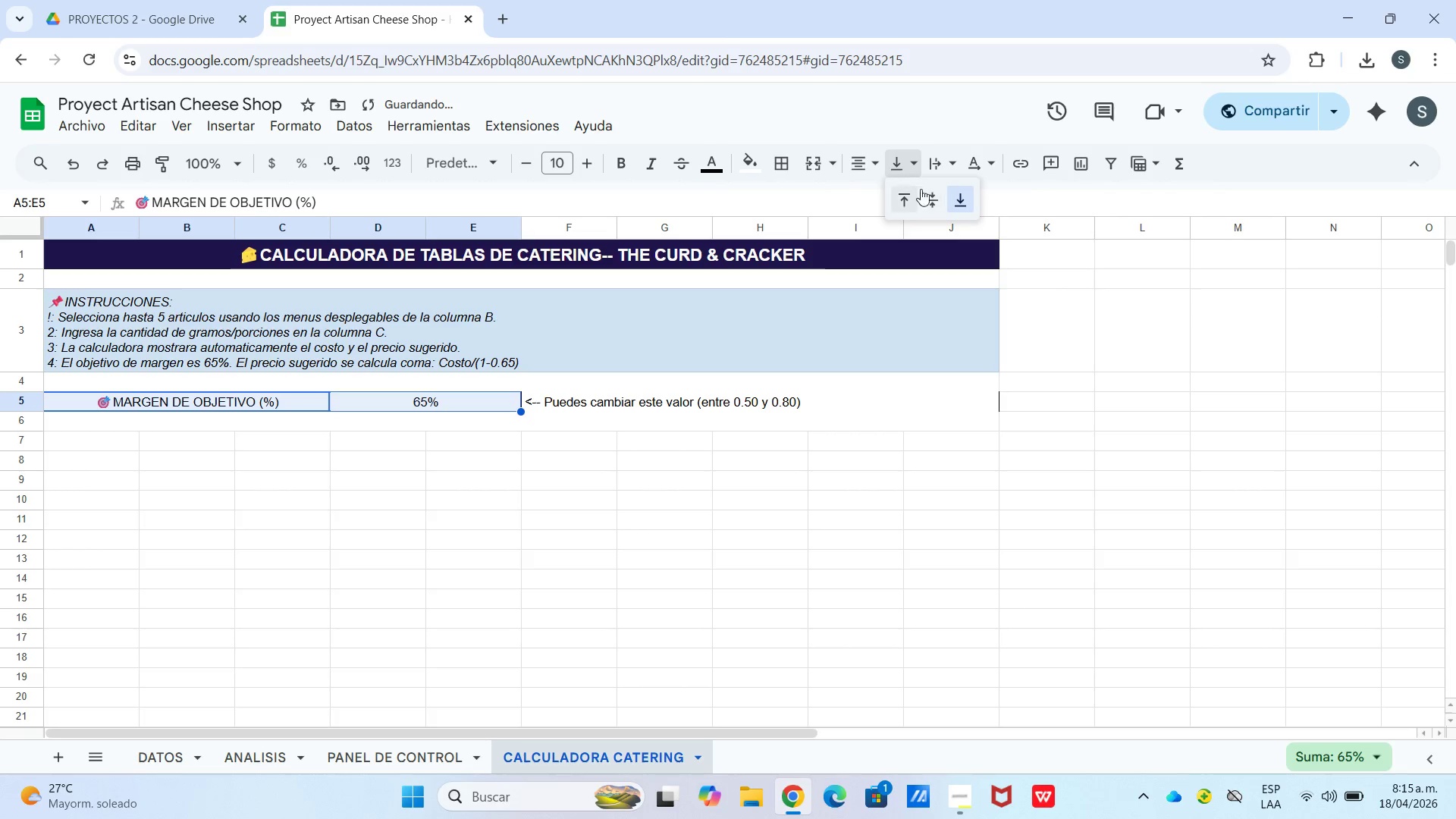 
left_click([932, 190])
 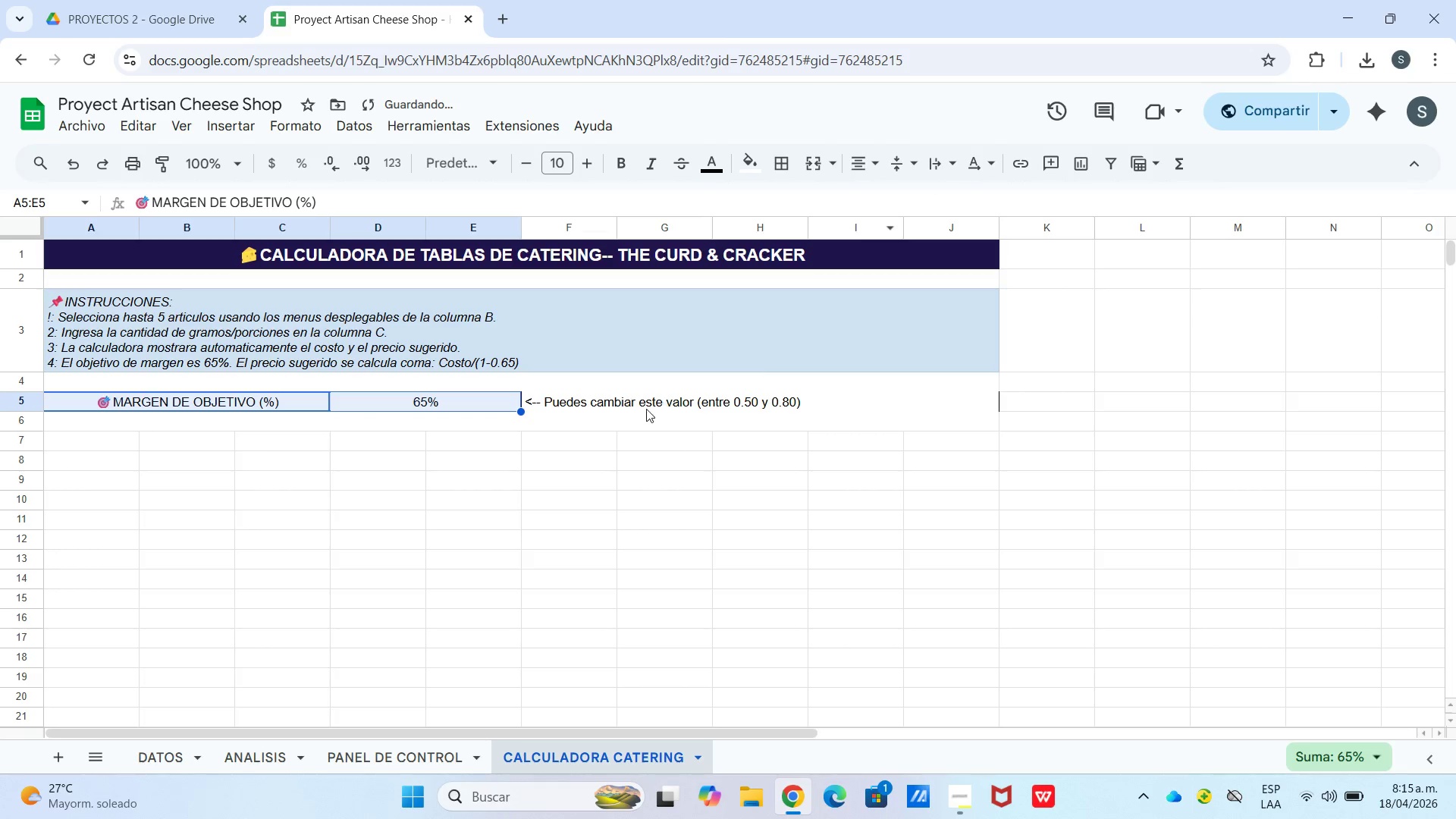 
left_click([646, 410])
 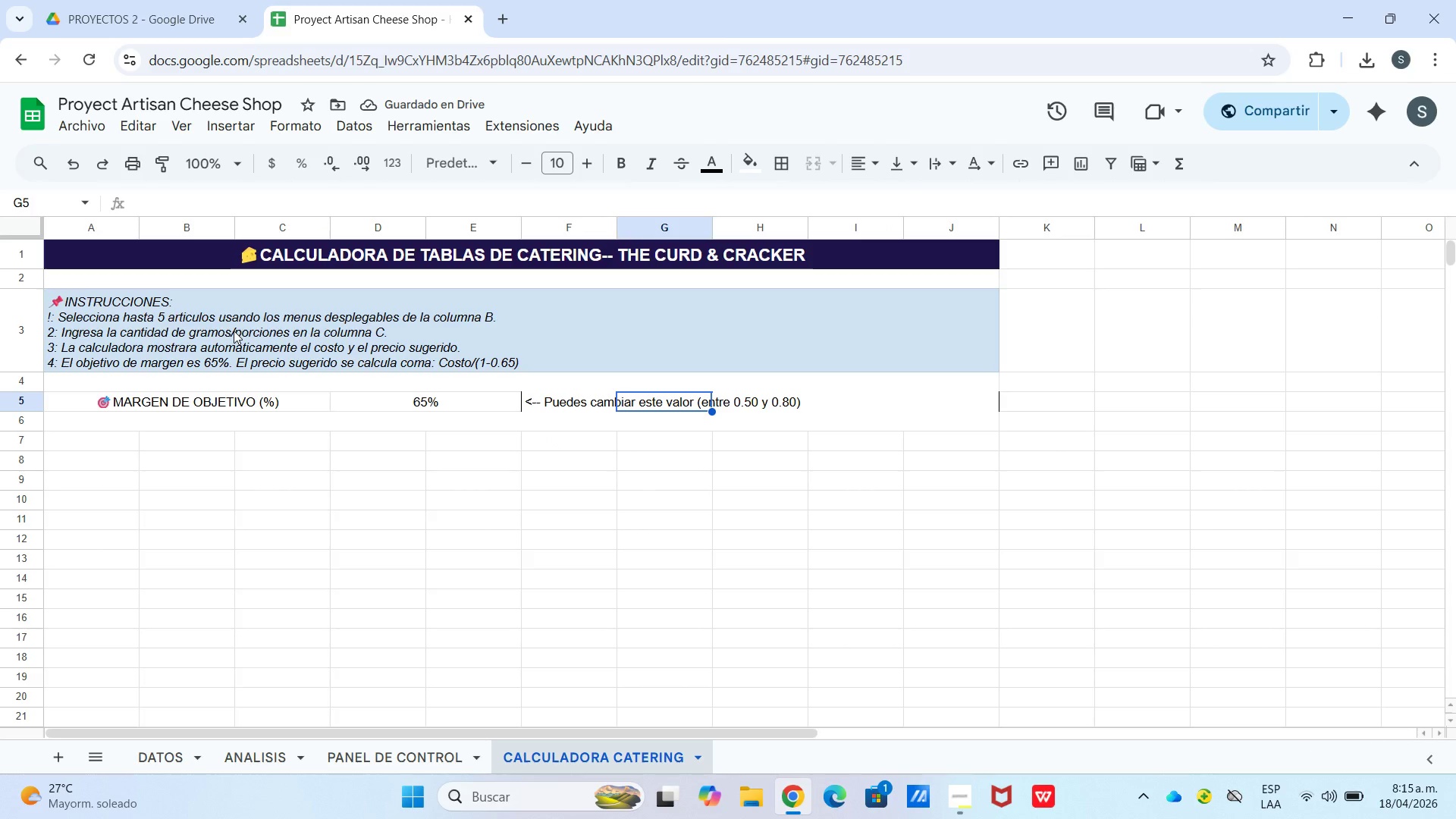 
left_click([305, 409])
 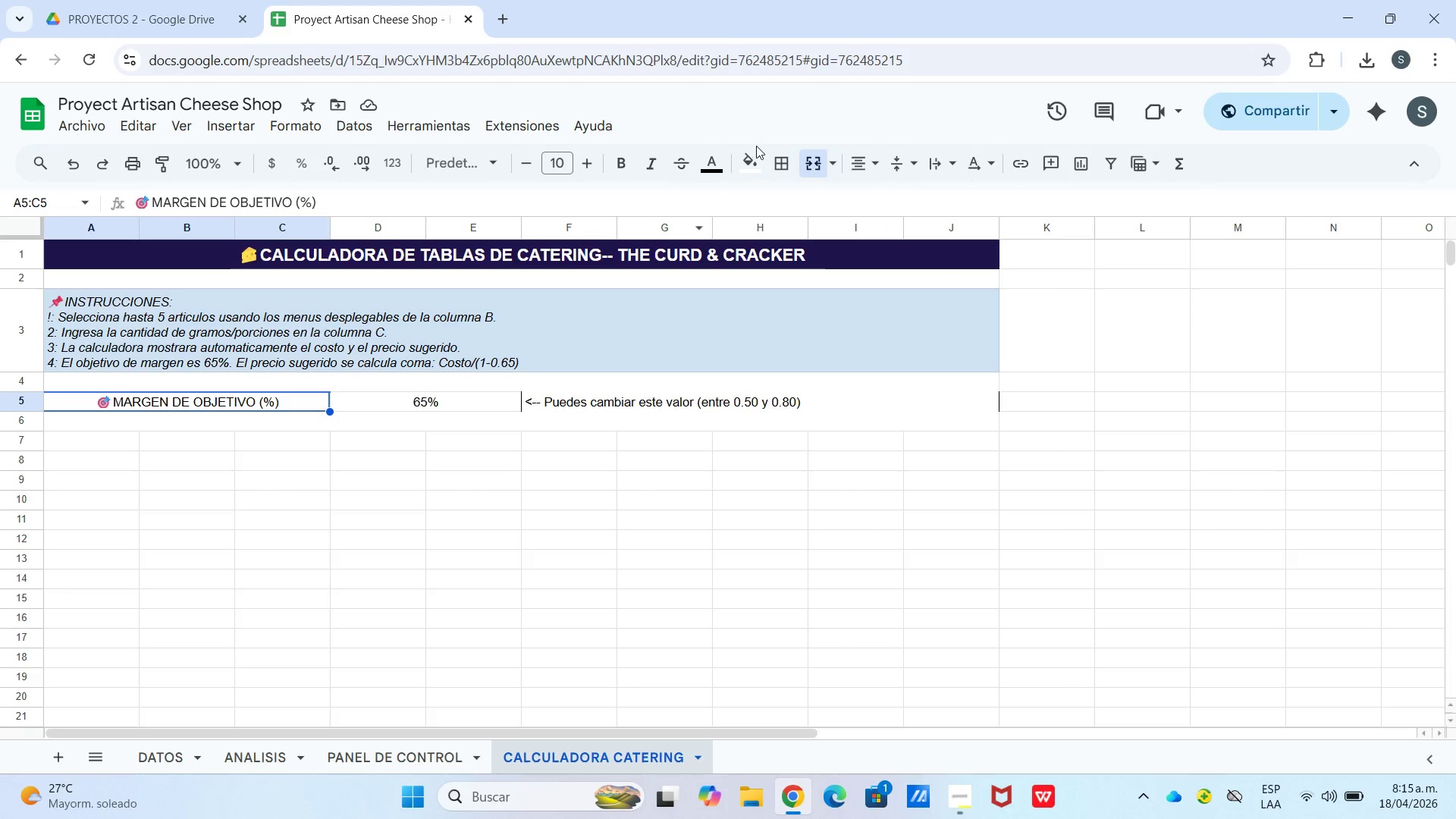 
double_click([750, 155])
 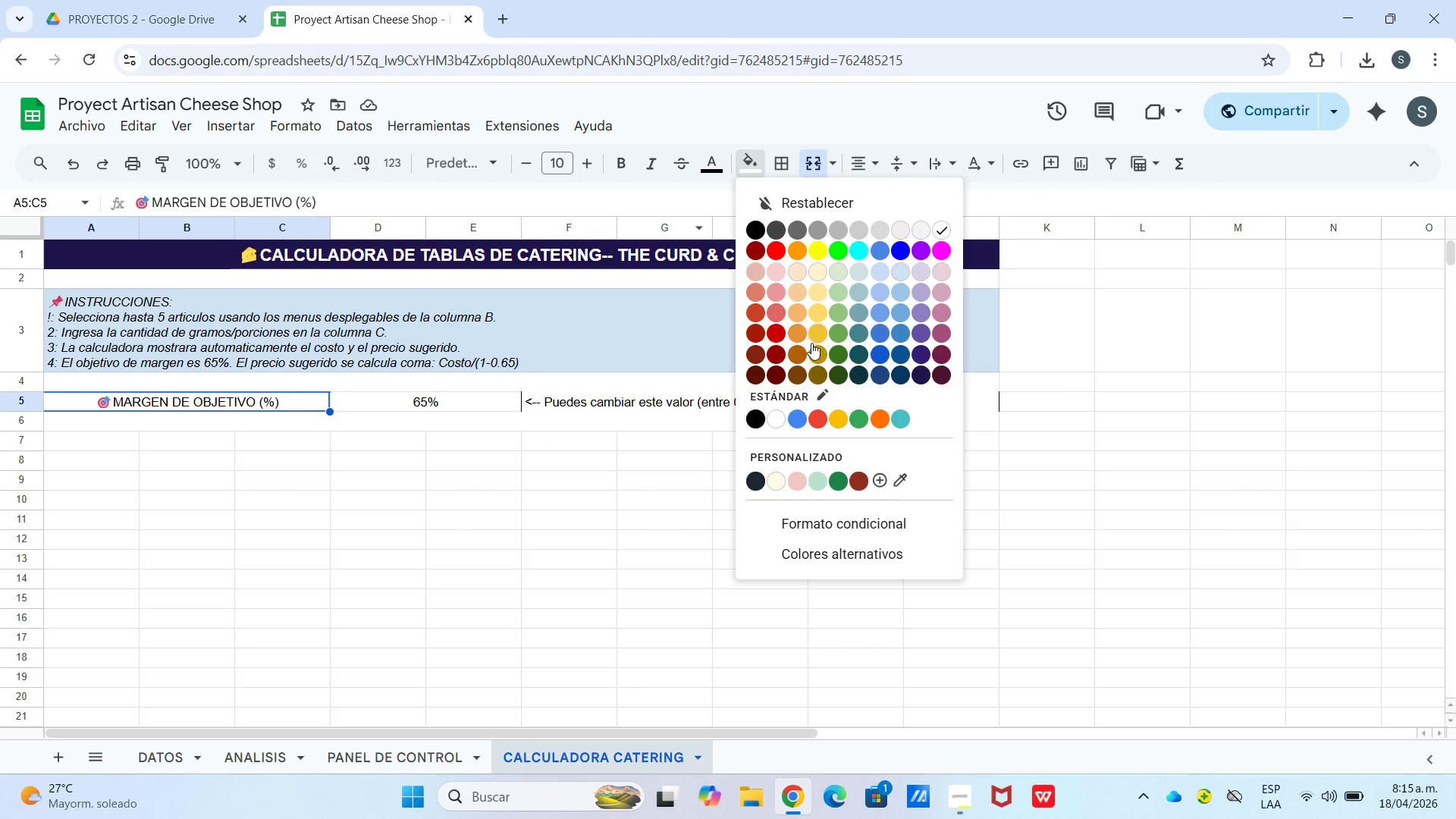 
left_click([817, 374])
 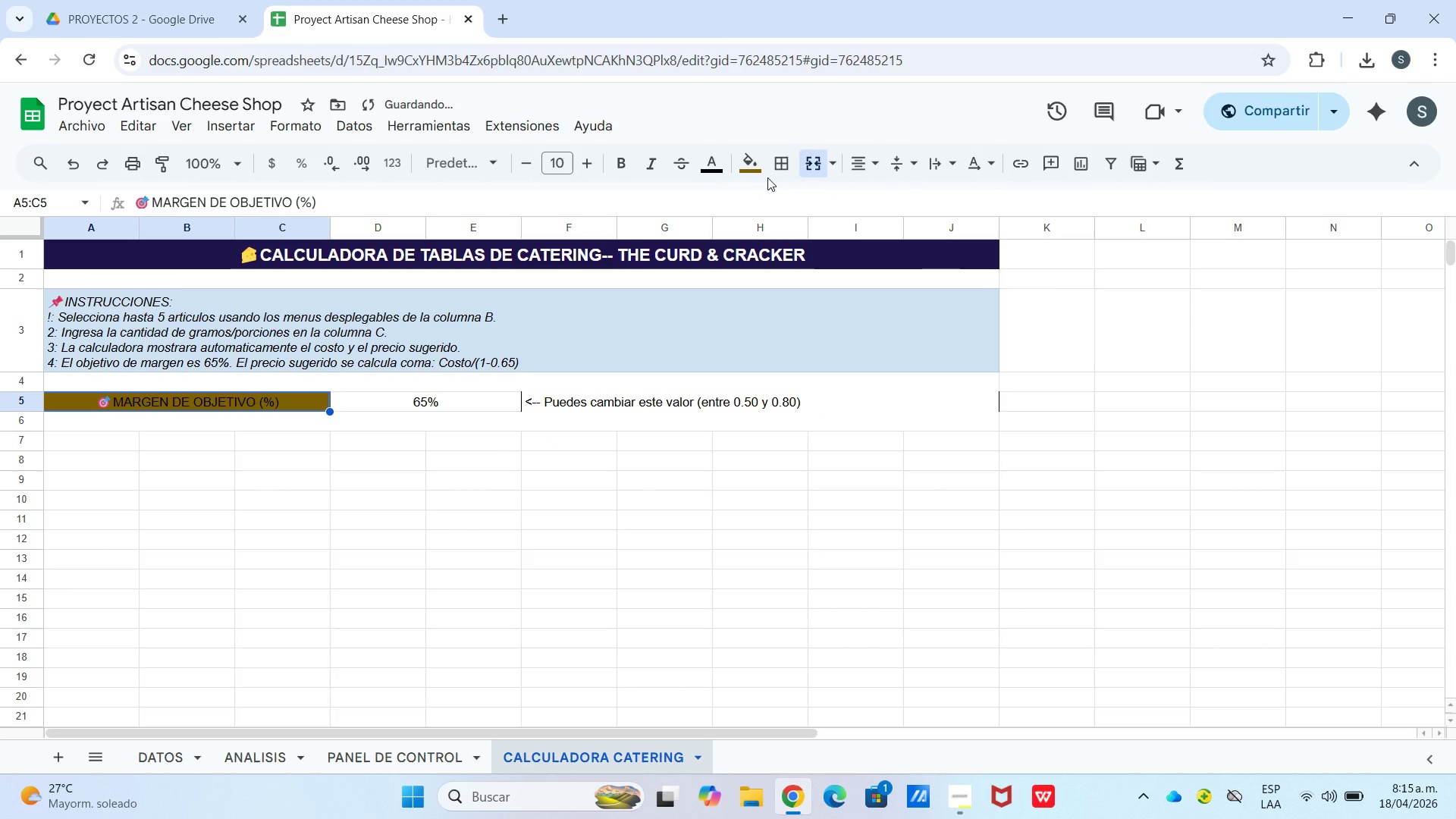 
left_click([755, 171])
 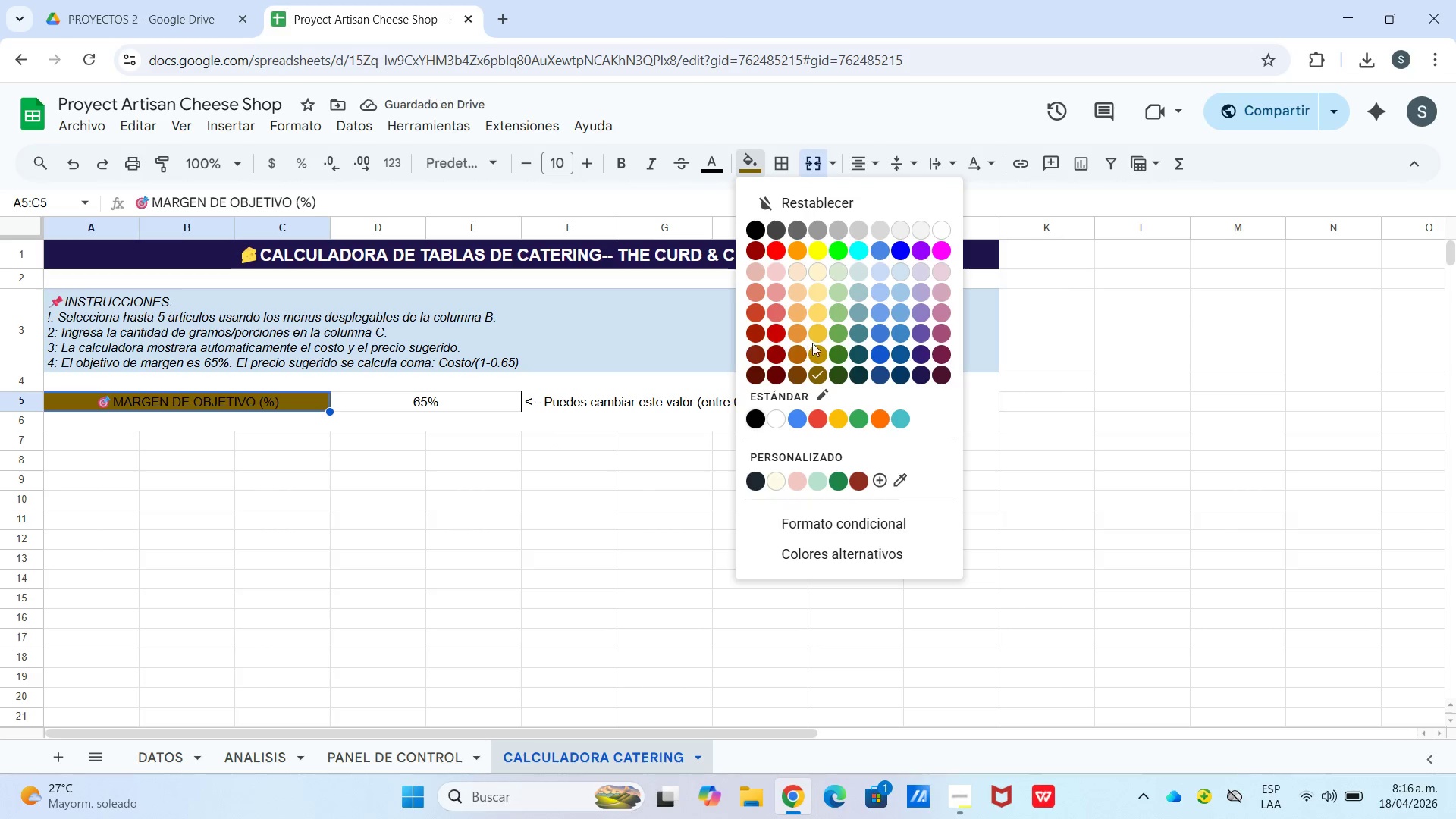 
left_click([823, 347])
 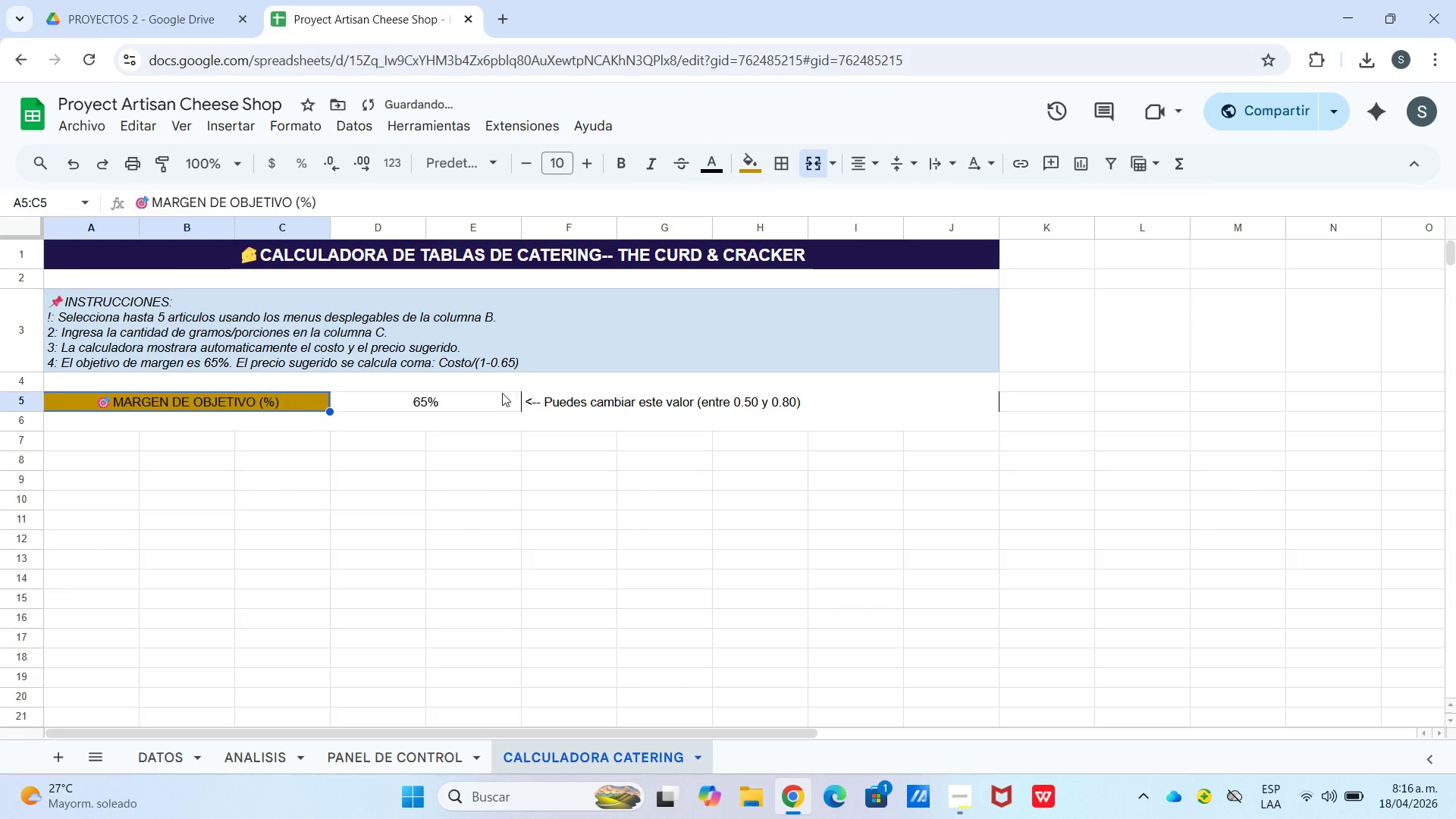 
left_click([497, 400])
 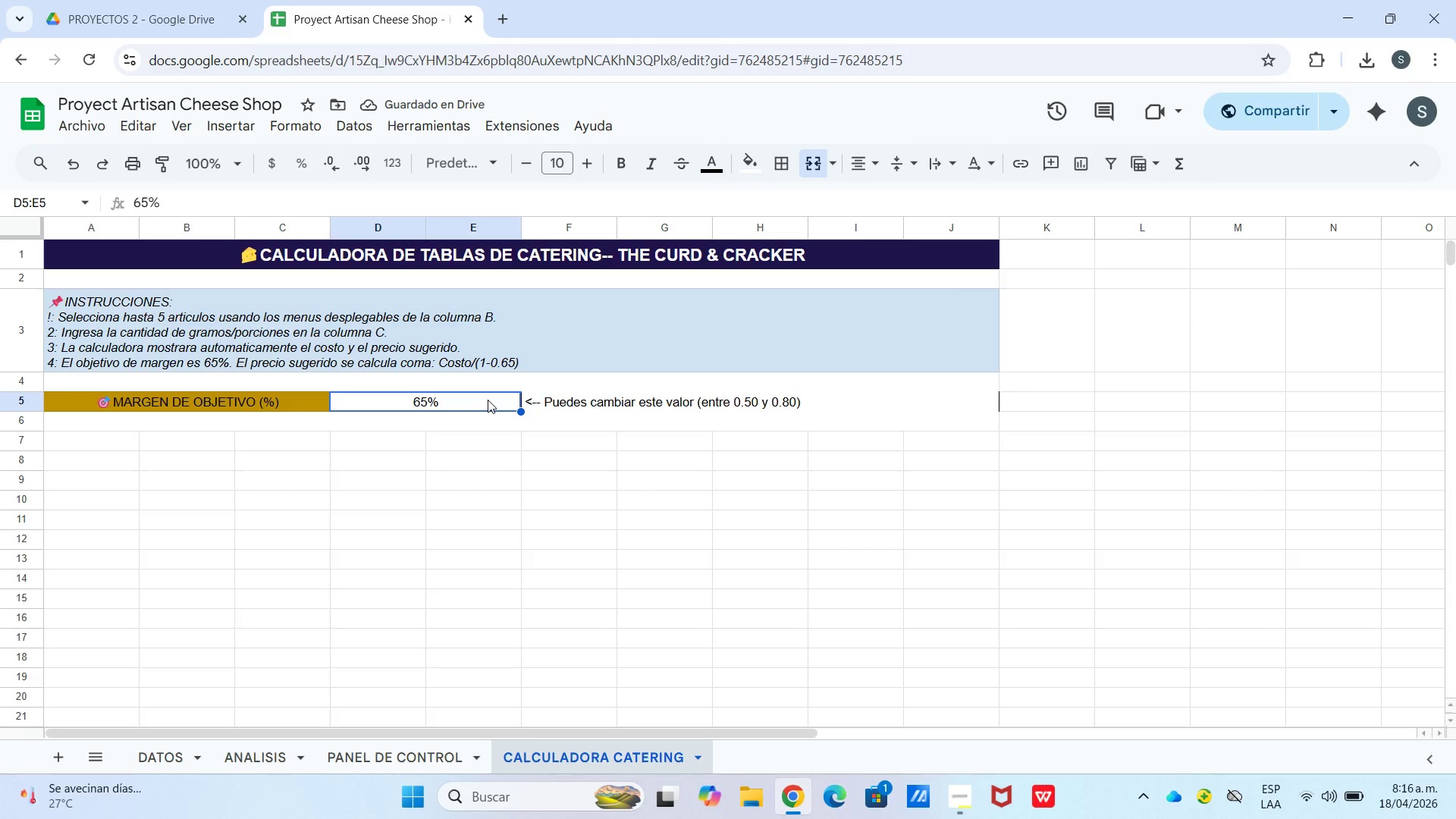 
left_click([491, 437])
 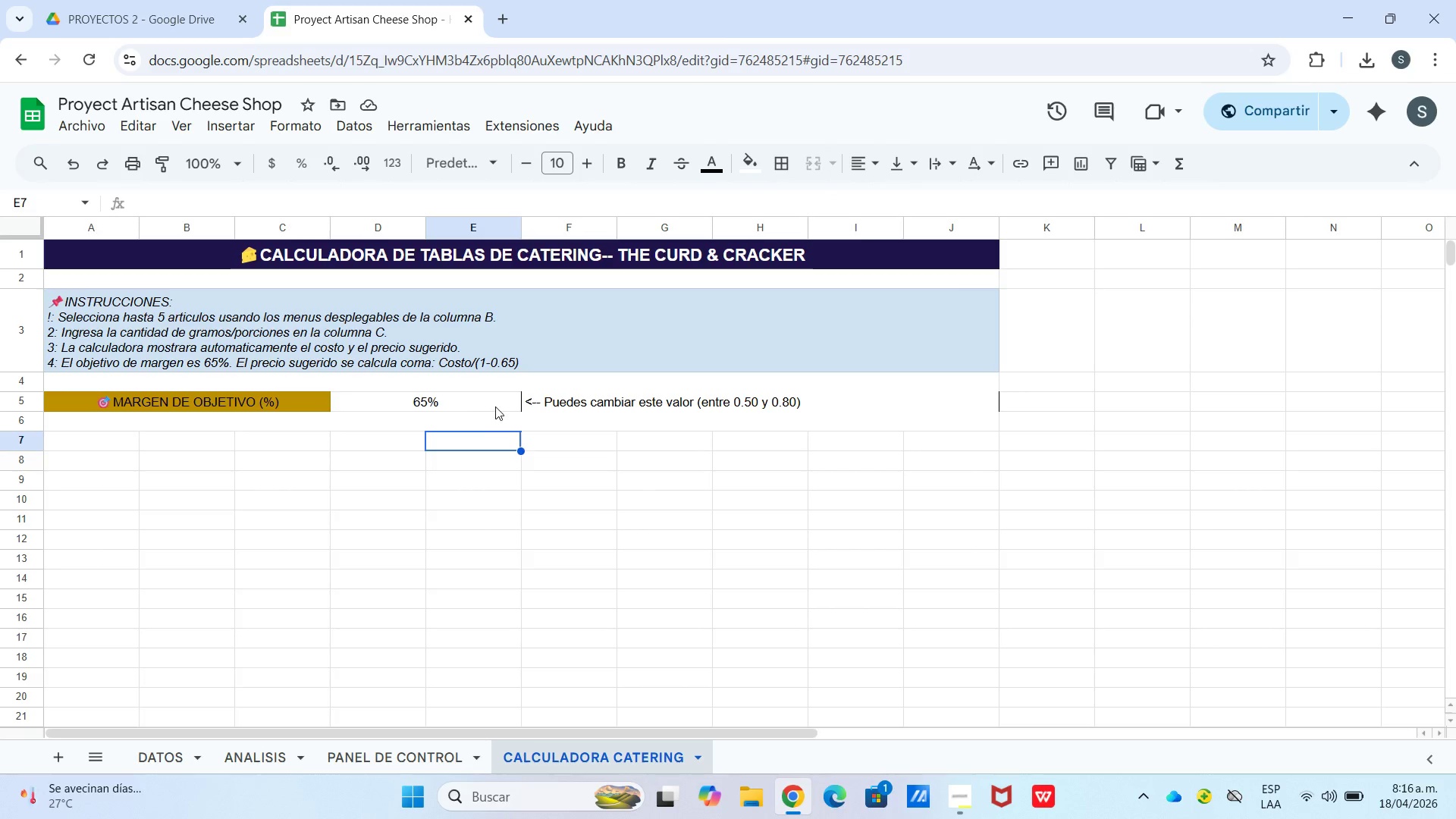 
left_click([495, 406])
 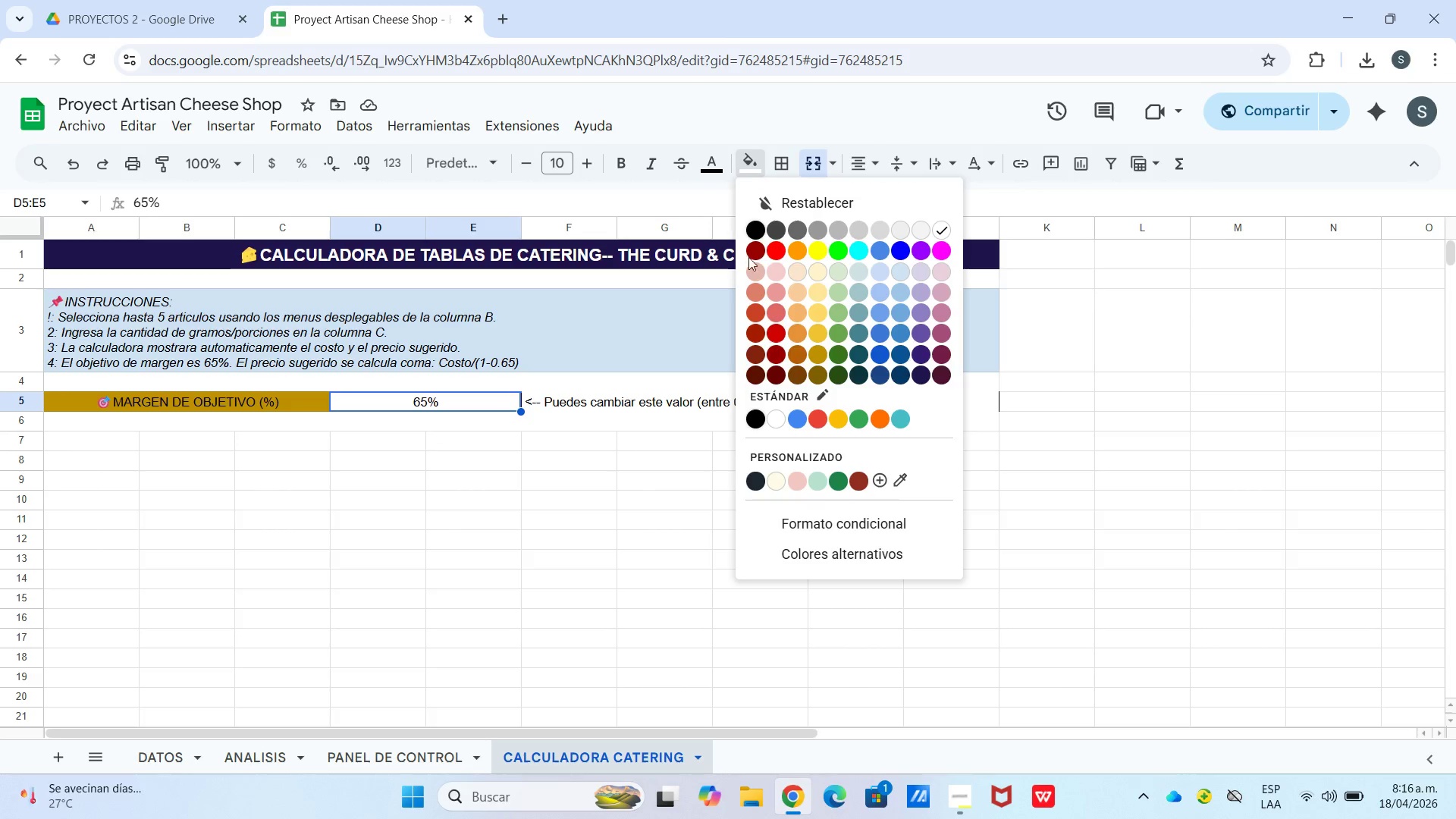 
left_click([839, 272])
 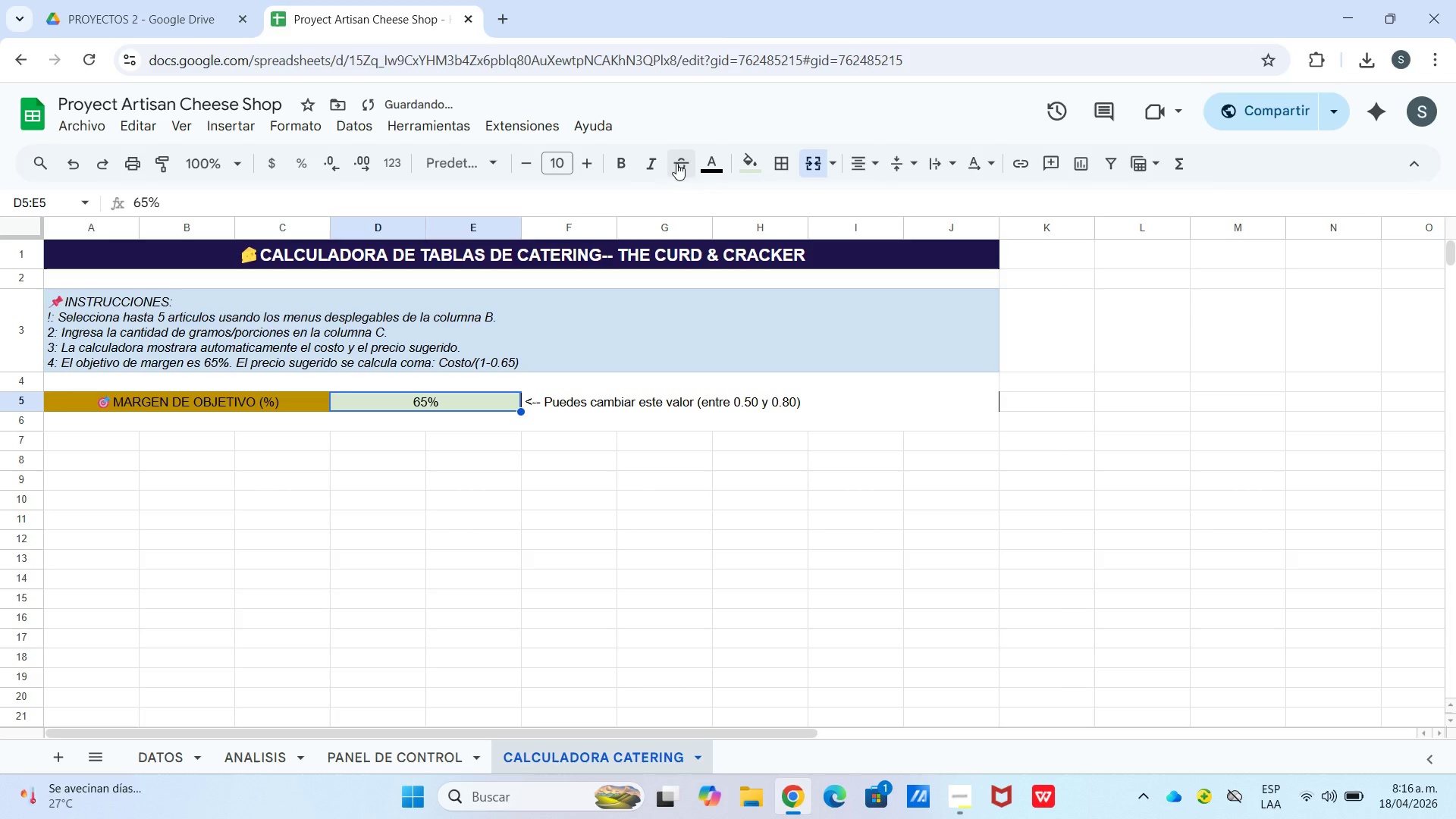 
left_click([714, 167])
 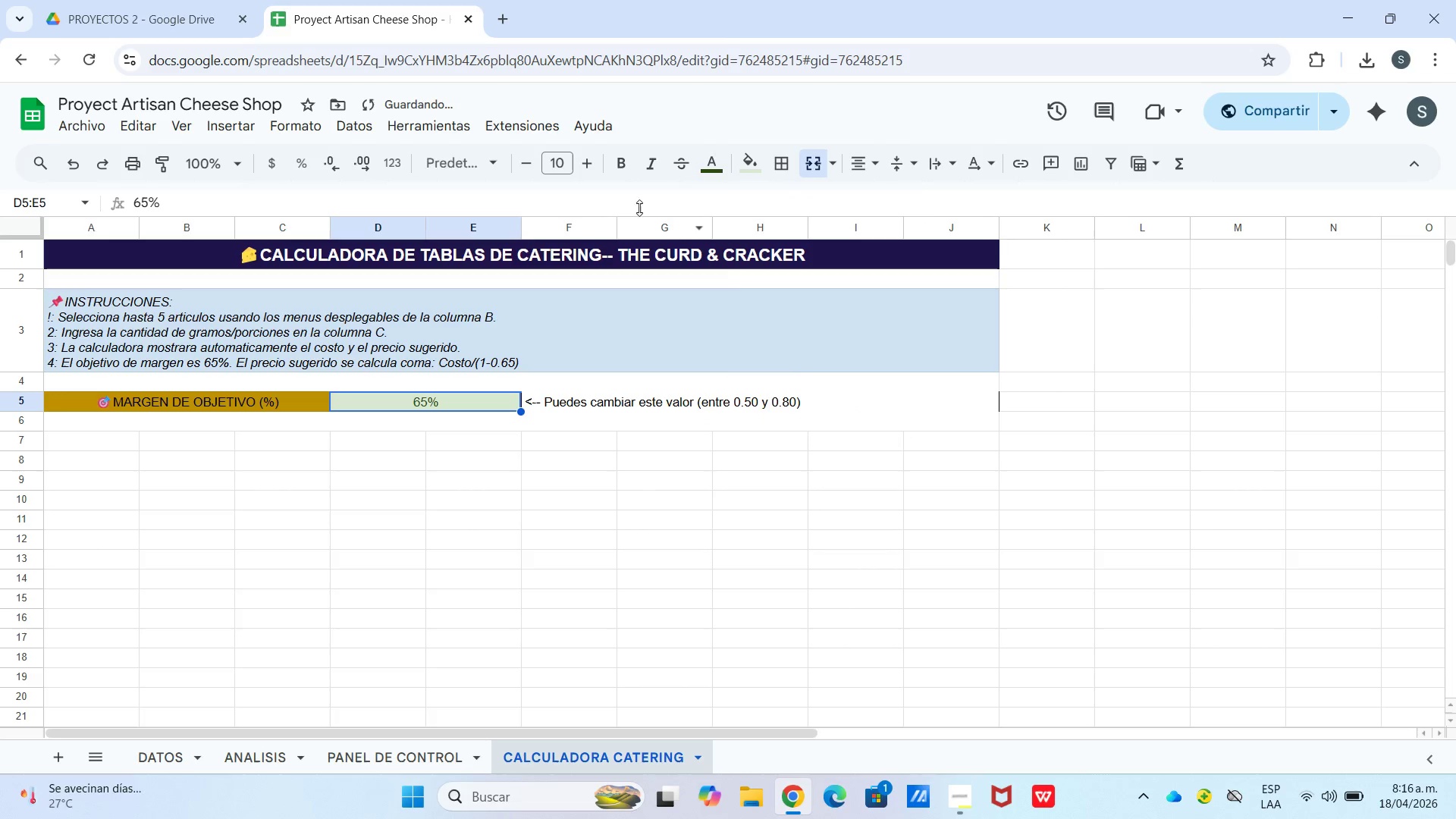 
left_click([622, 162])
 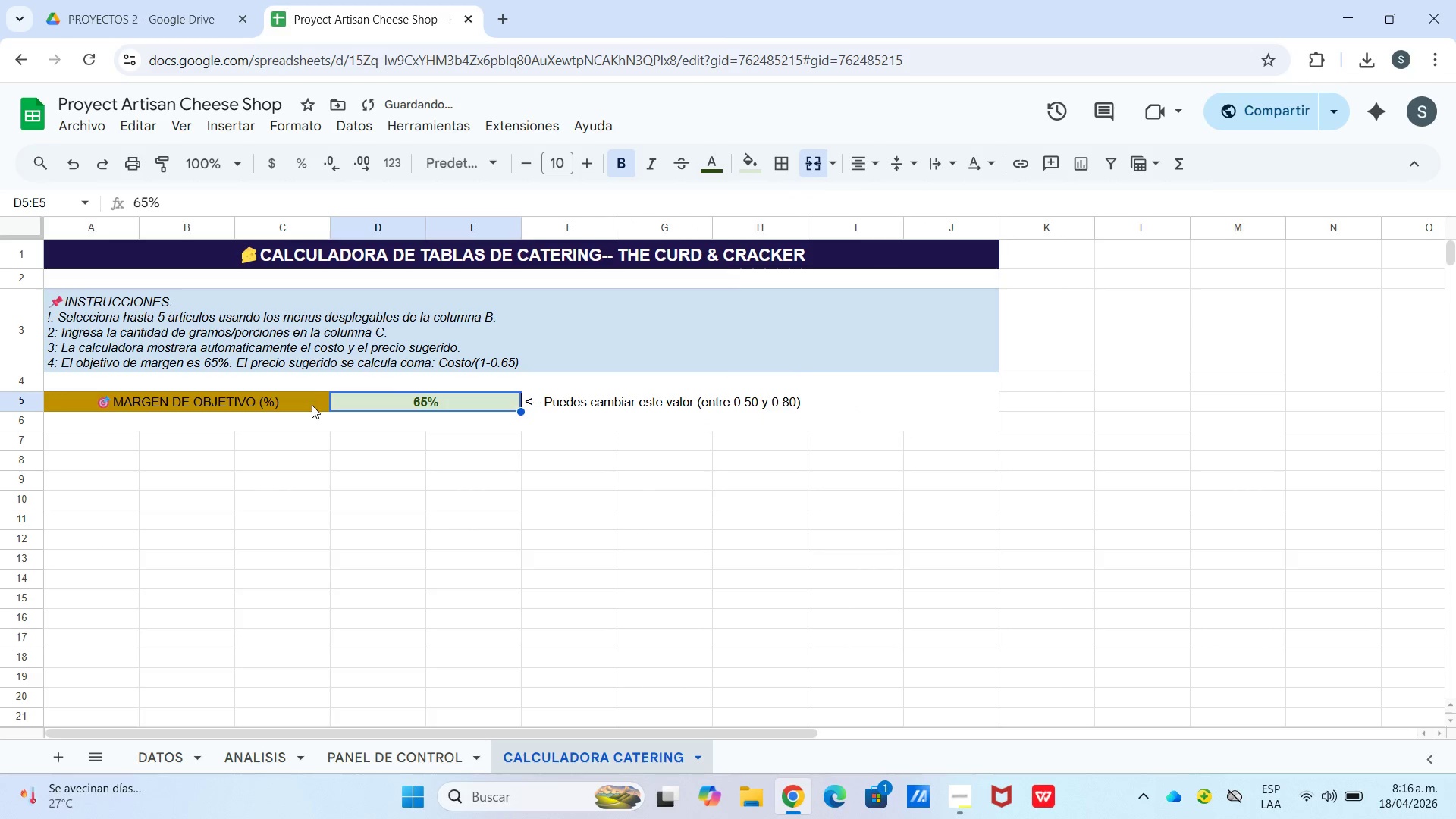 
left_click([312, 405])
 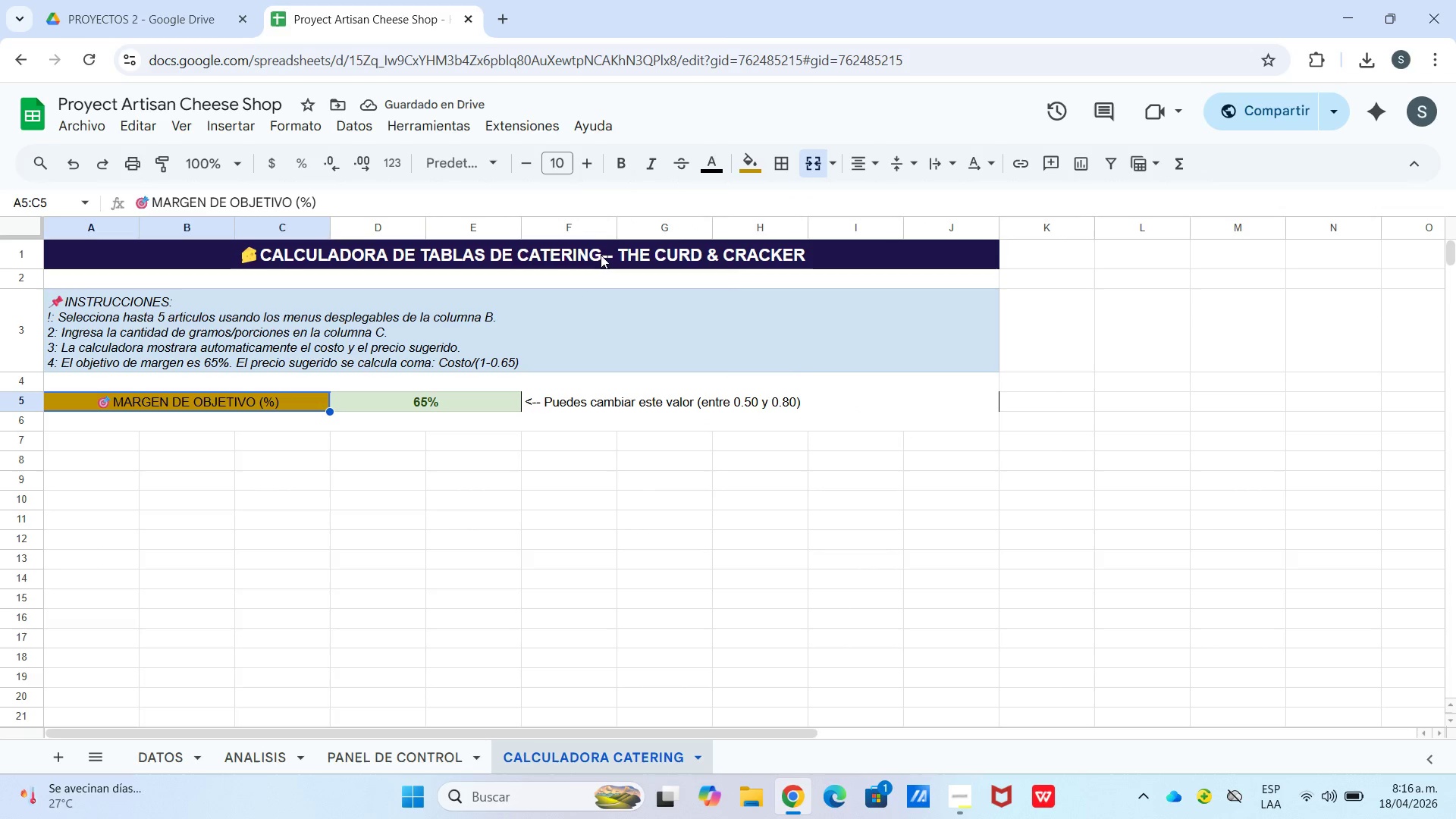 
left_click([620, 165])
 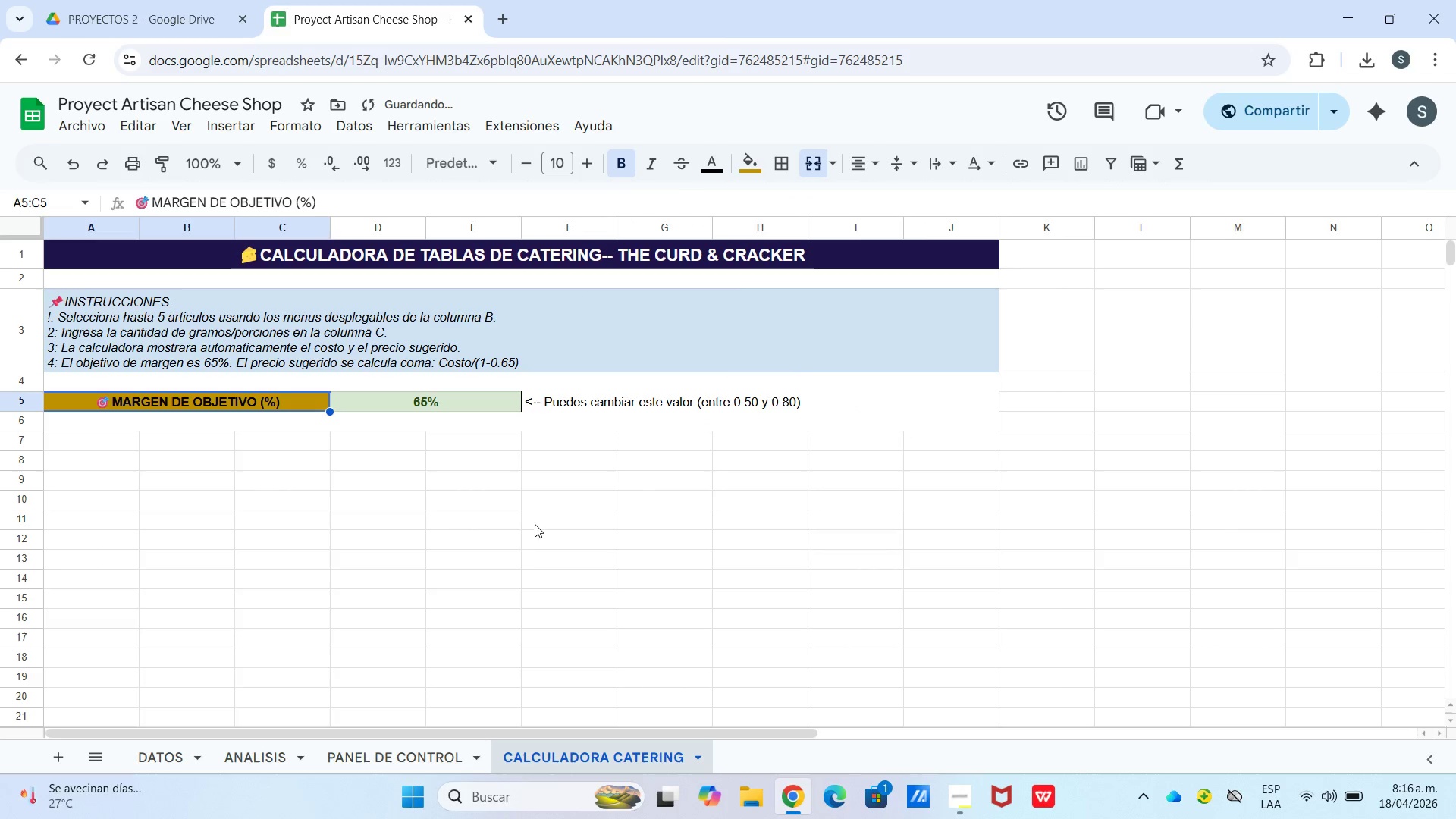 
left_click([519, 554])
 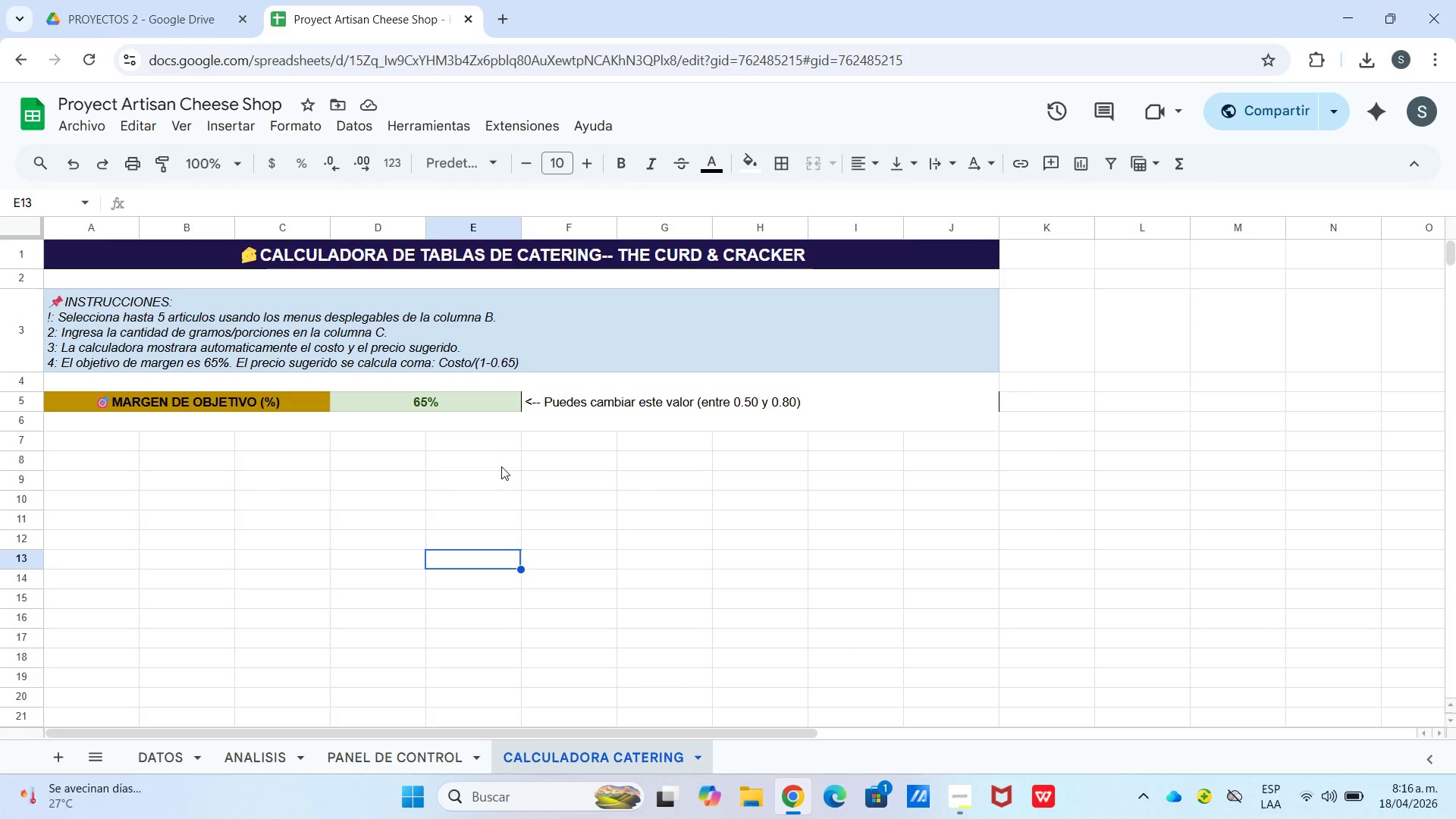 
wait(10.31)
 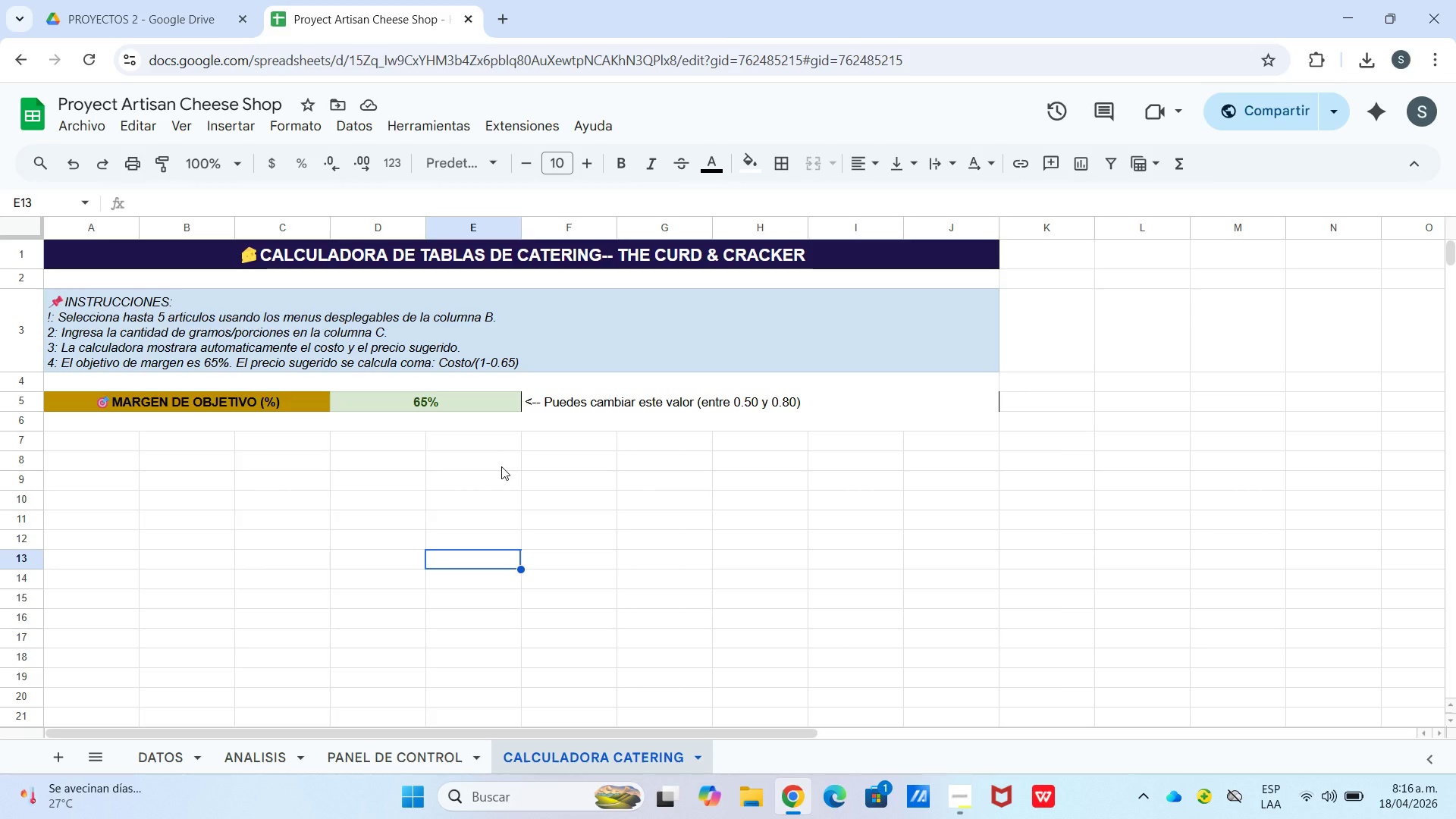 
left_click_drag(start_coordinate=[108, 444], to_coordinate=[929, 447])
 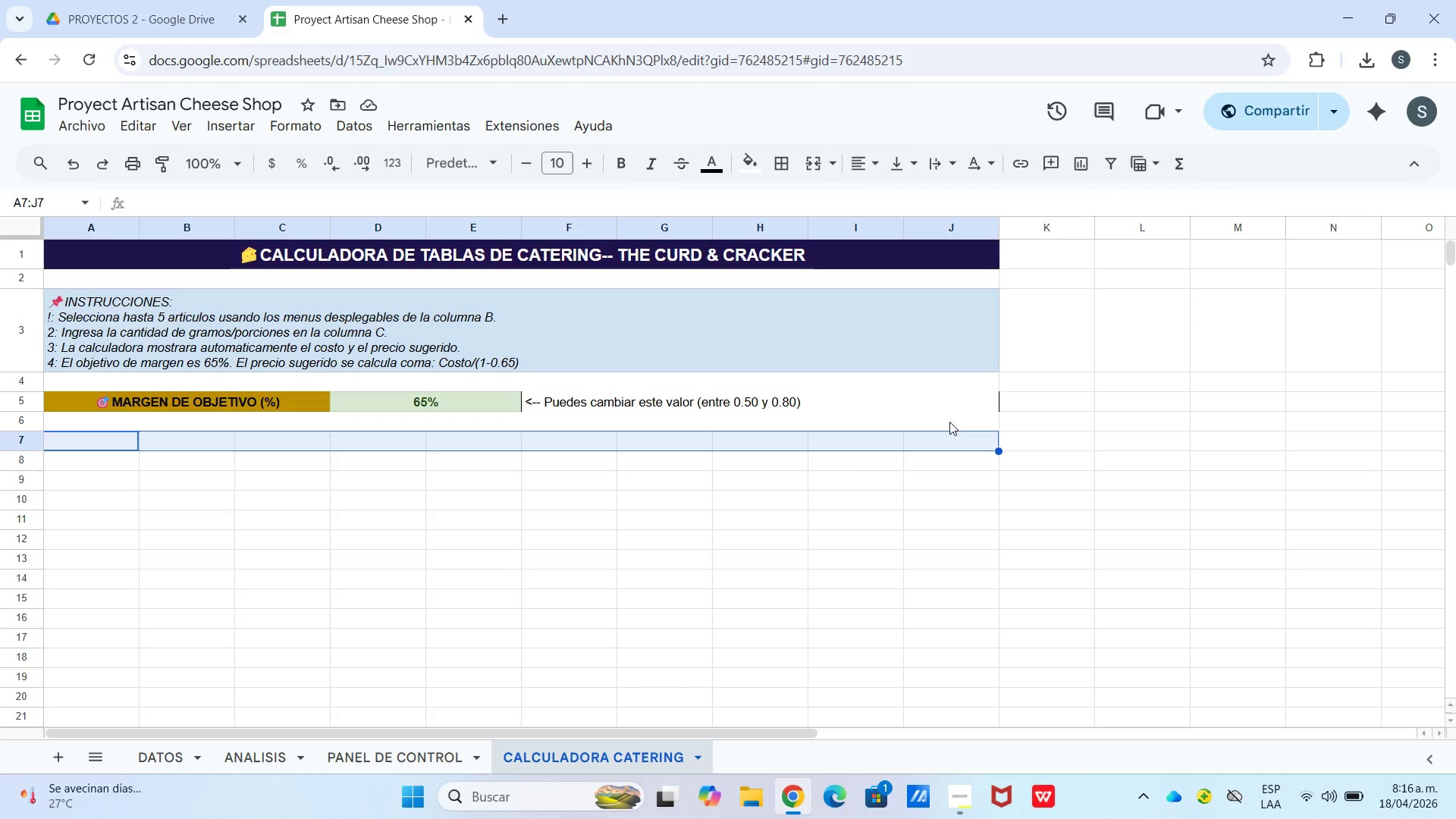 
left_click([830, 551])
 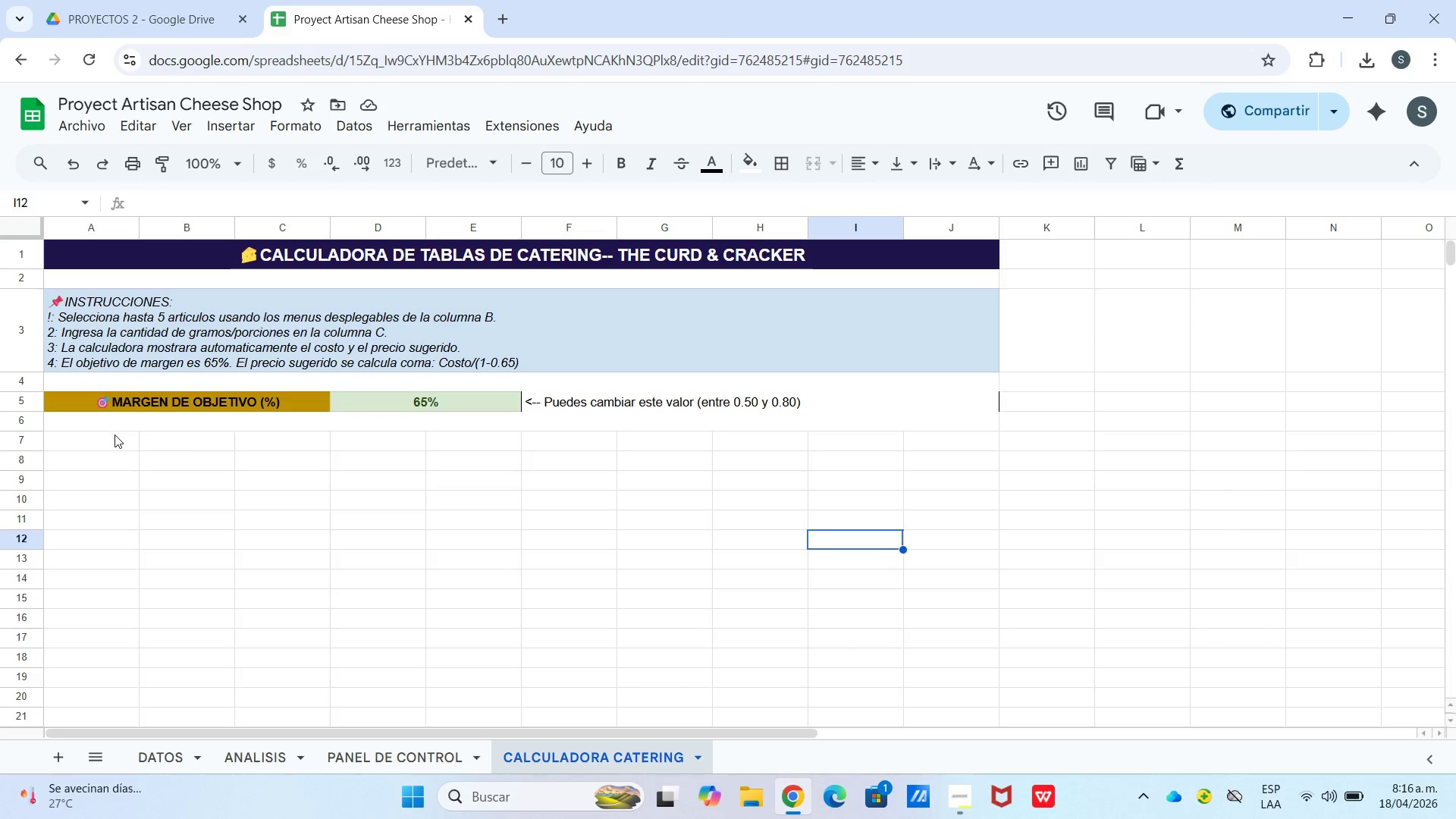 
left_click_drag(start_coordinate=[115, 438], to_coordinate=[888, 450])
 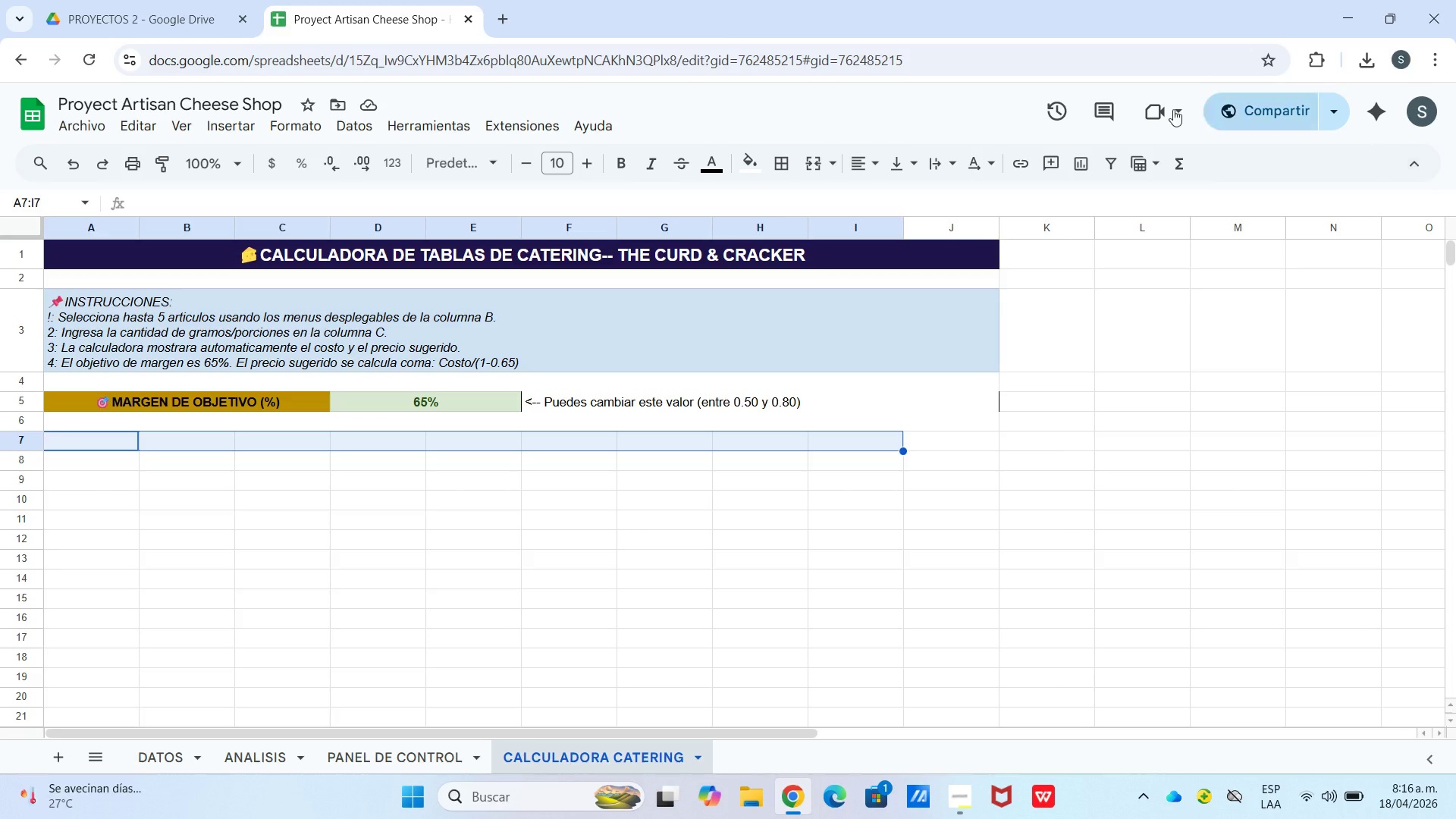 
wait(5.29)
 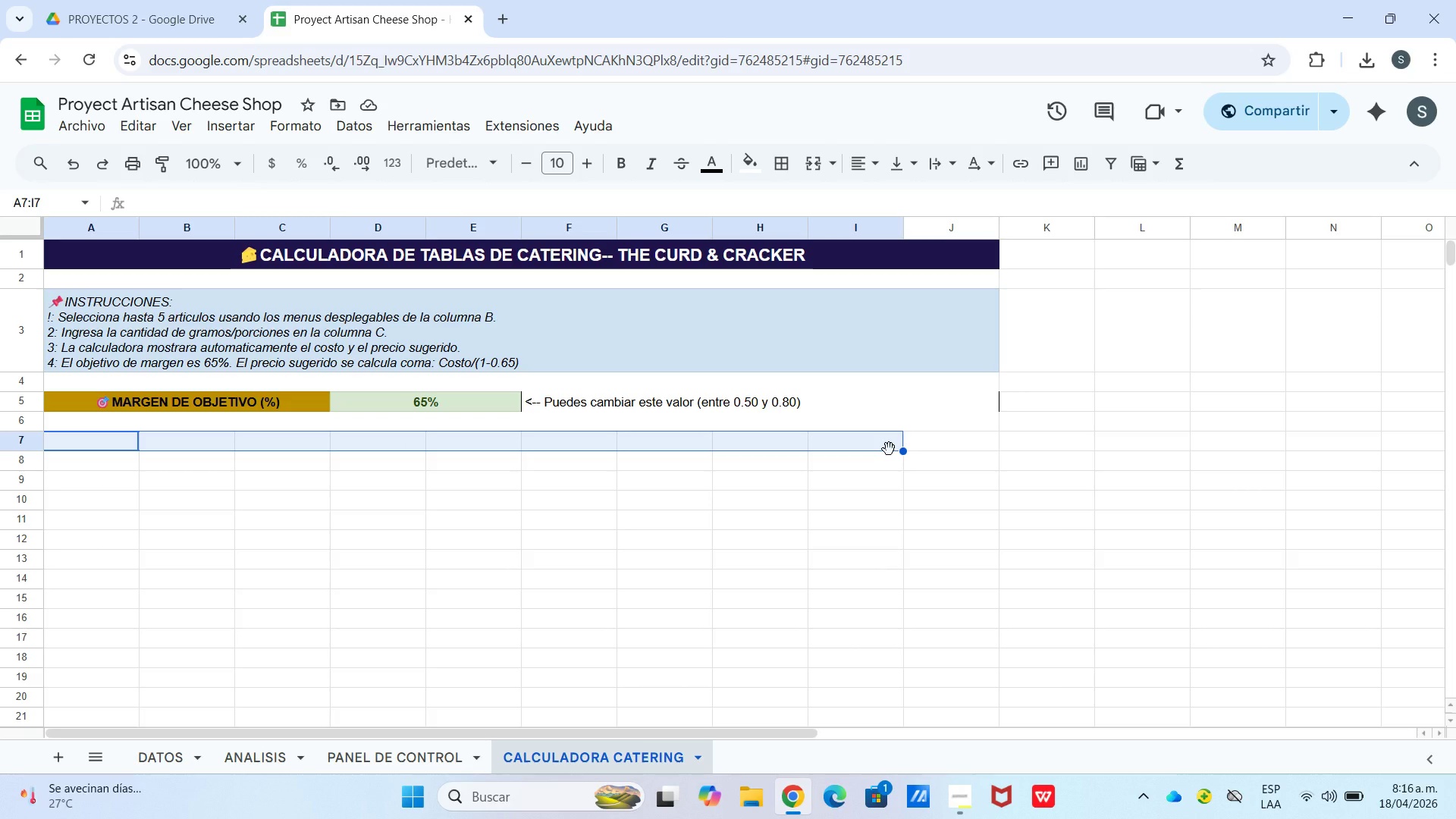 
mouse_move([809, 172])
 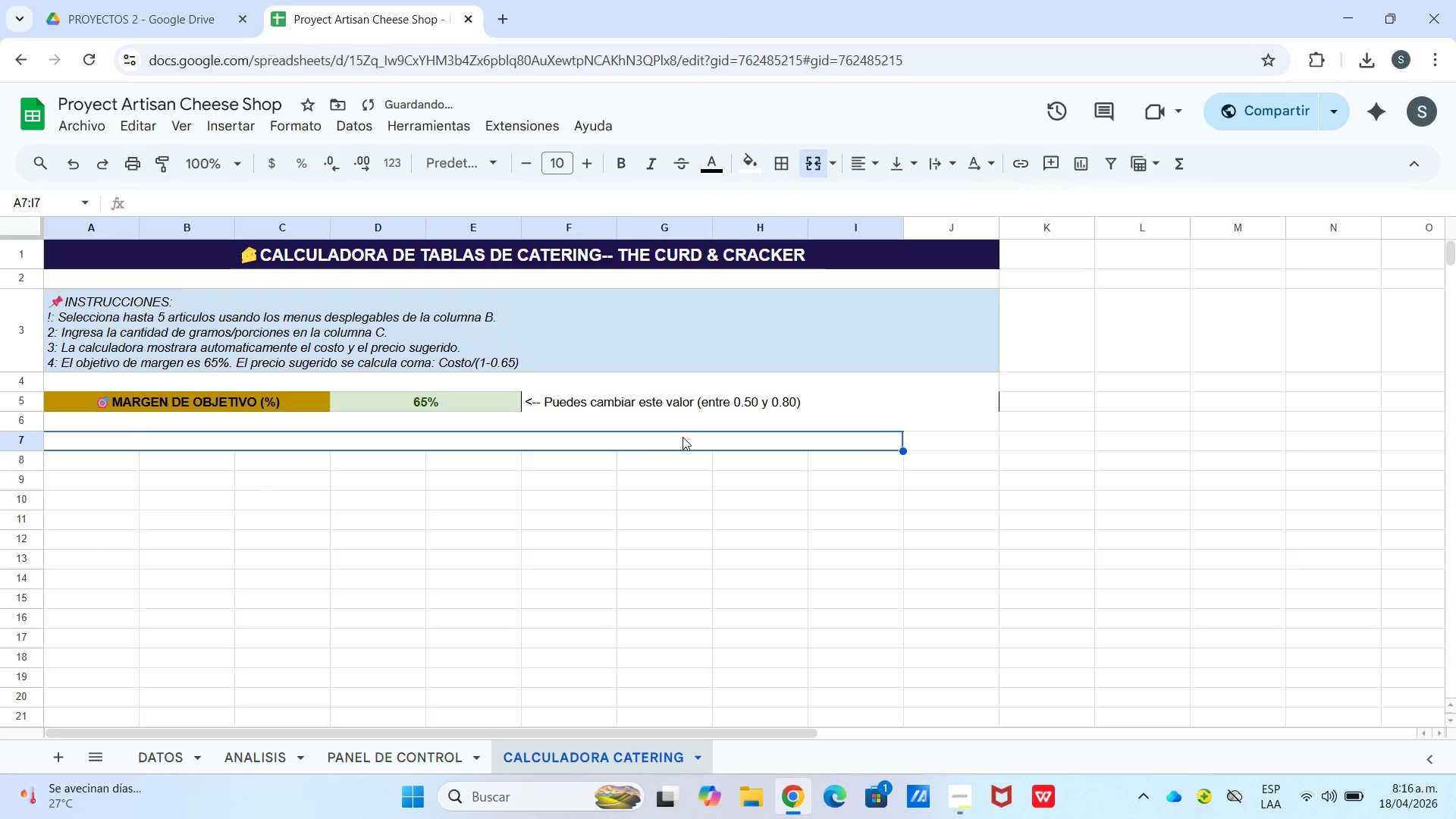 
double_click([682, 437])
 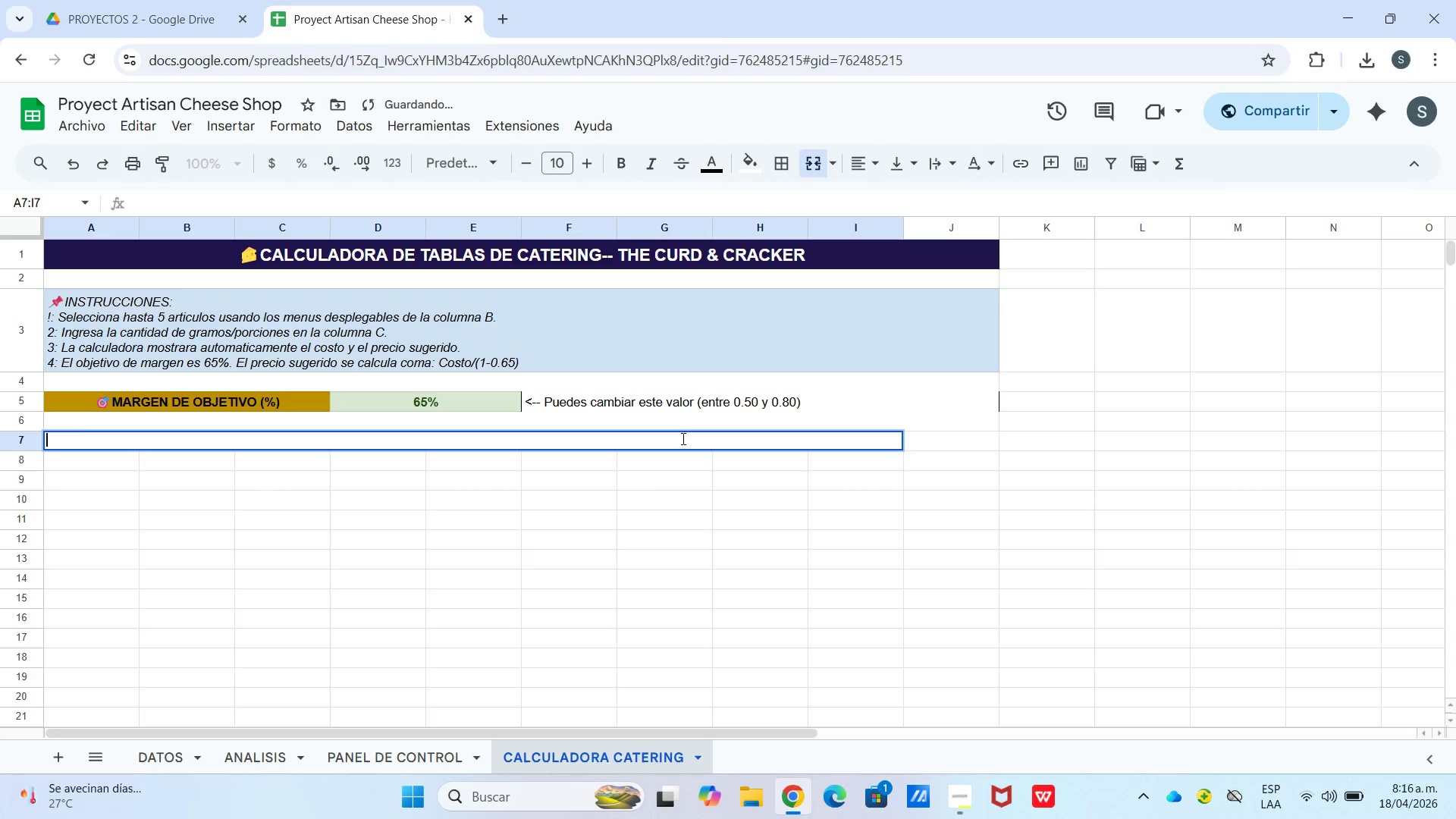 
right_click([682, 438])
 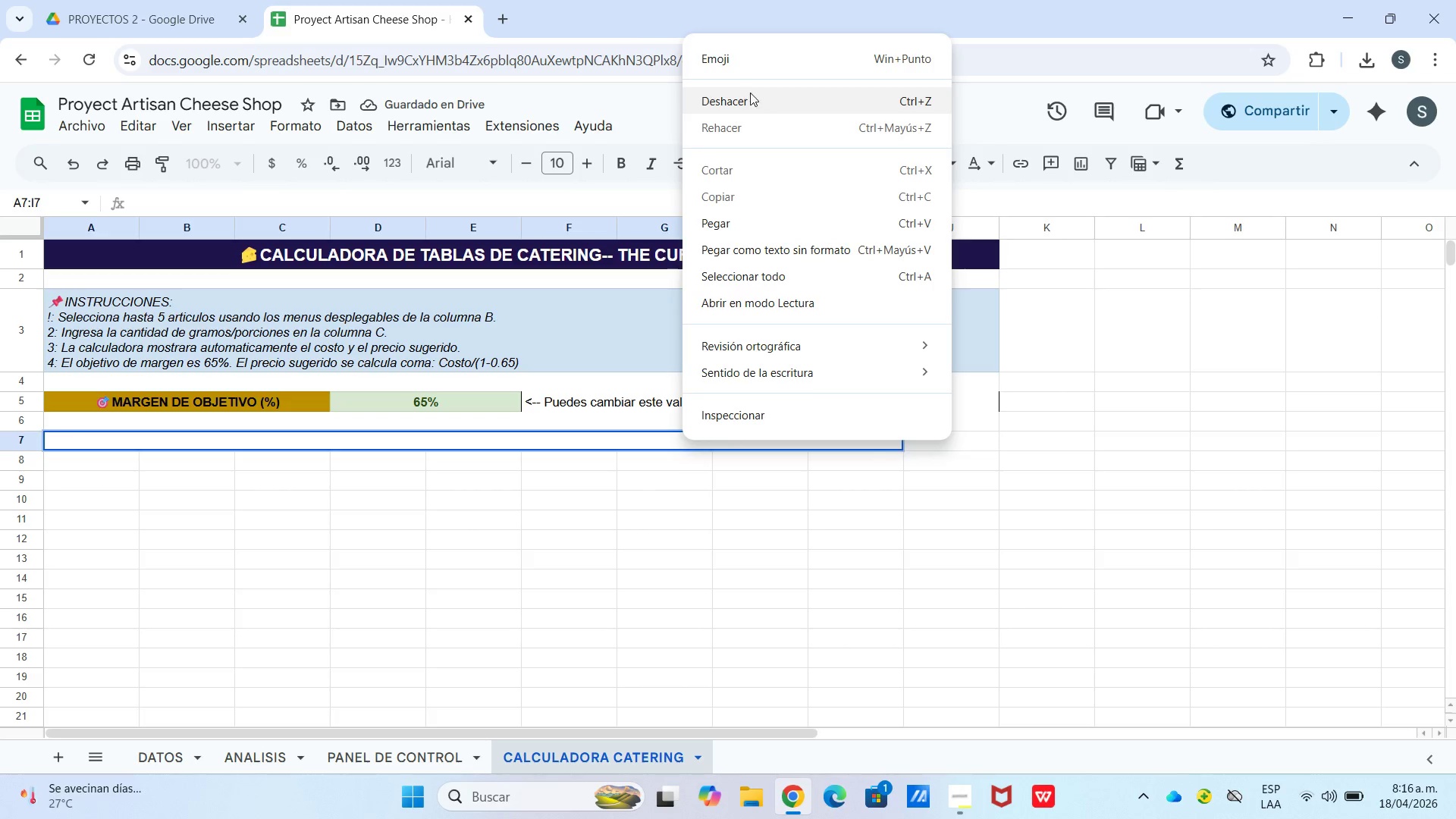 
left_click([753, 66])
 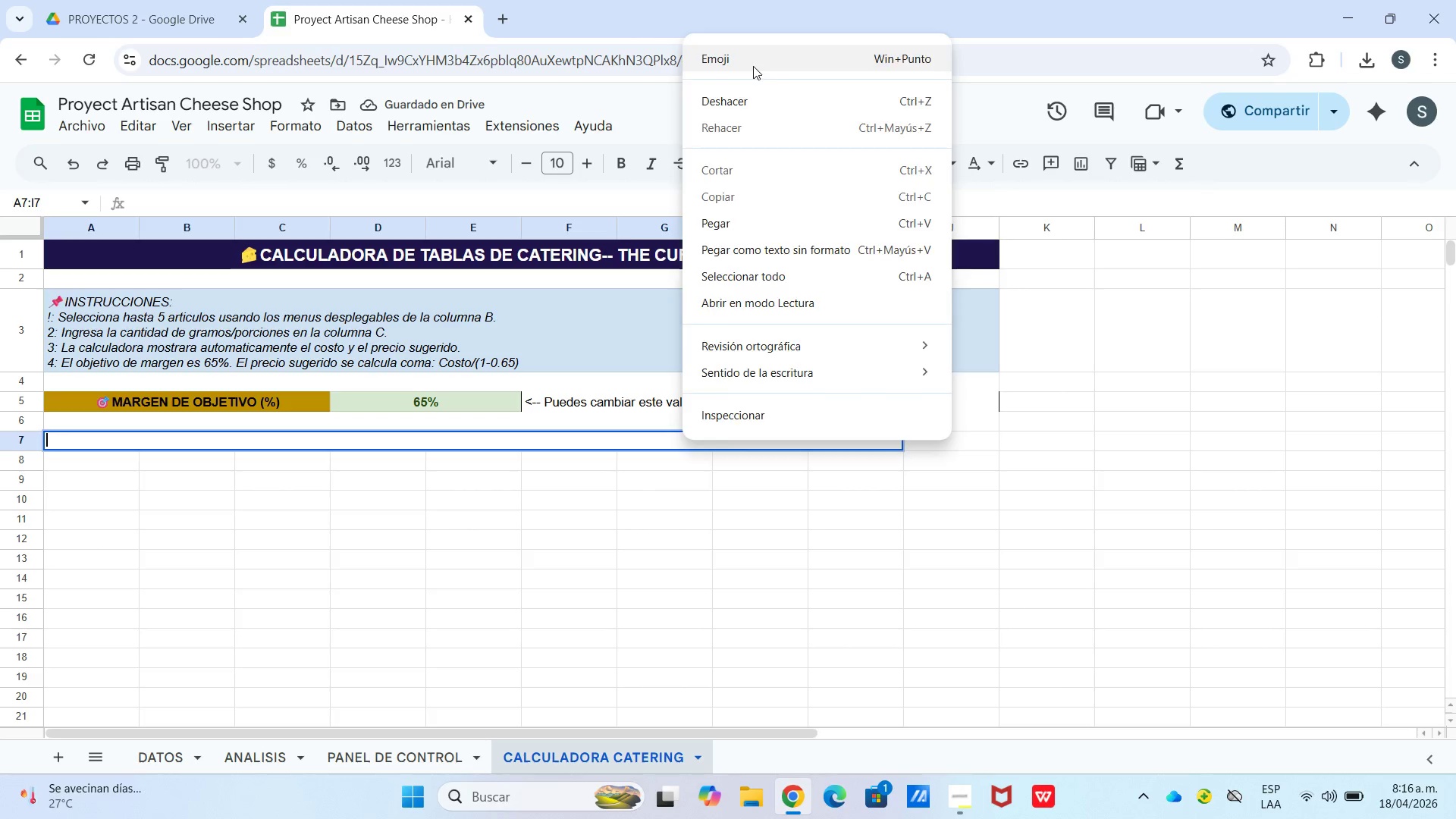 
key(Meta+MetaLeft)
 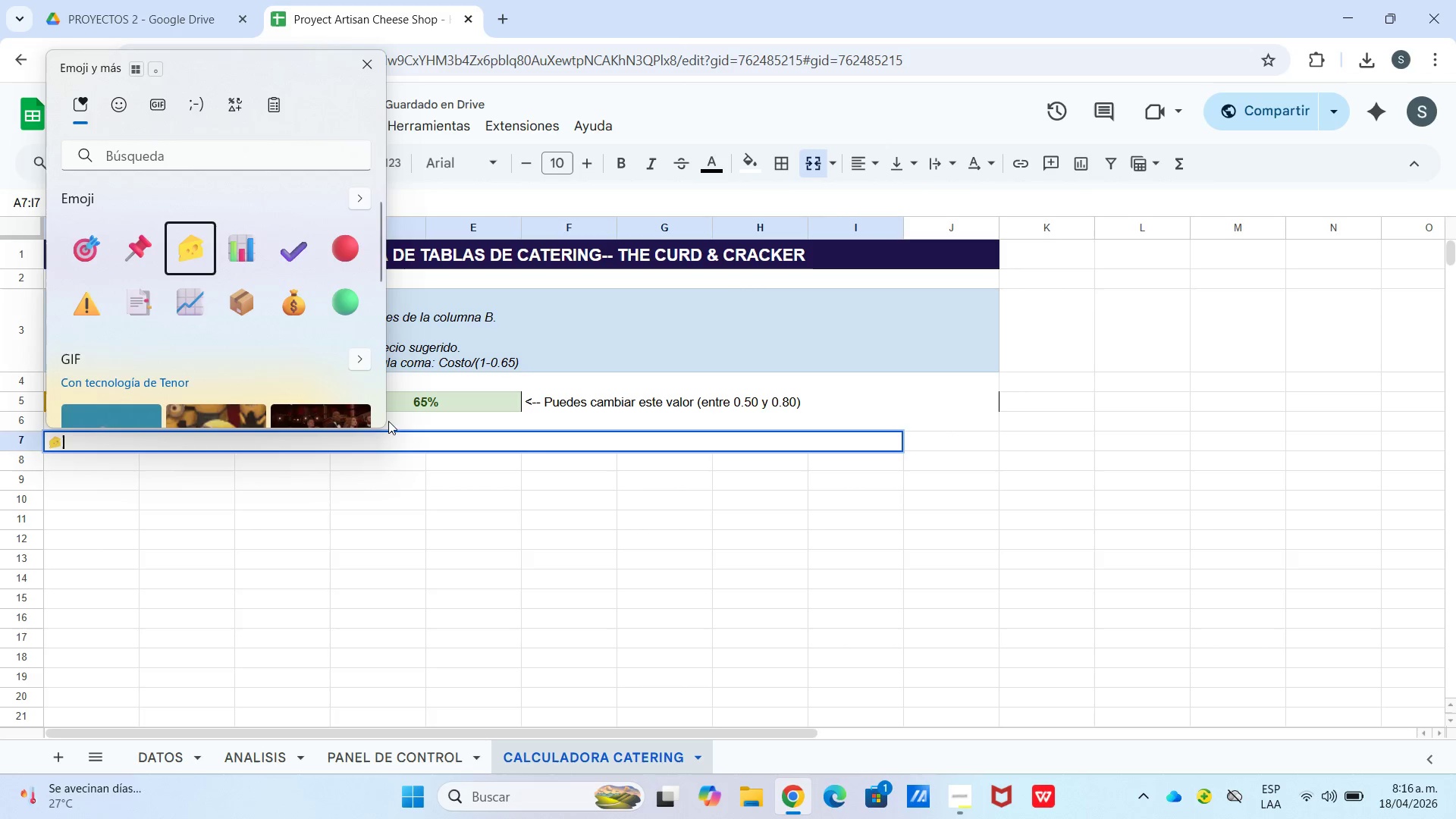 
key(Meta+Period)
 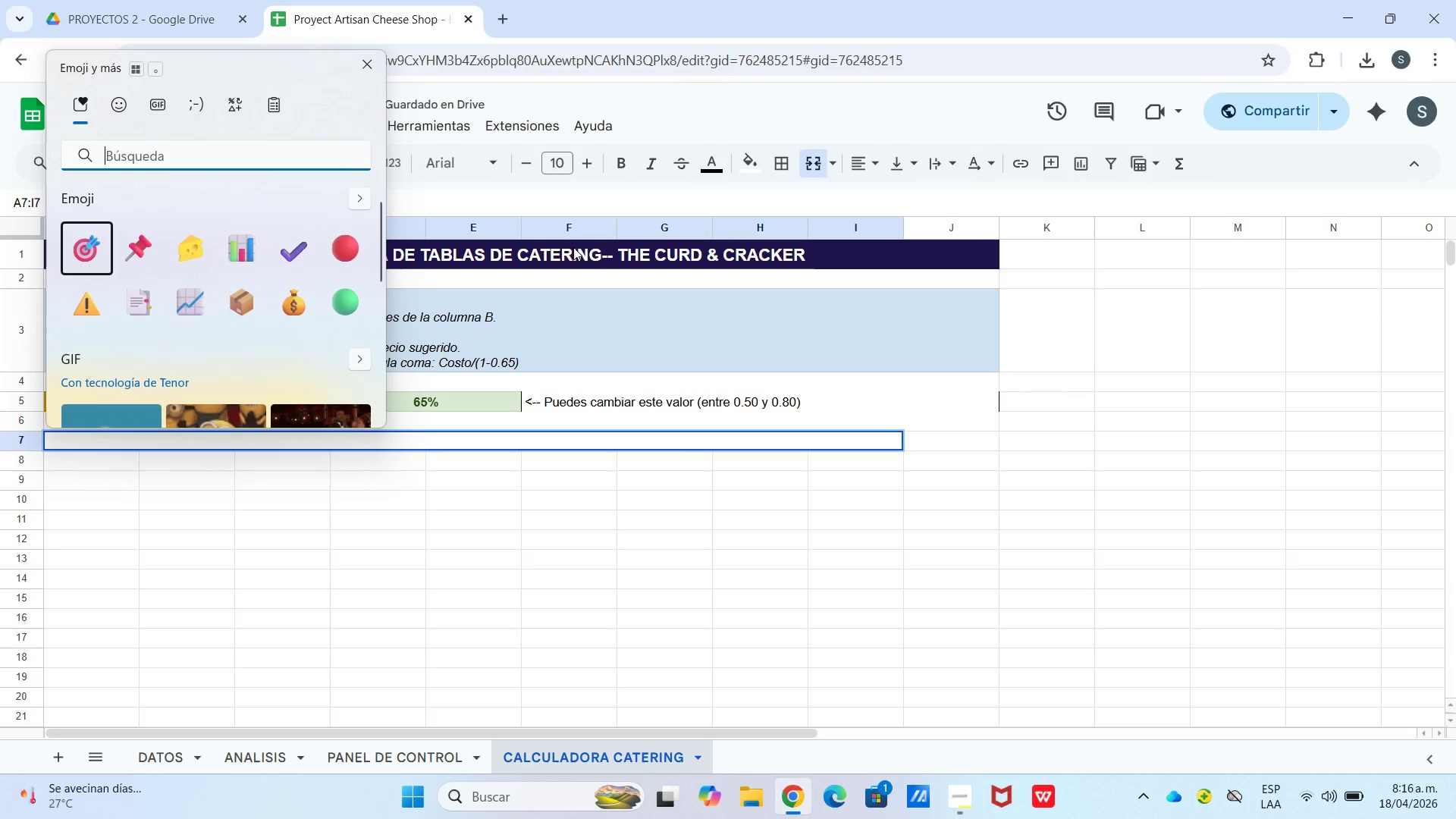 
left_click([409, 444])
 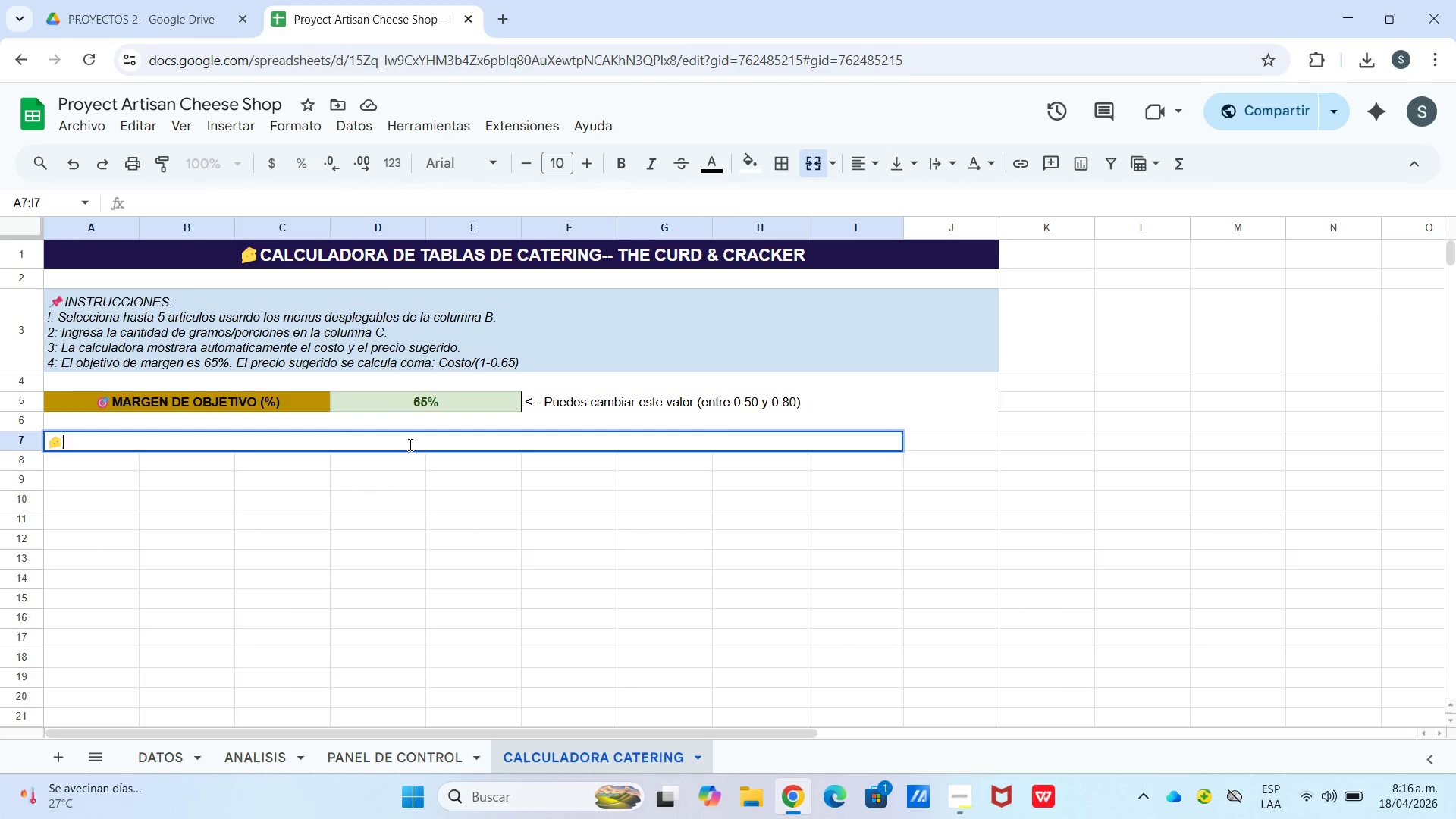 
left_click([409, 444])
 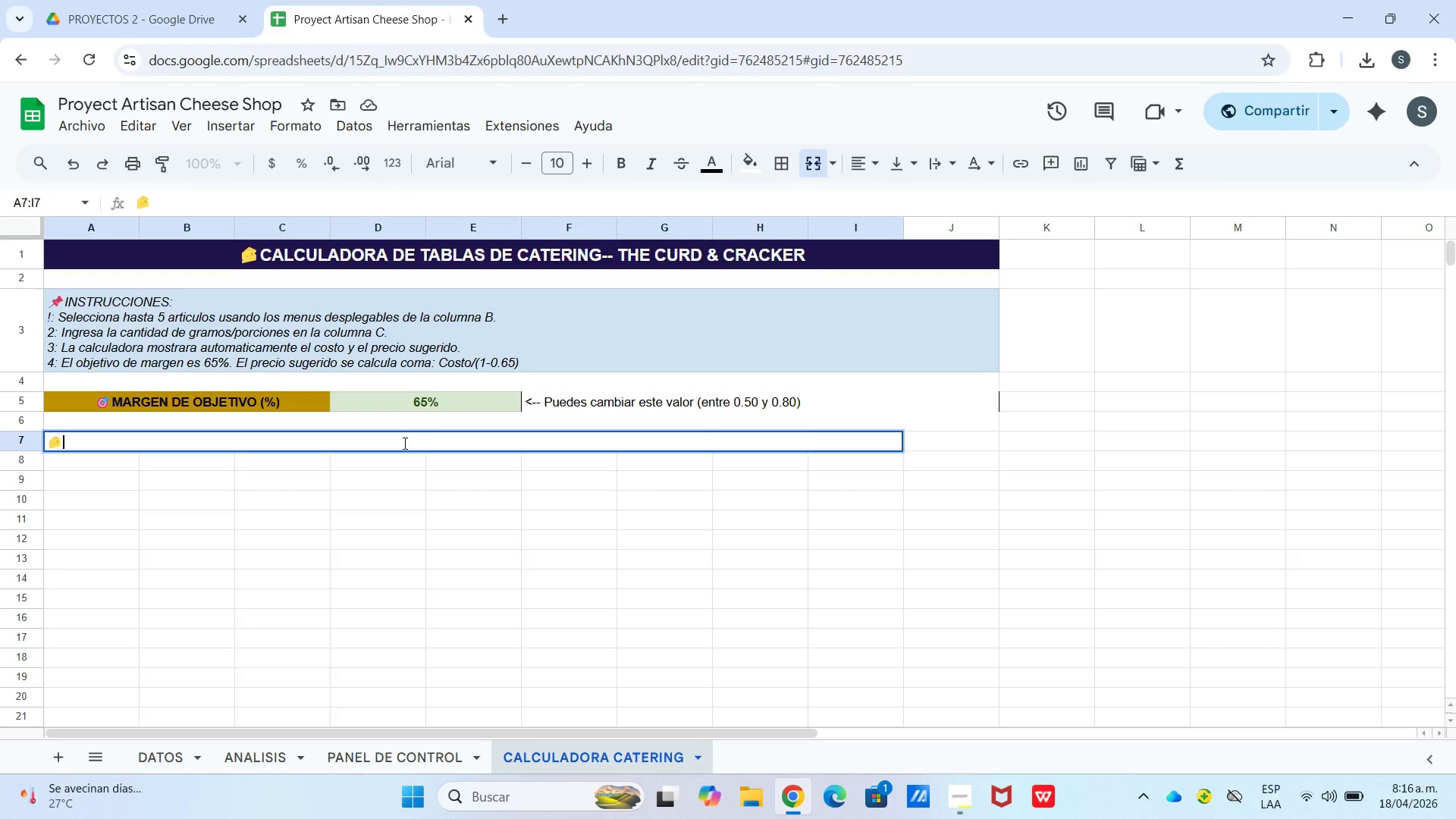 
type(SELECCION D INGRESO)
 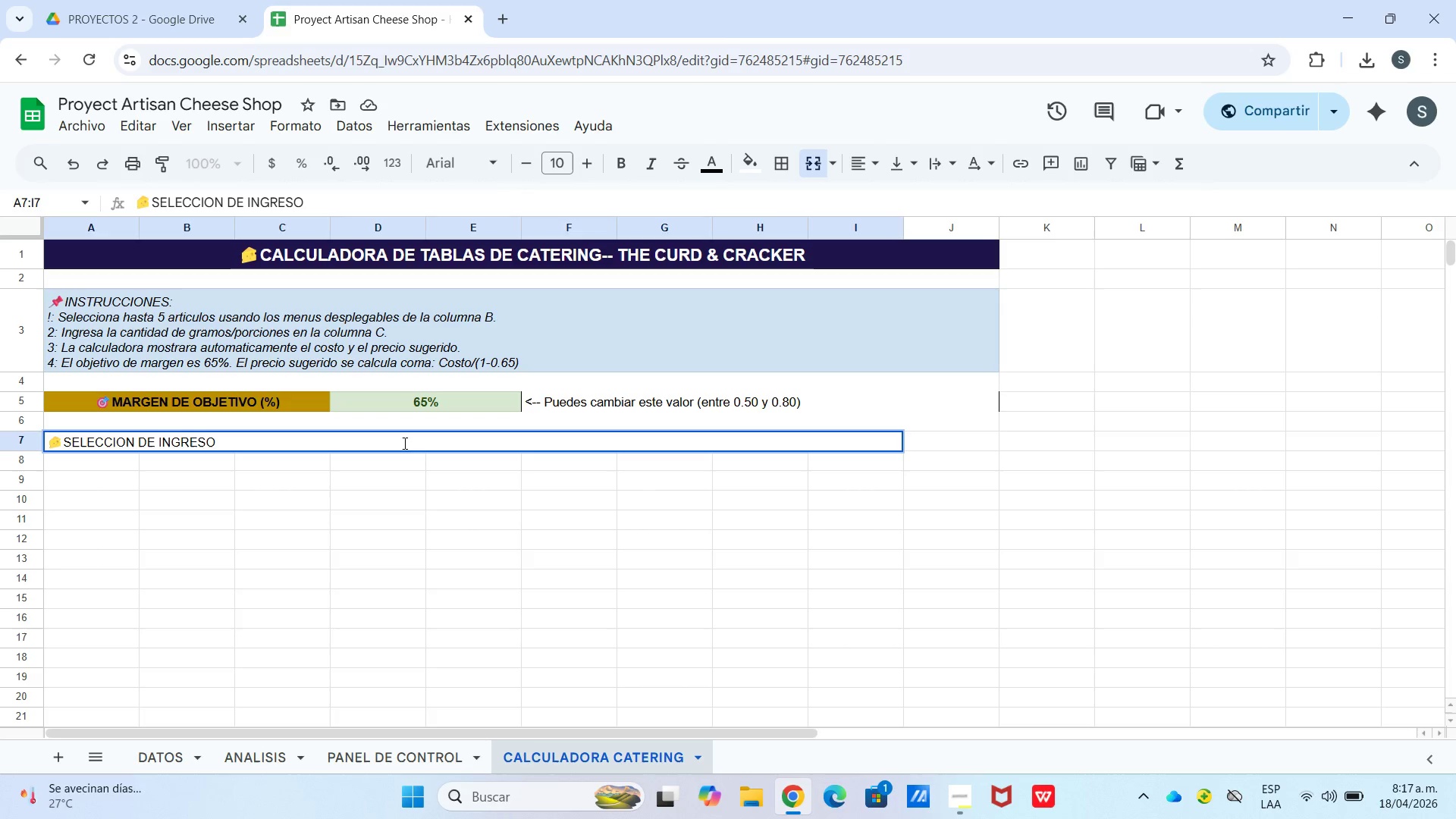 
wait(5.17)
 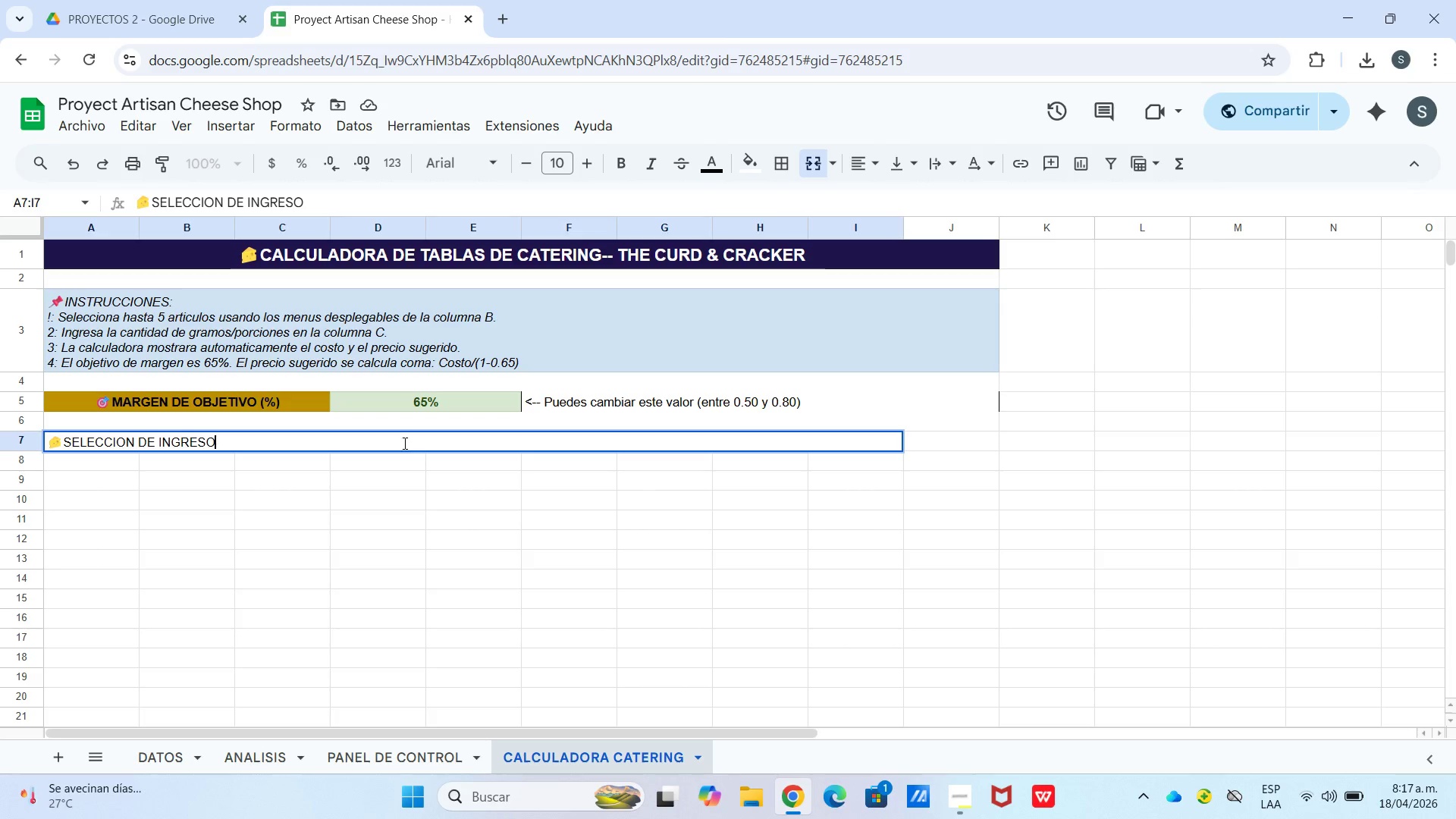 
key(Backspace)
key(Backspace)
key(Backspace)
type(EDIENTES PARA LA TABLA)
 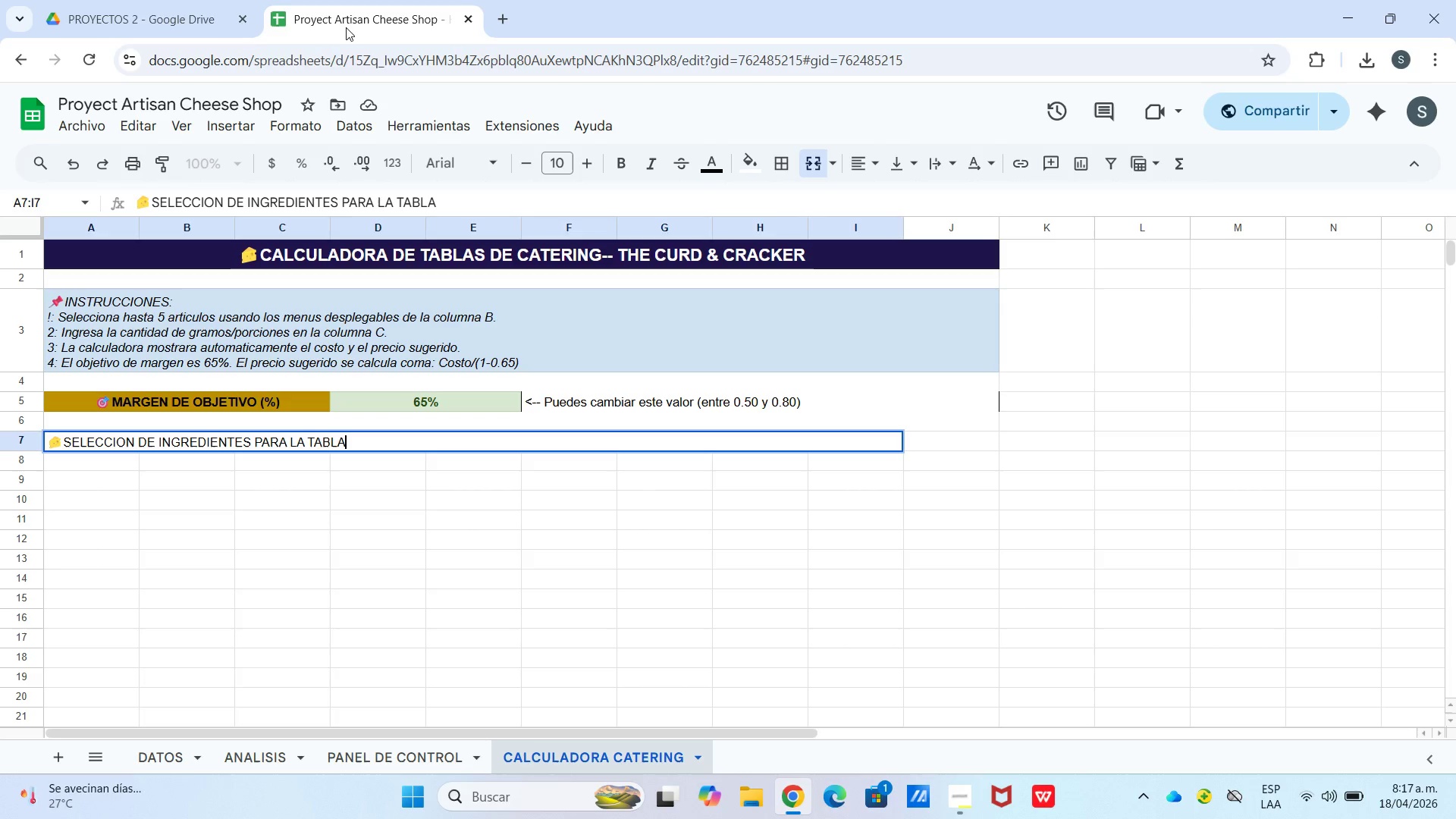 
left_click([854, 156])
 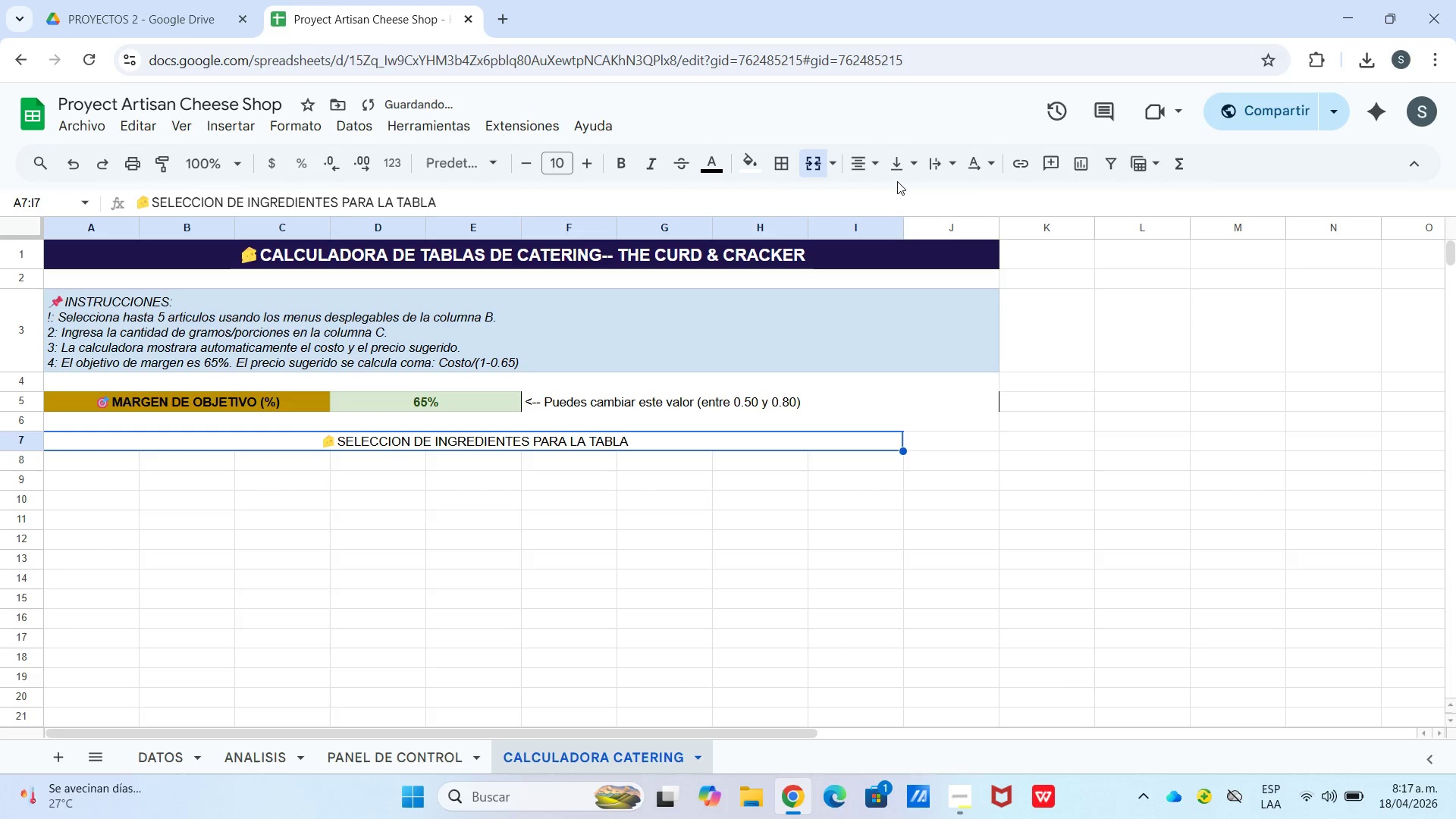 
double_click([899, 171])
 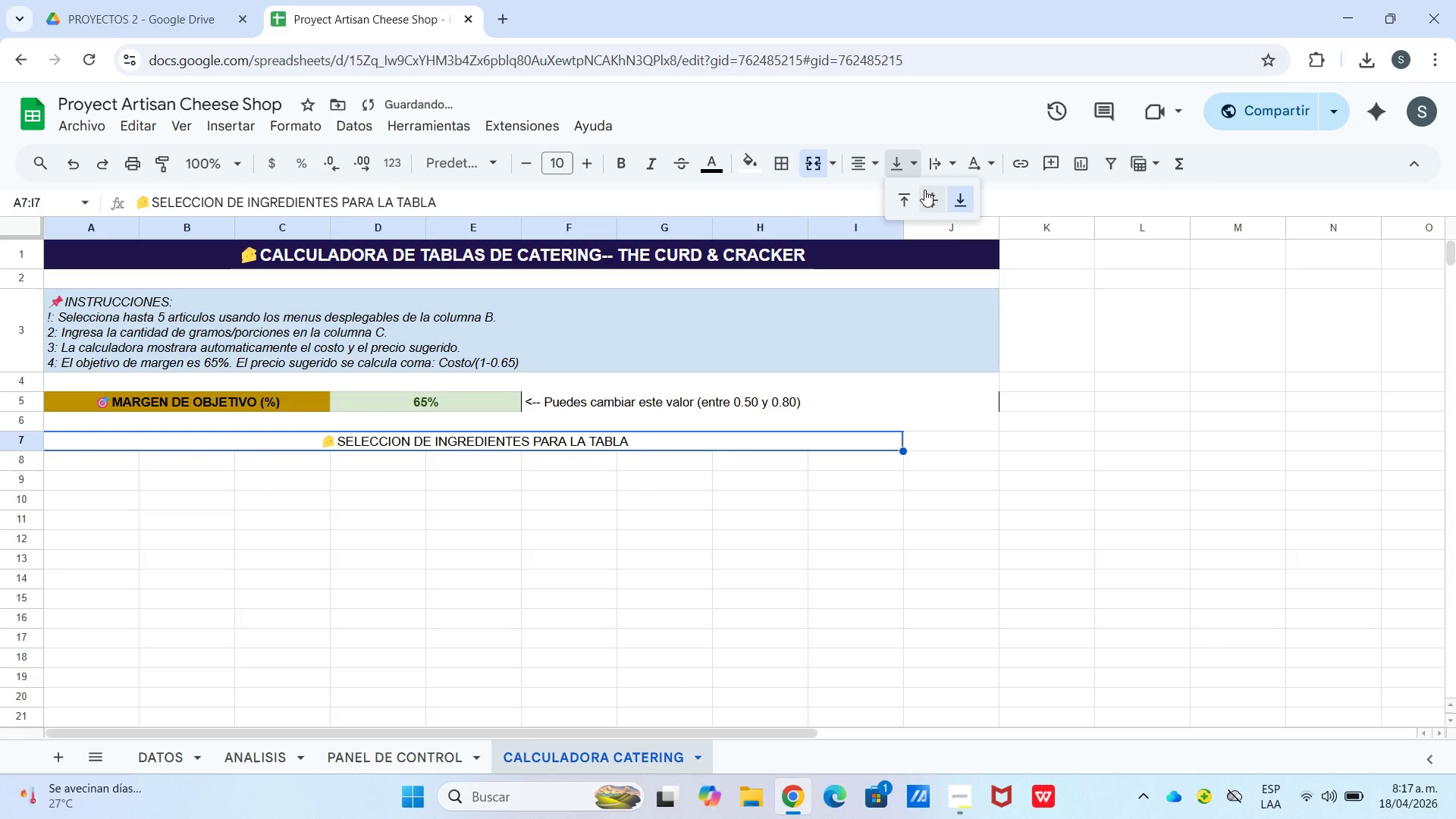 
triple_click([926, 188])
 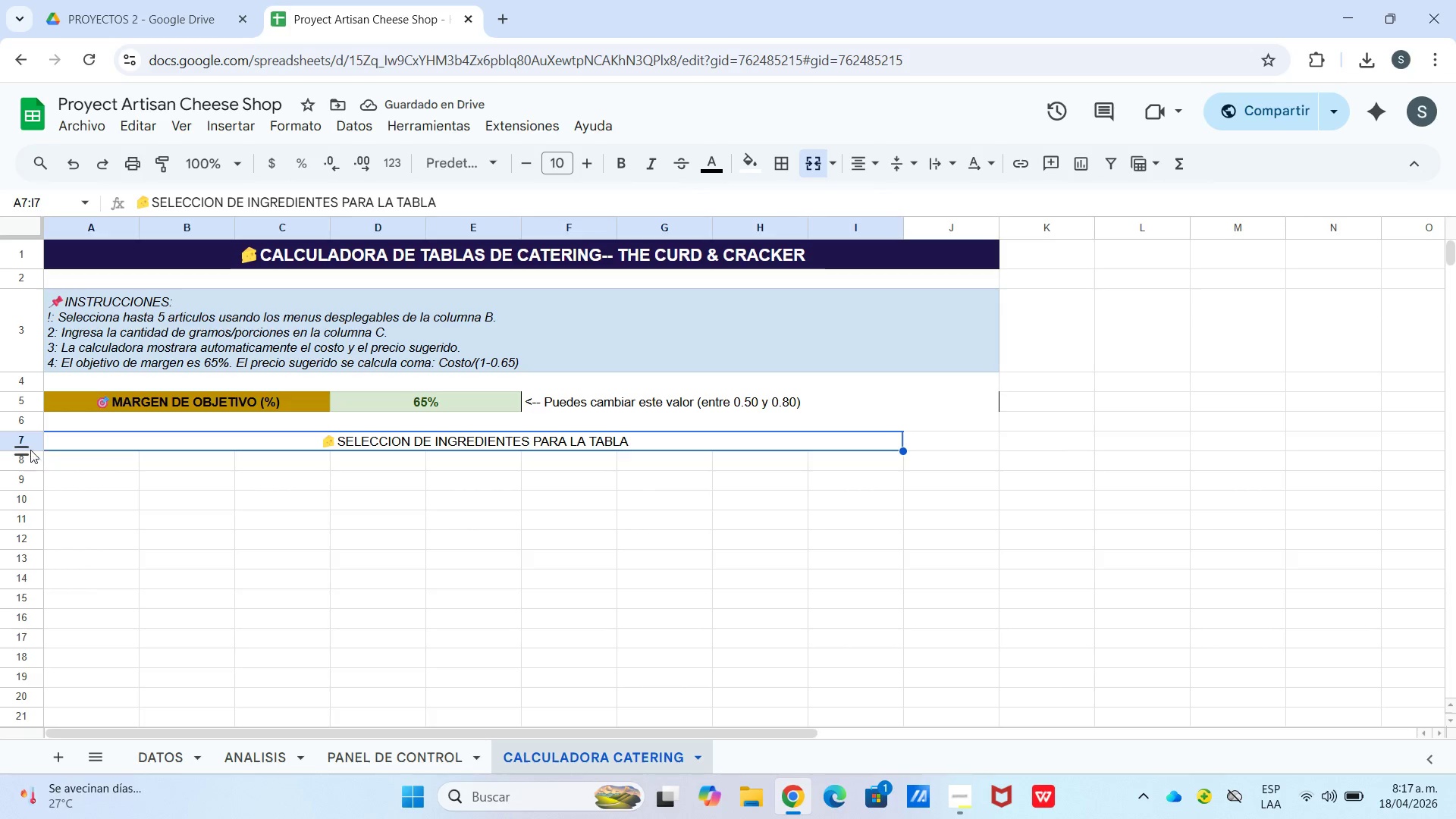 
left_click_drag(start_coordinate=[15, 447], to_coordinate=[27, 464])
 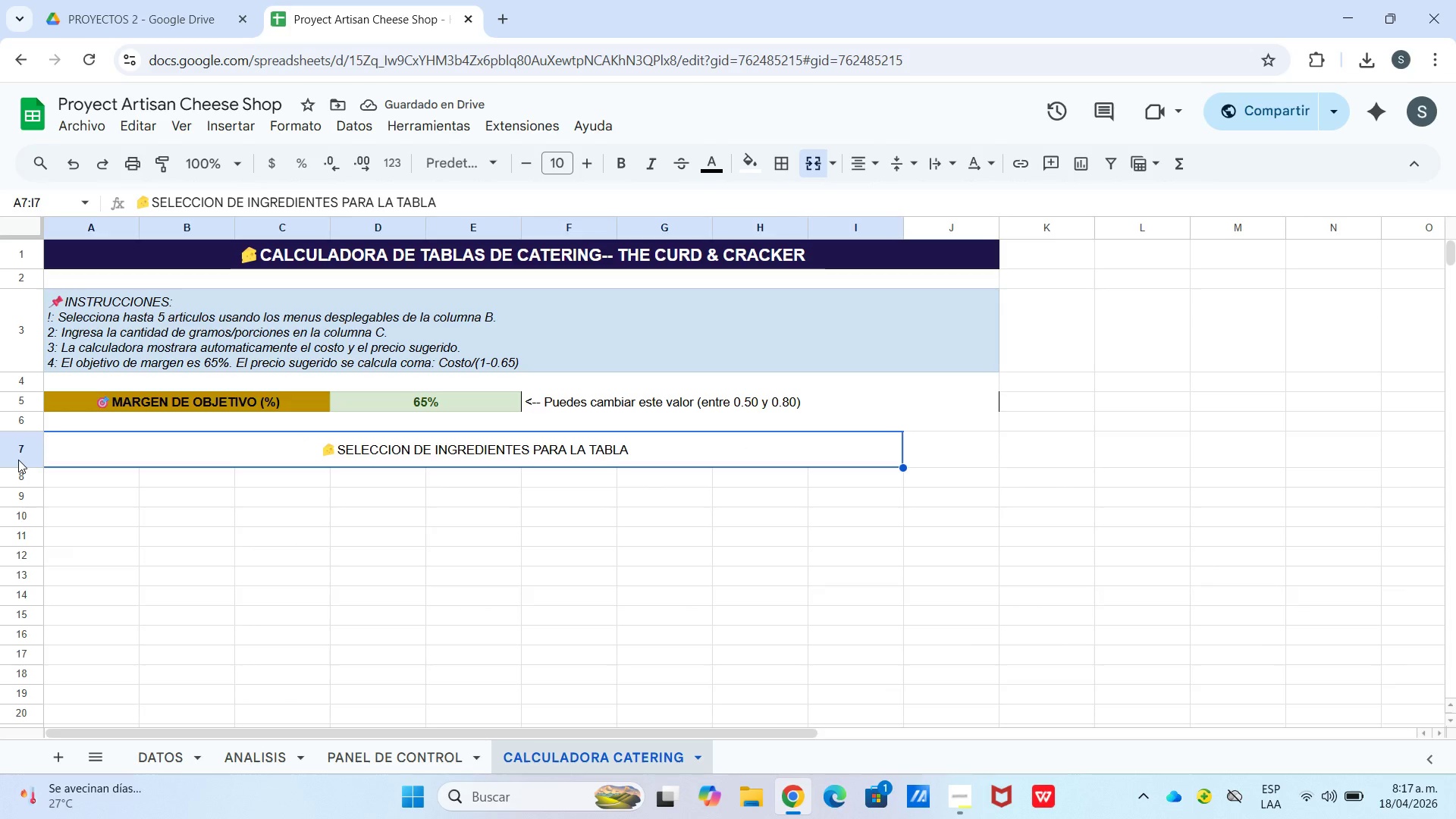 
left_click_drag(start_coordinate=[18, 465], to_coordinate=[21, 453])
 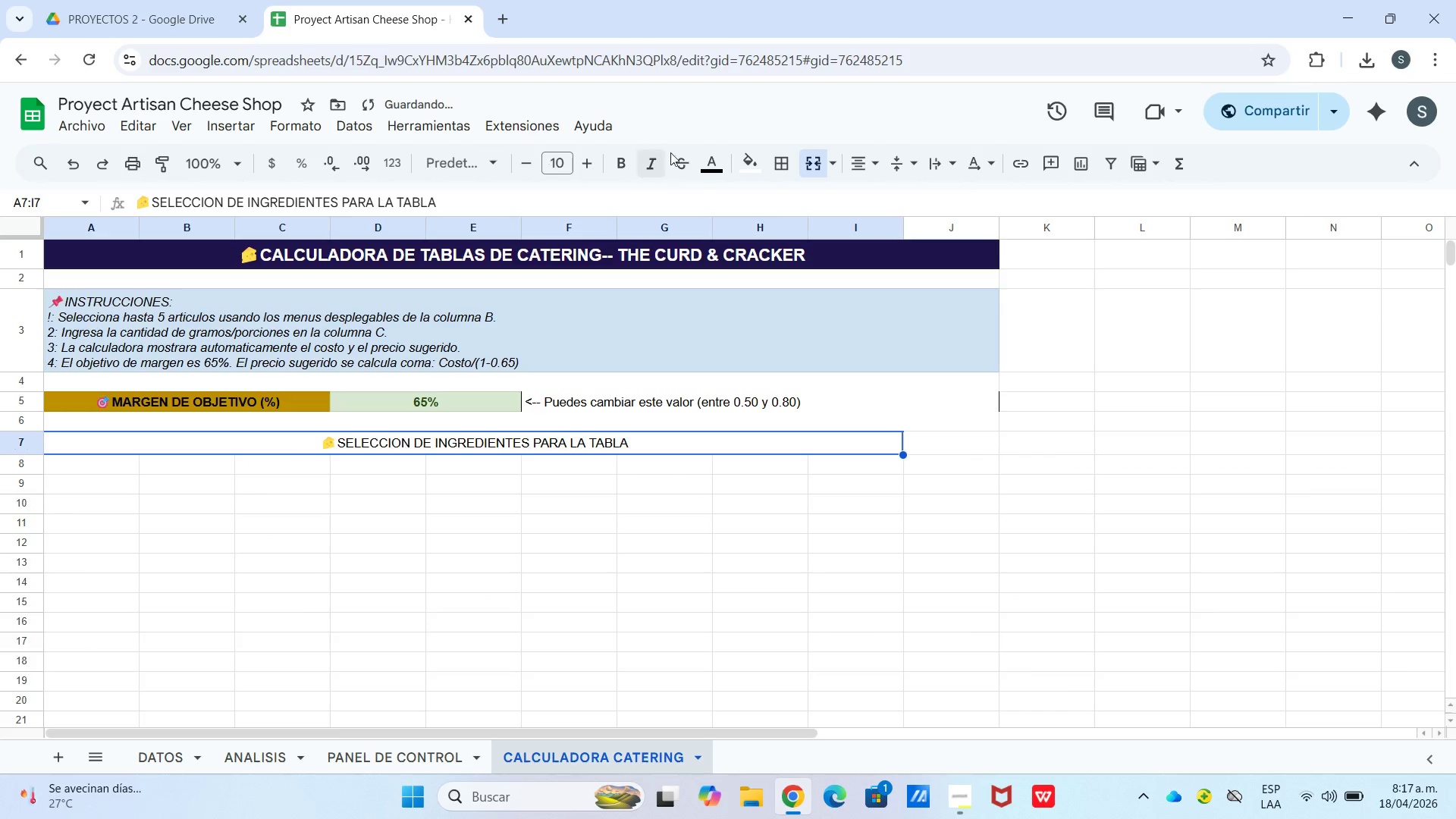 
left_click([746, 165])
 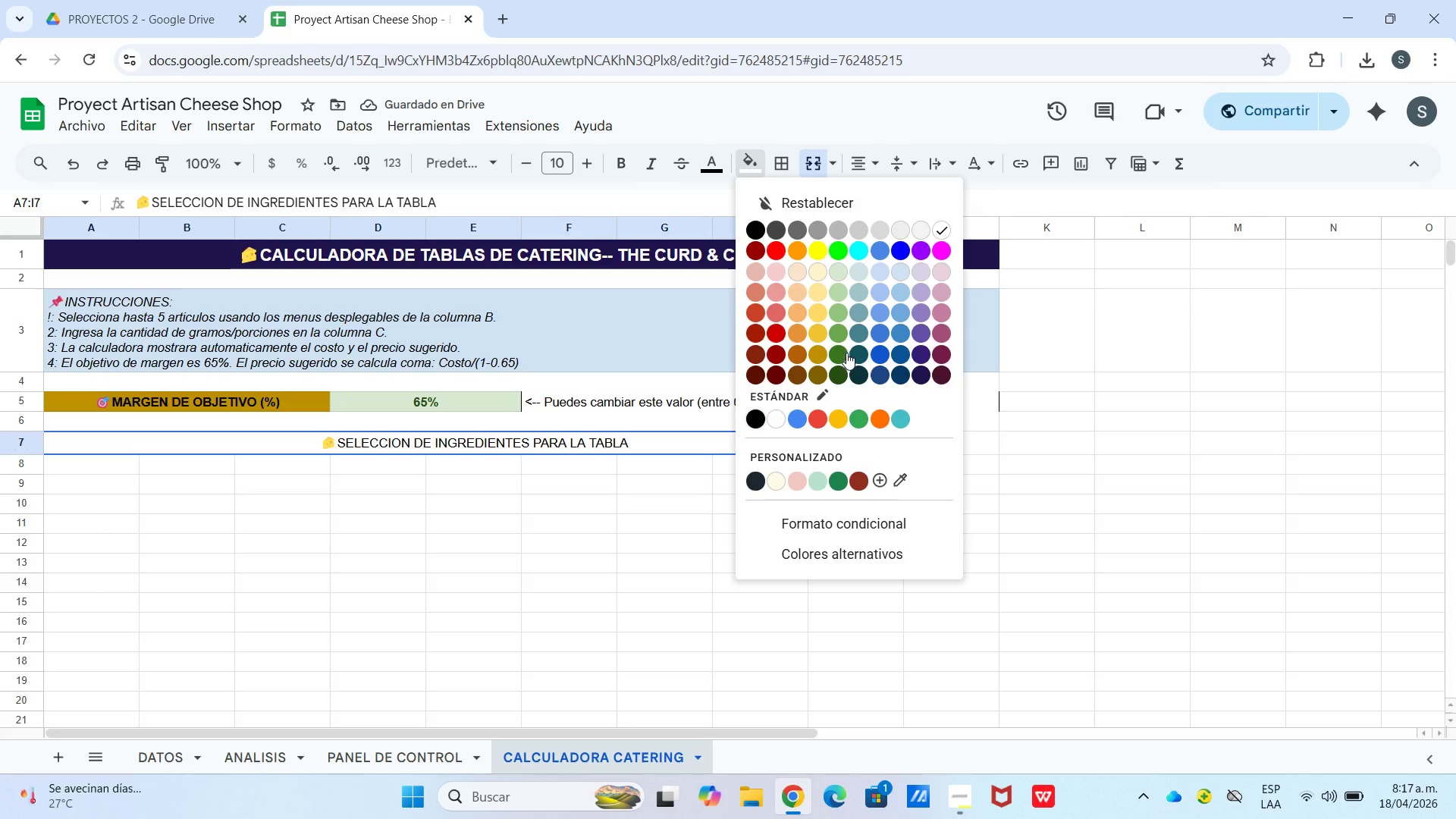 
left_click([839, 357])
 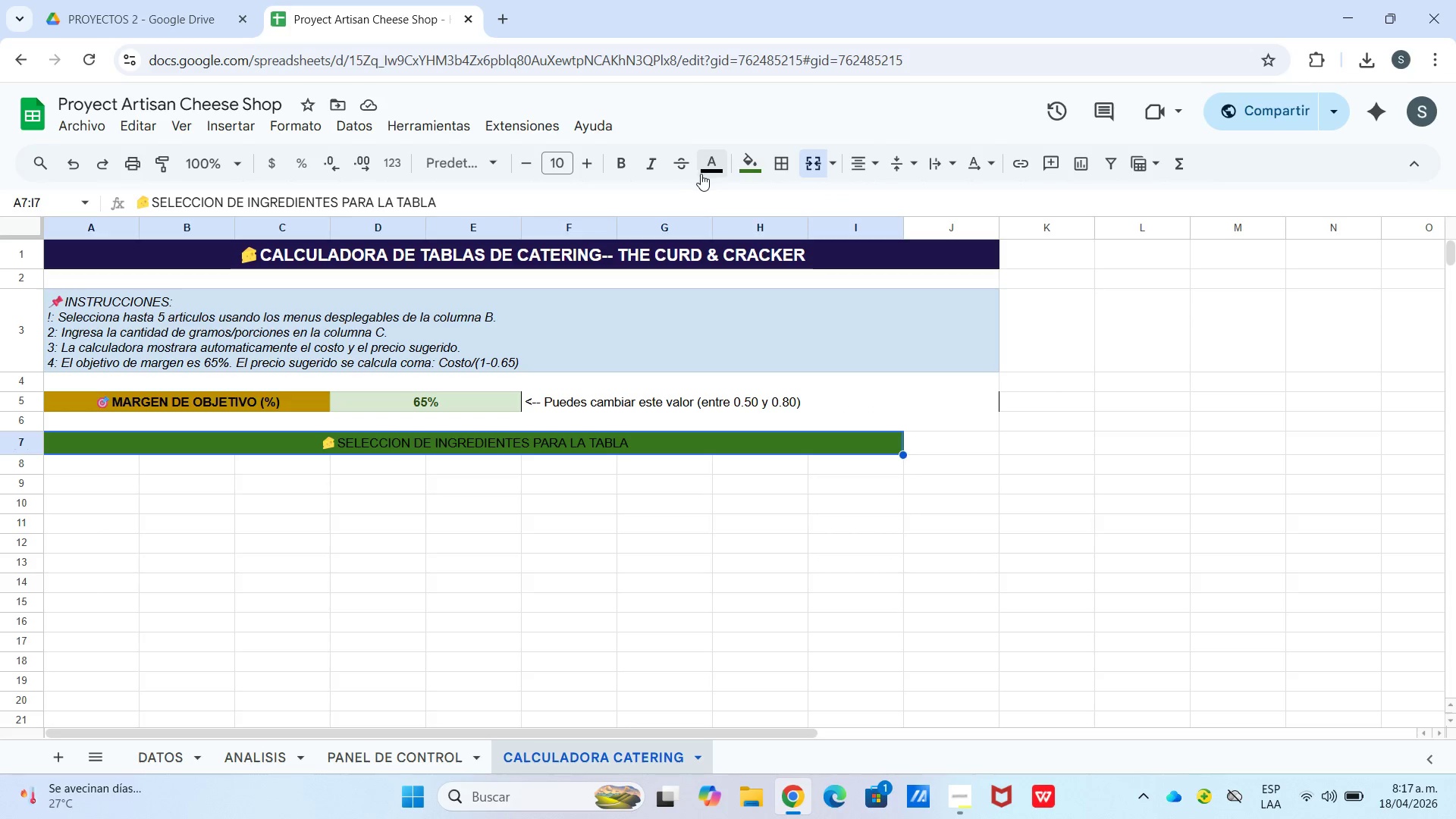 
wait(7.55)
 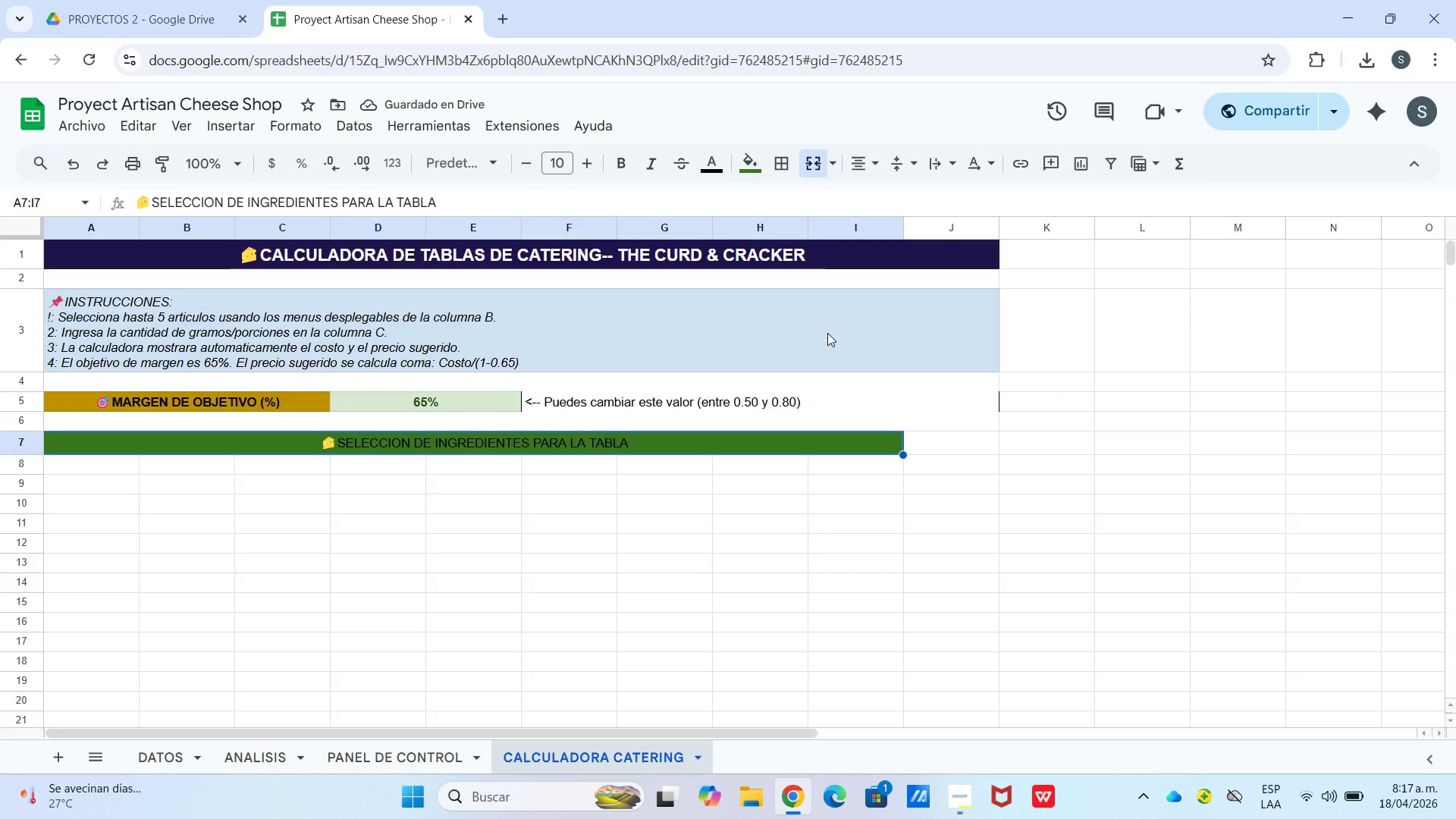 
left_click([901, 235])
 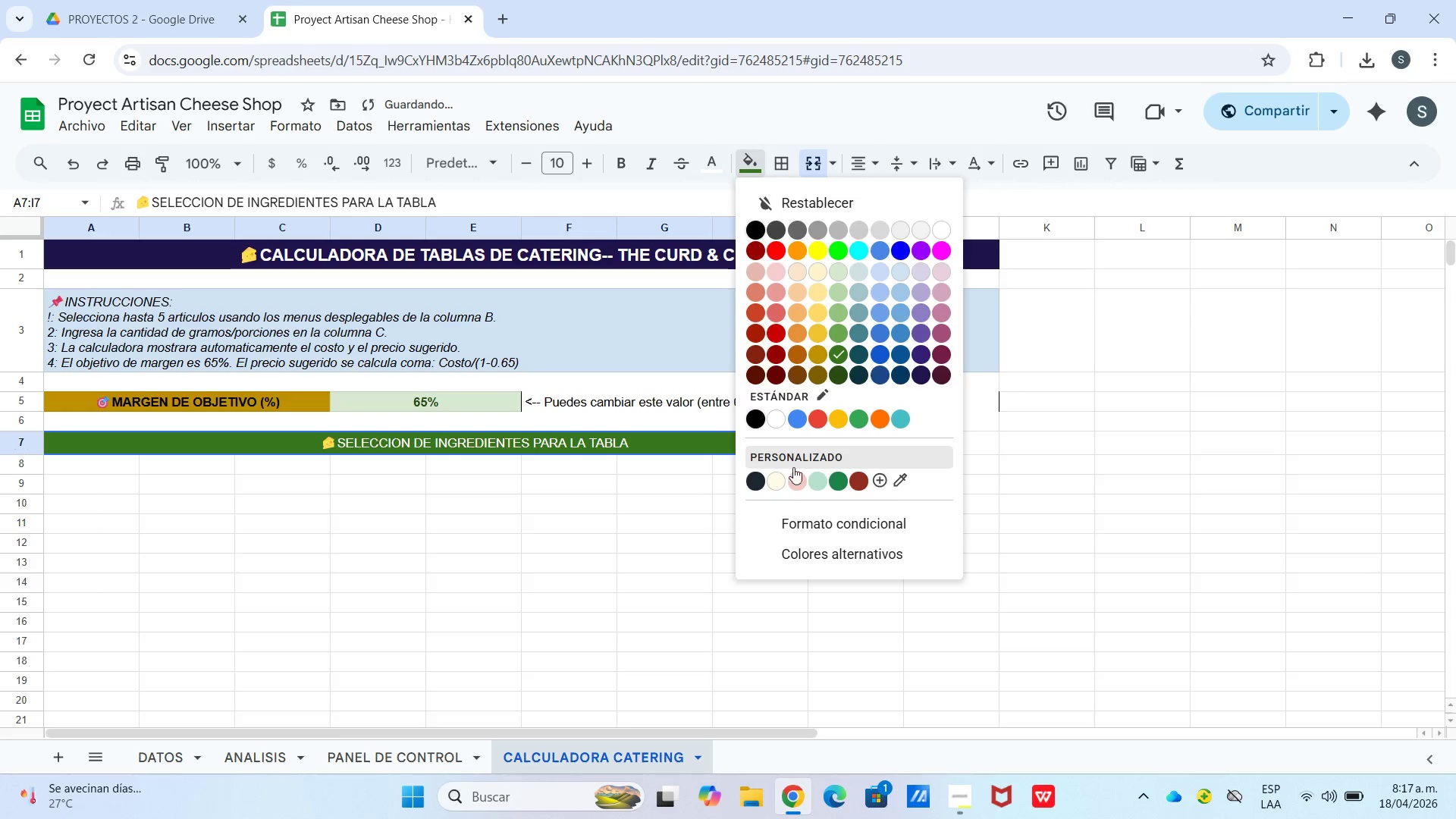 
left_click([838, 476])
 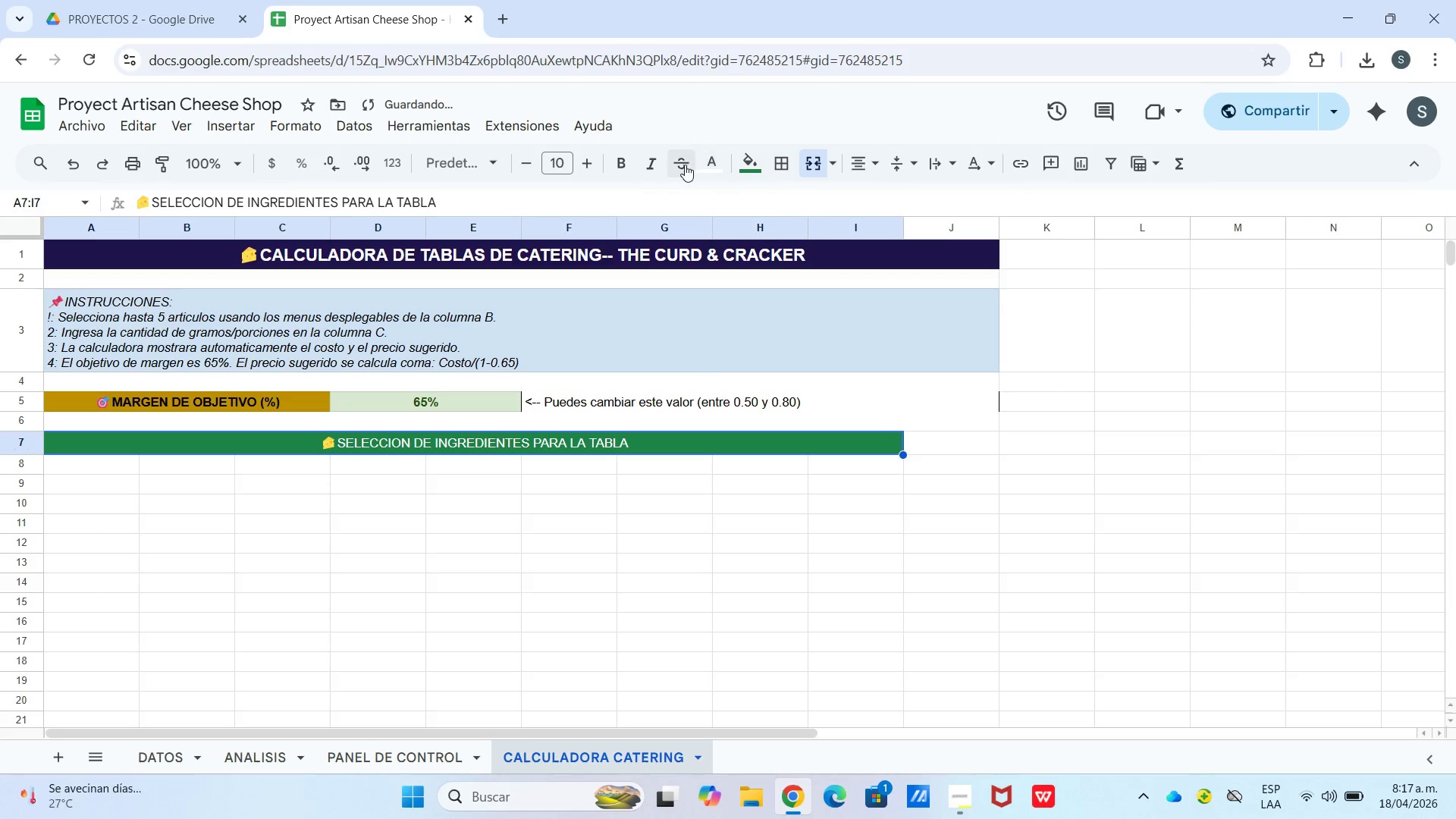 
left_click([629, 167])
 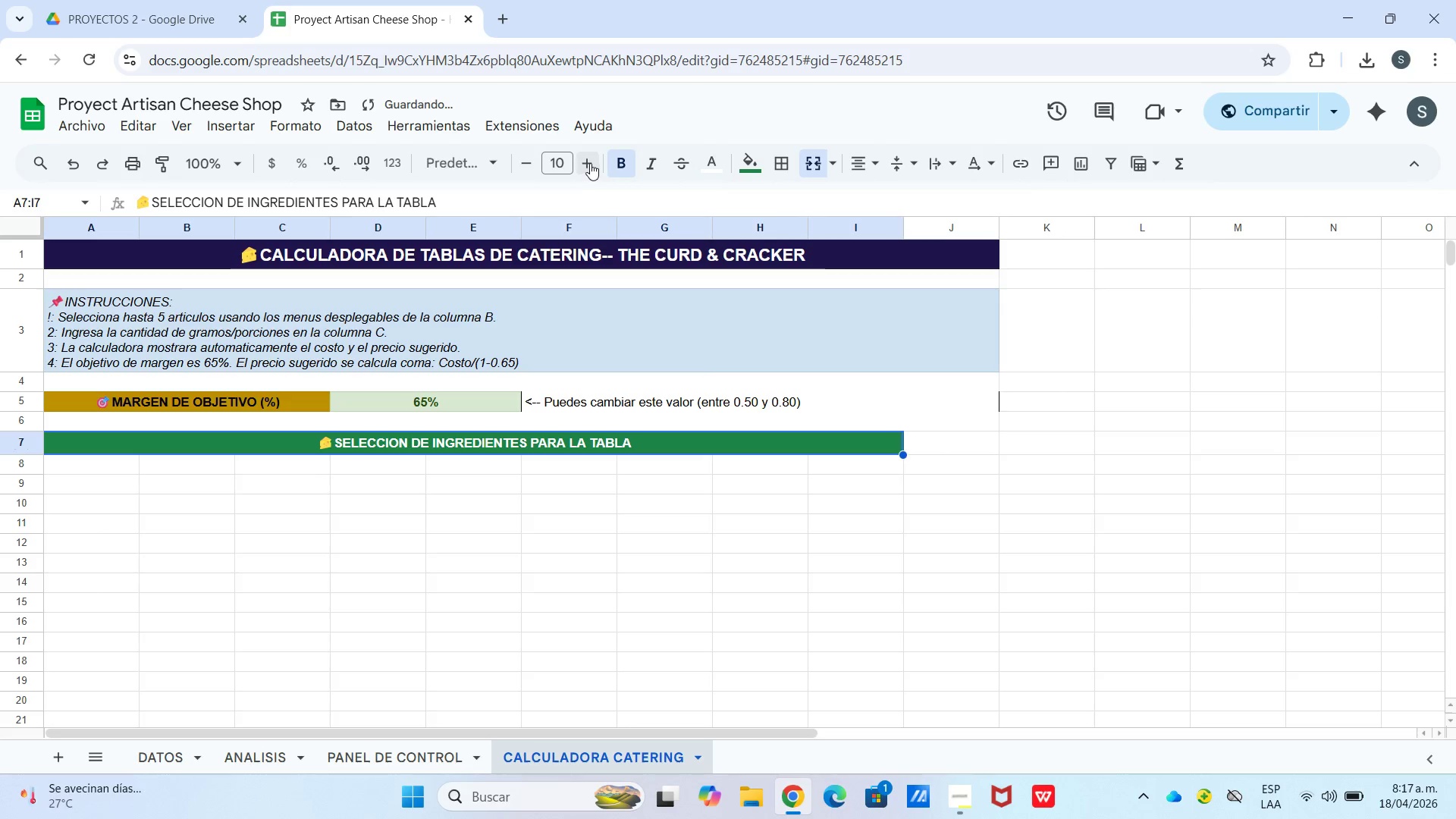 
double_click([591, 163])
 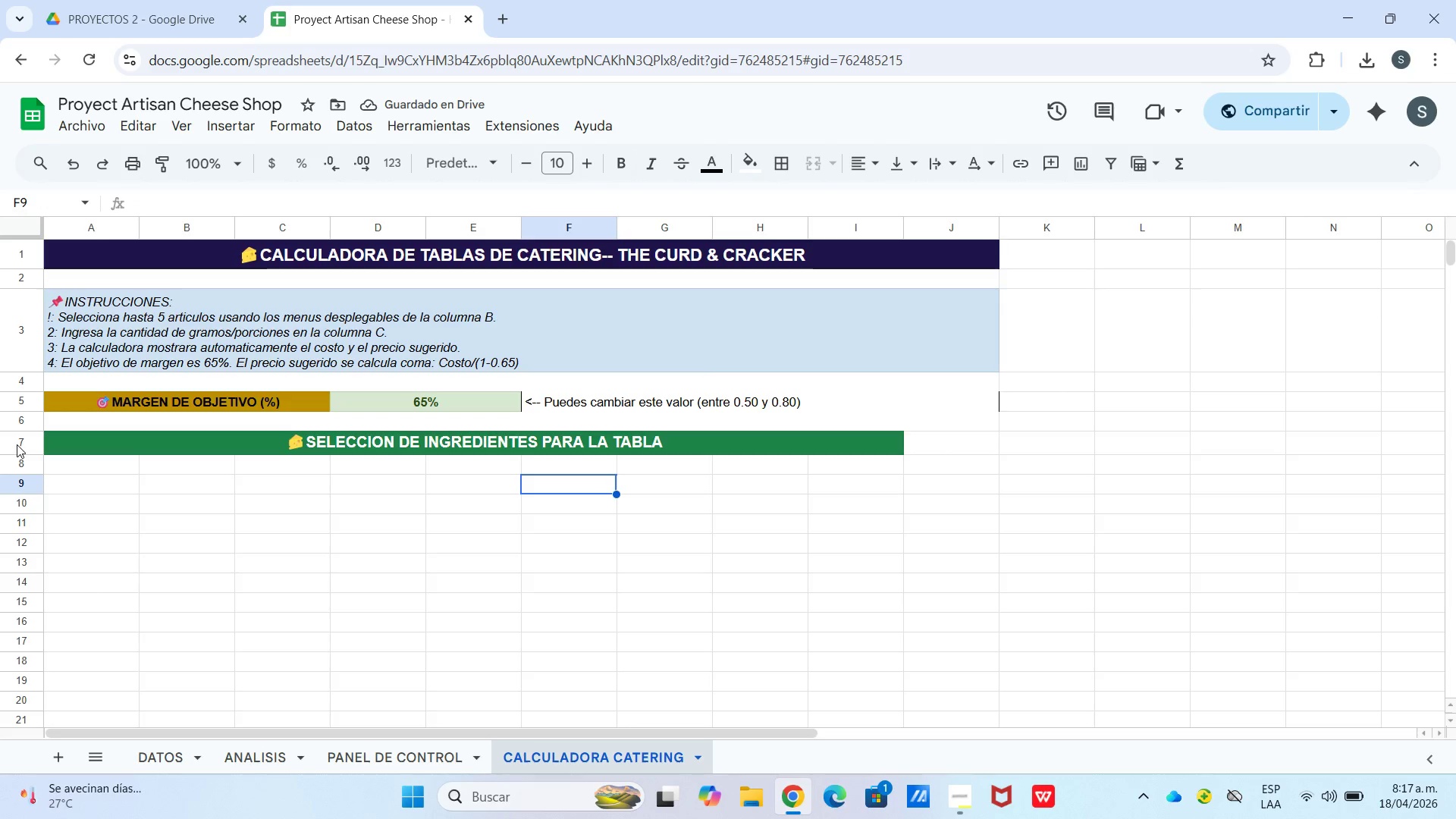 
left_click_drag(start_coordinate=[24, 454], to_coordinate=[25, 463])
 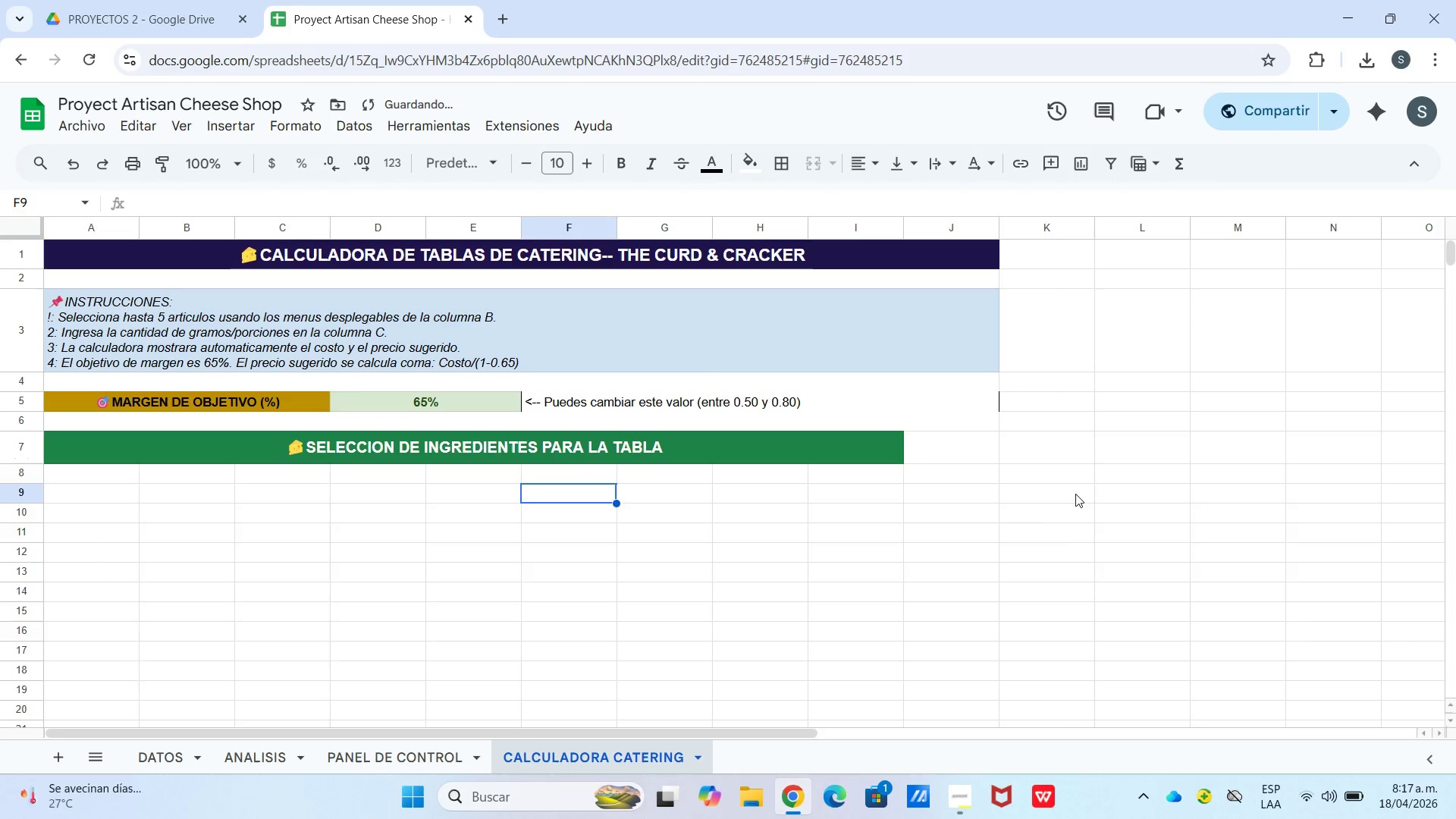 
left_click_drag(start_coordinate=[1055, 521], to_coordinate=[1046, 522])
 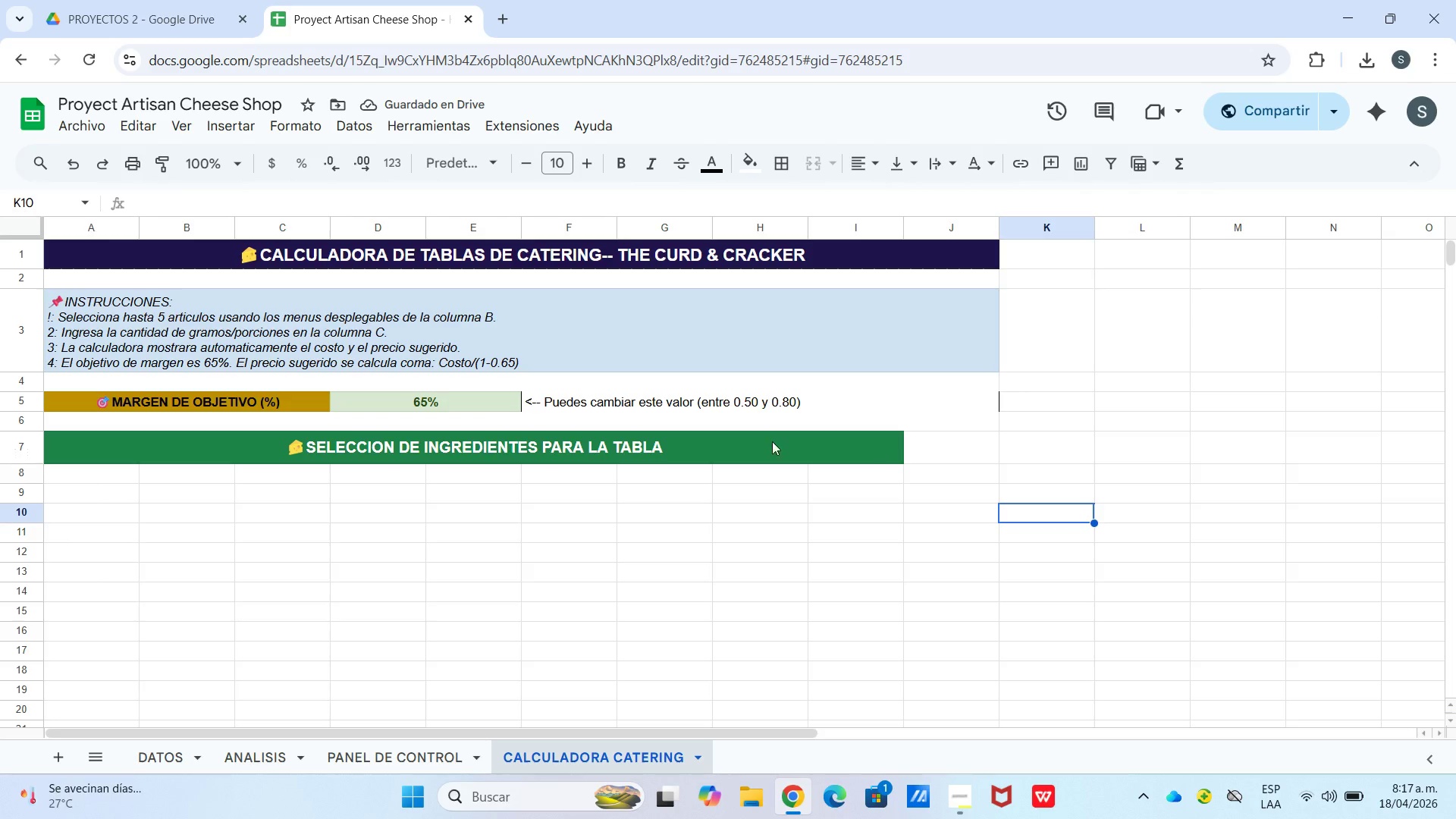 
left_click([83, 469])
 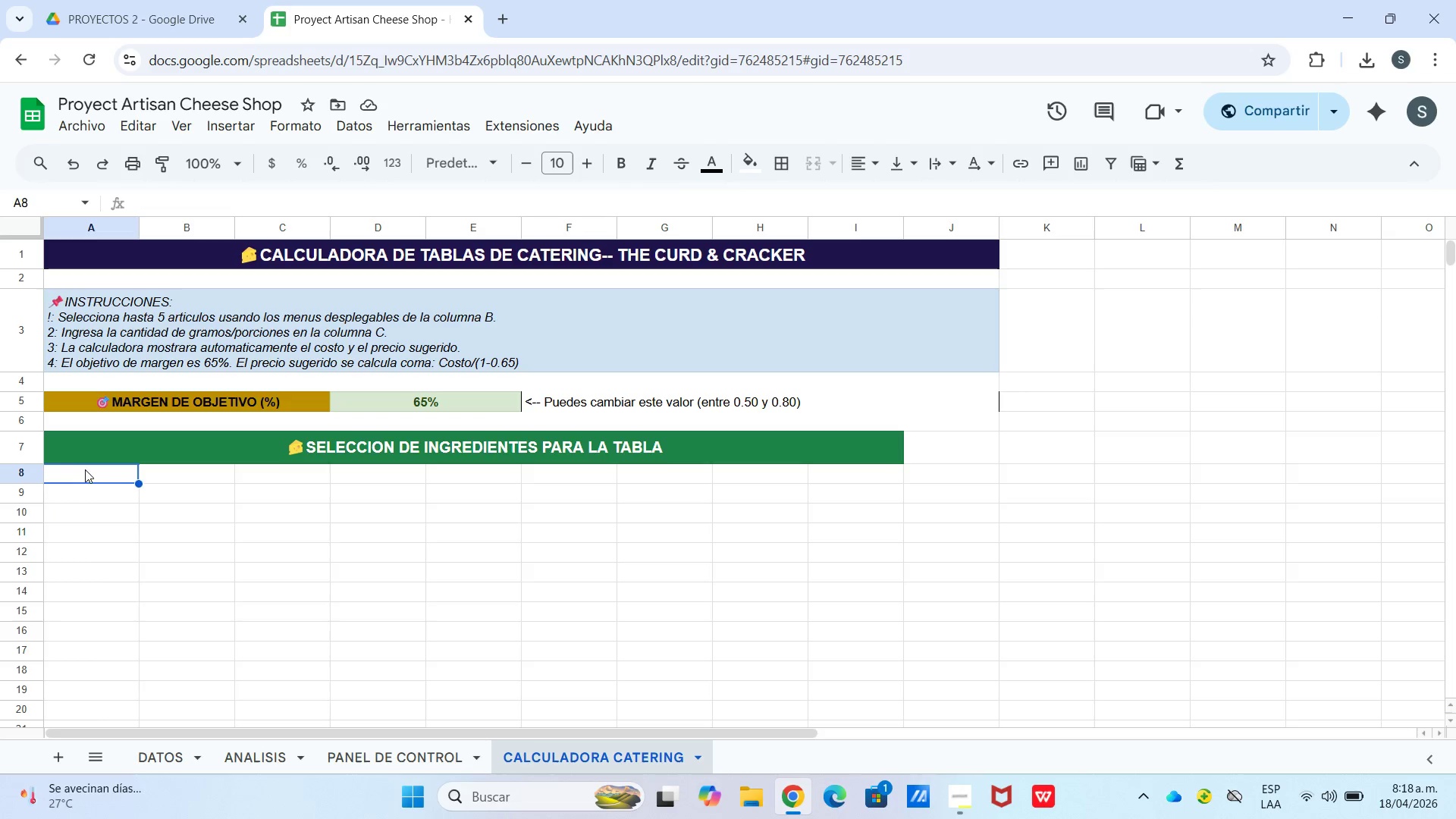 
left_click_drag(start_coordinate=[86, 469], to_coordinate=[918, 482])
 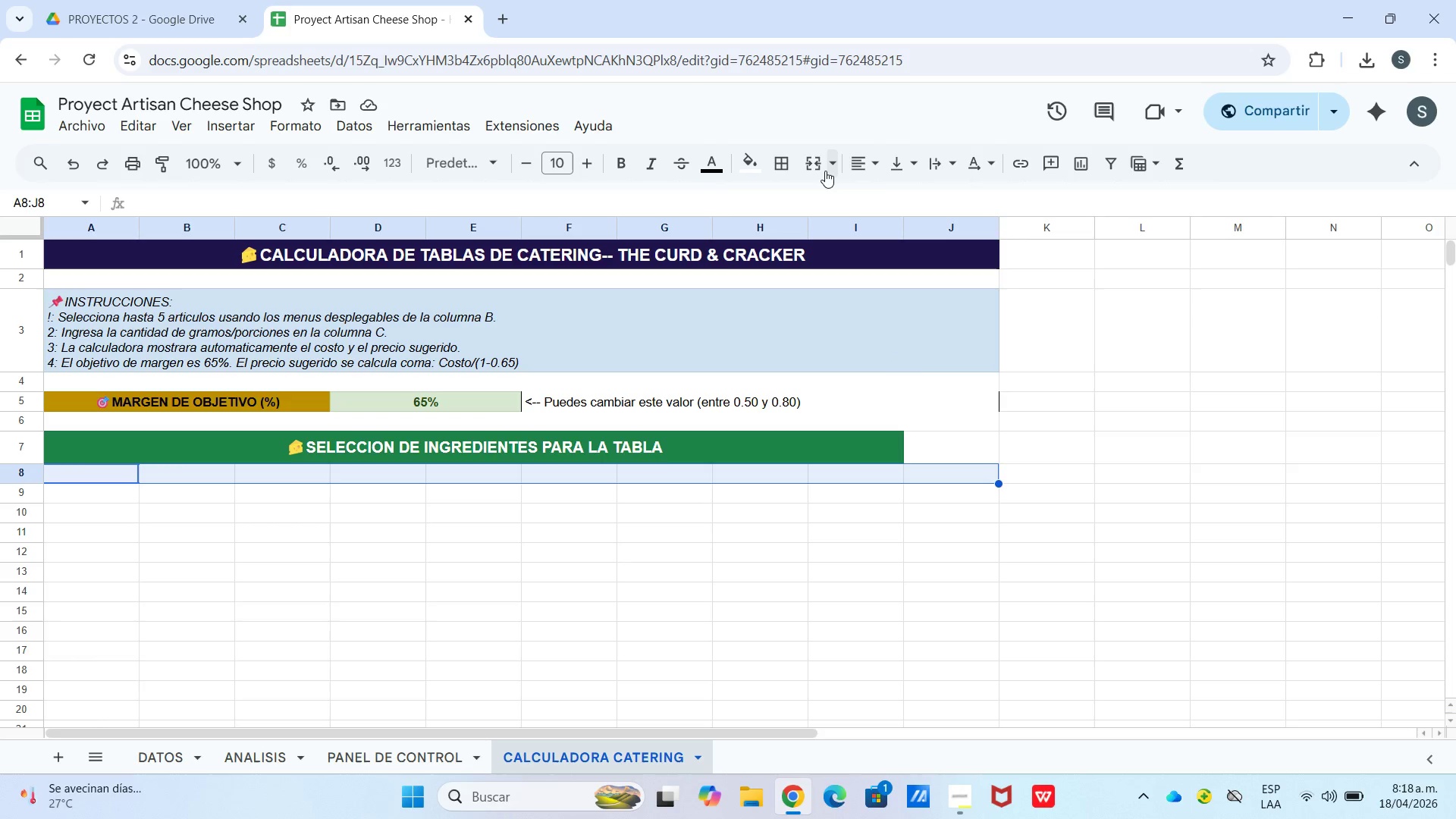 
left_click([817, 165])
 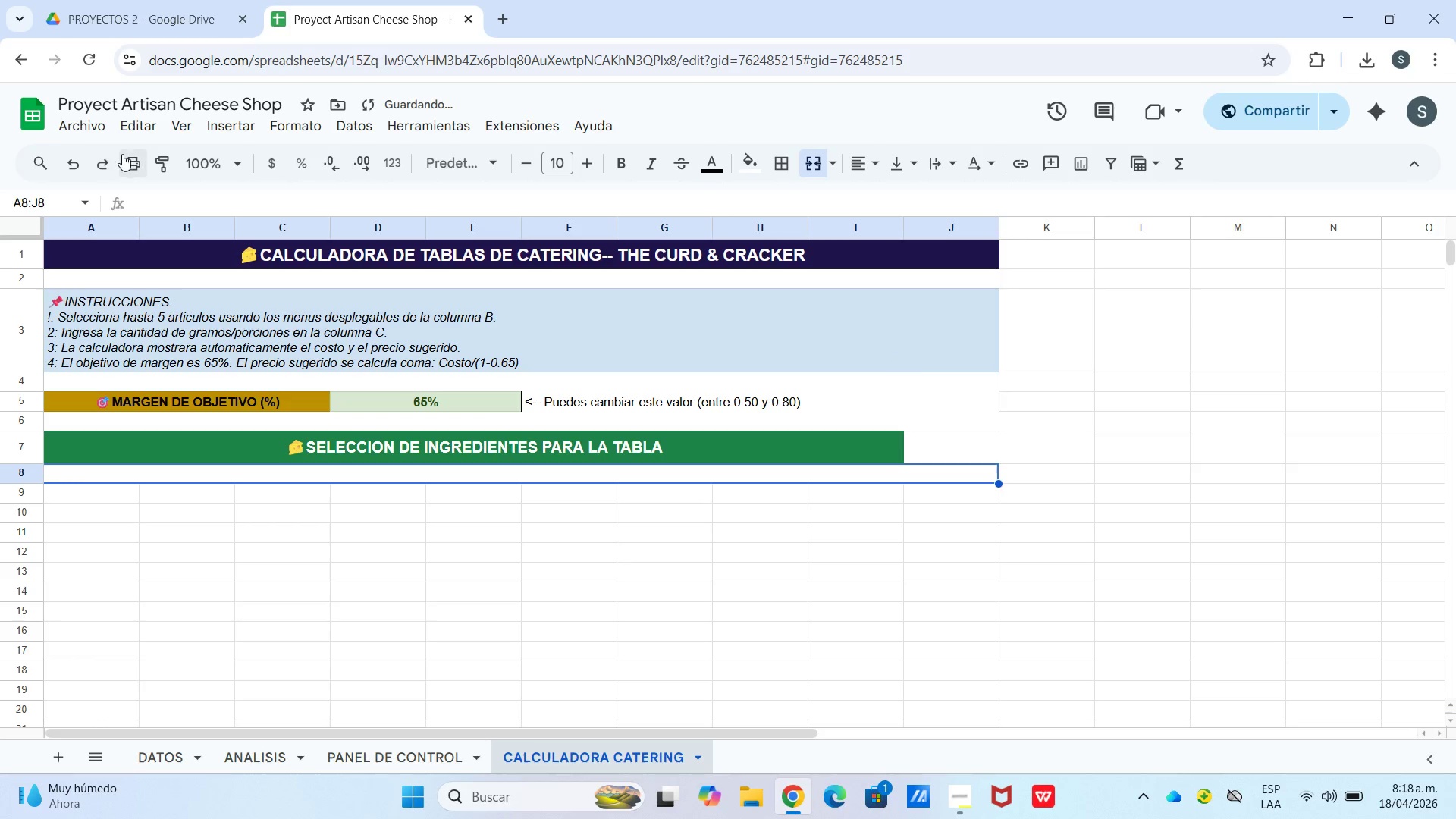 
left_click([77, 161])
 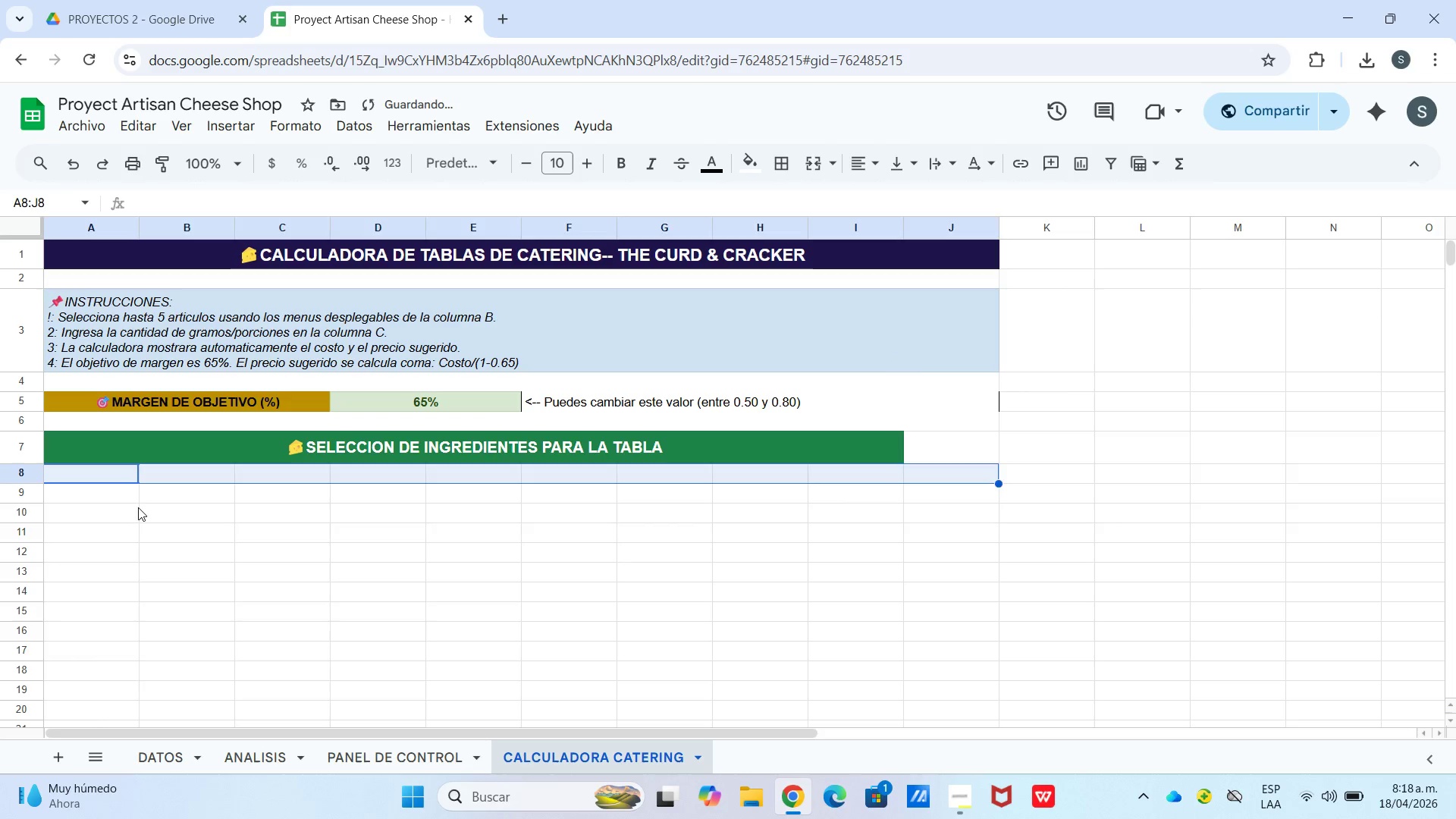 
left_click_drag(start_coordinate=[138, 508], to_coordinate=[136, 497])
 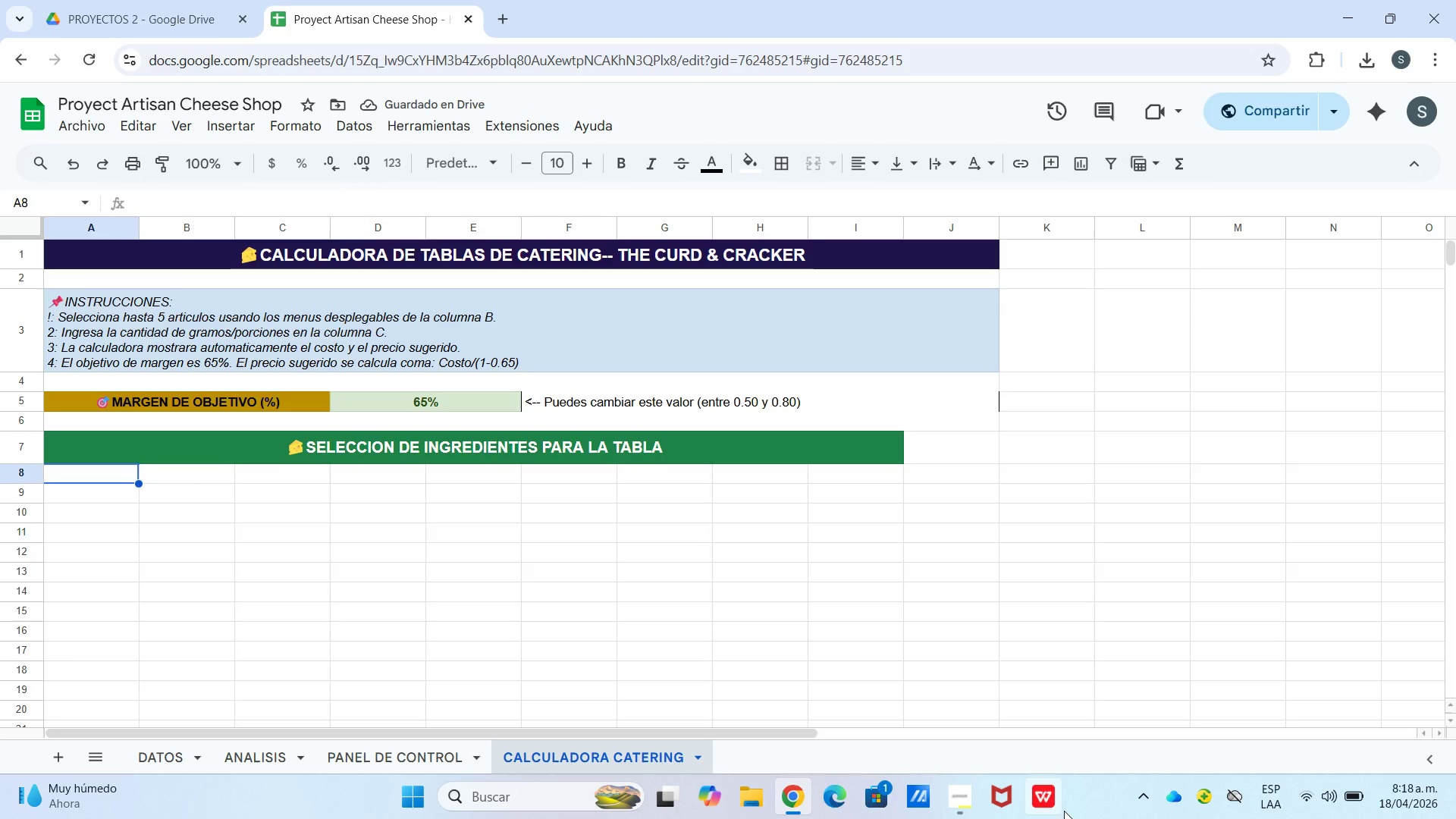 
left_click([965, 789])
 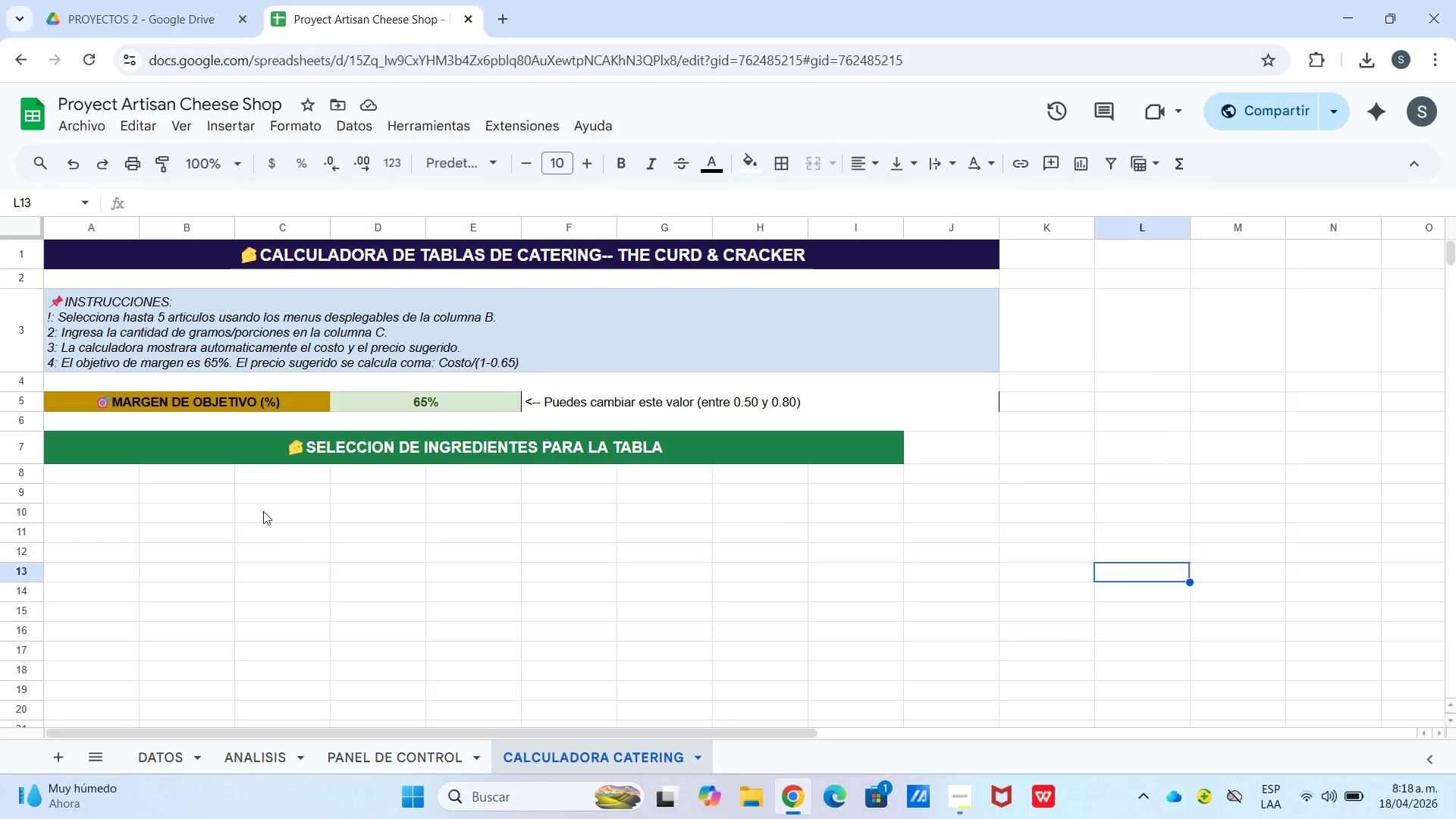 
left_click([79, 474])
 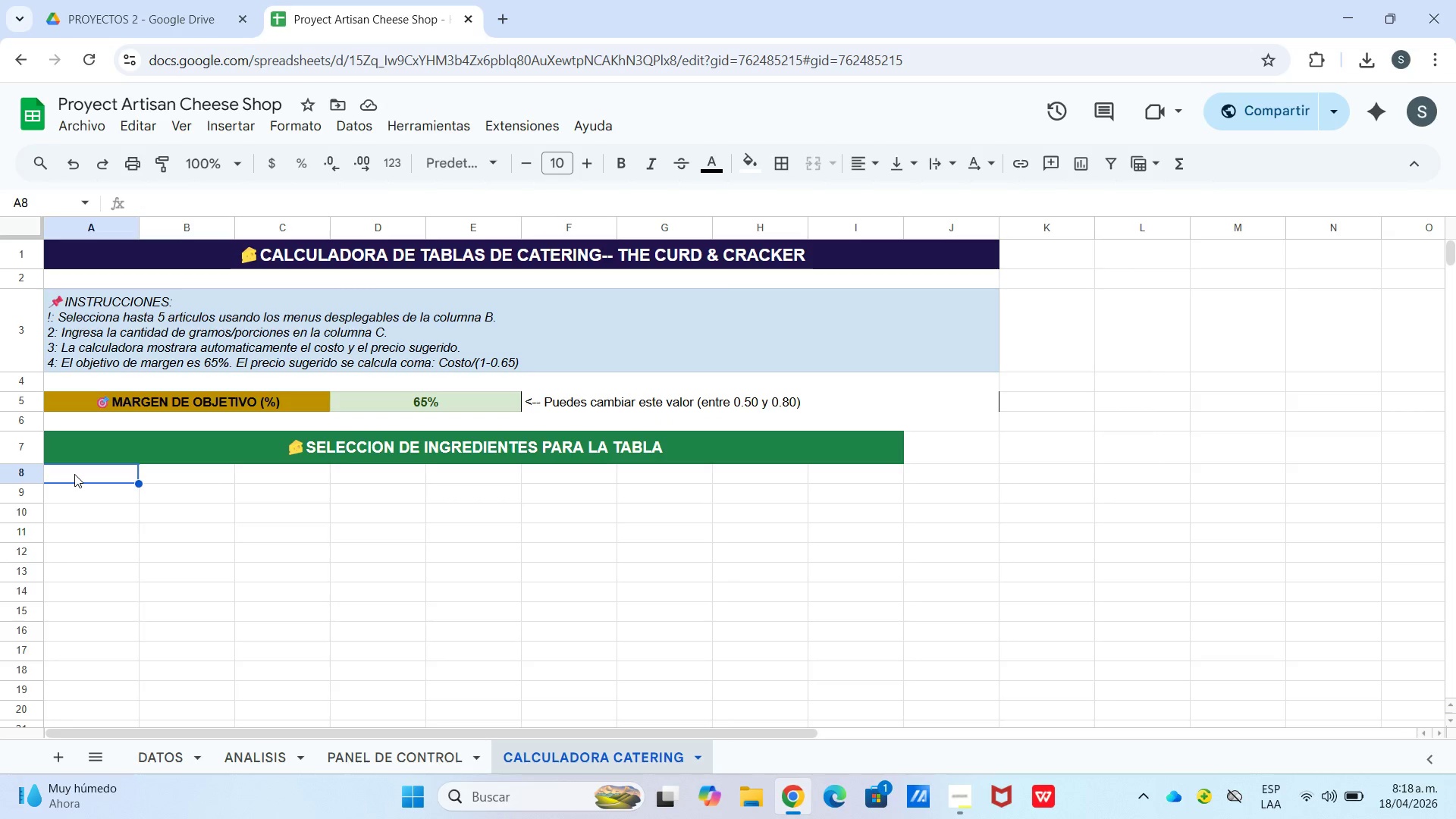 
key(Shift+3)
 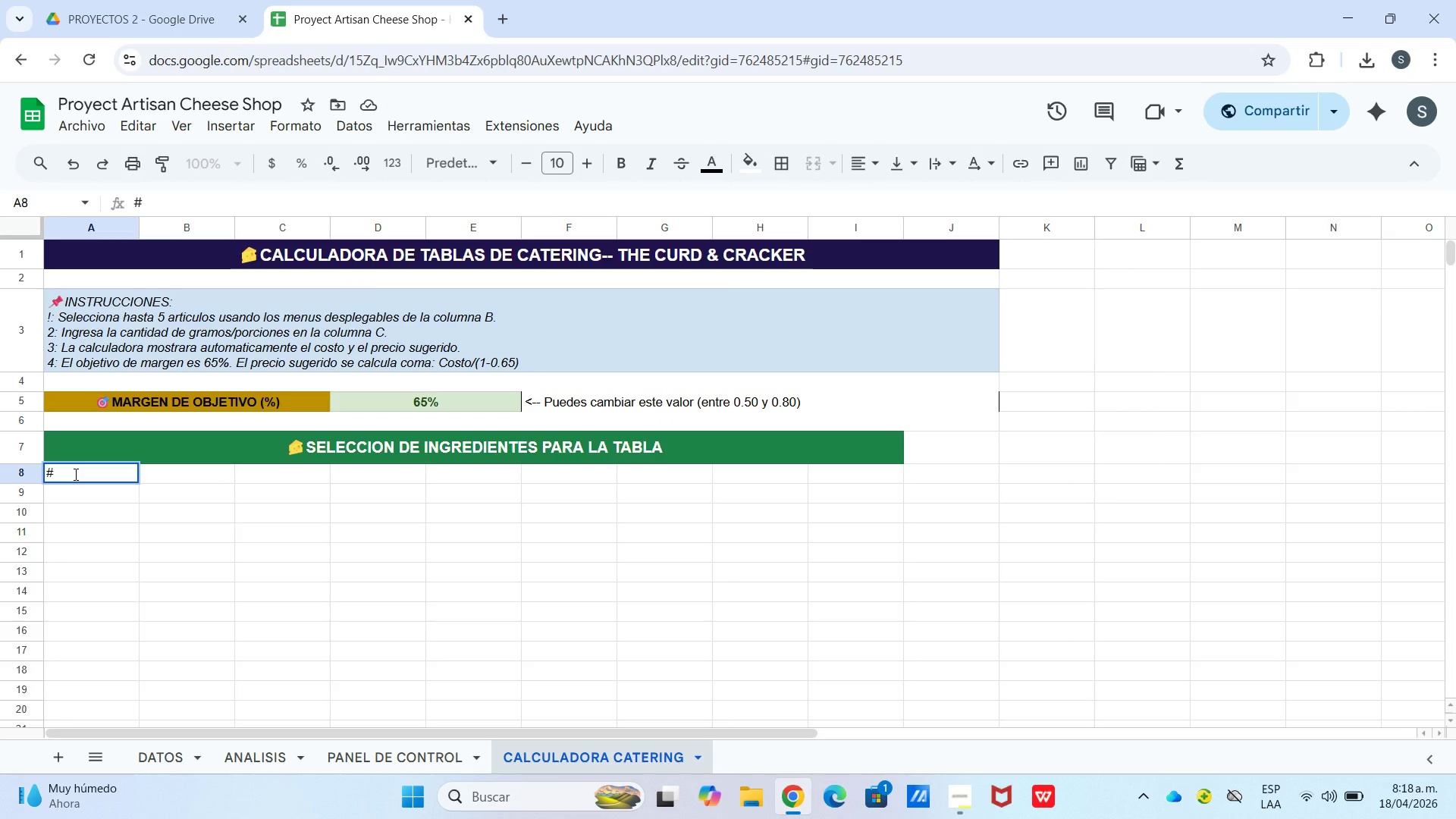 
key(ArrowRight)
 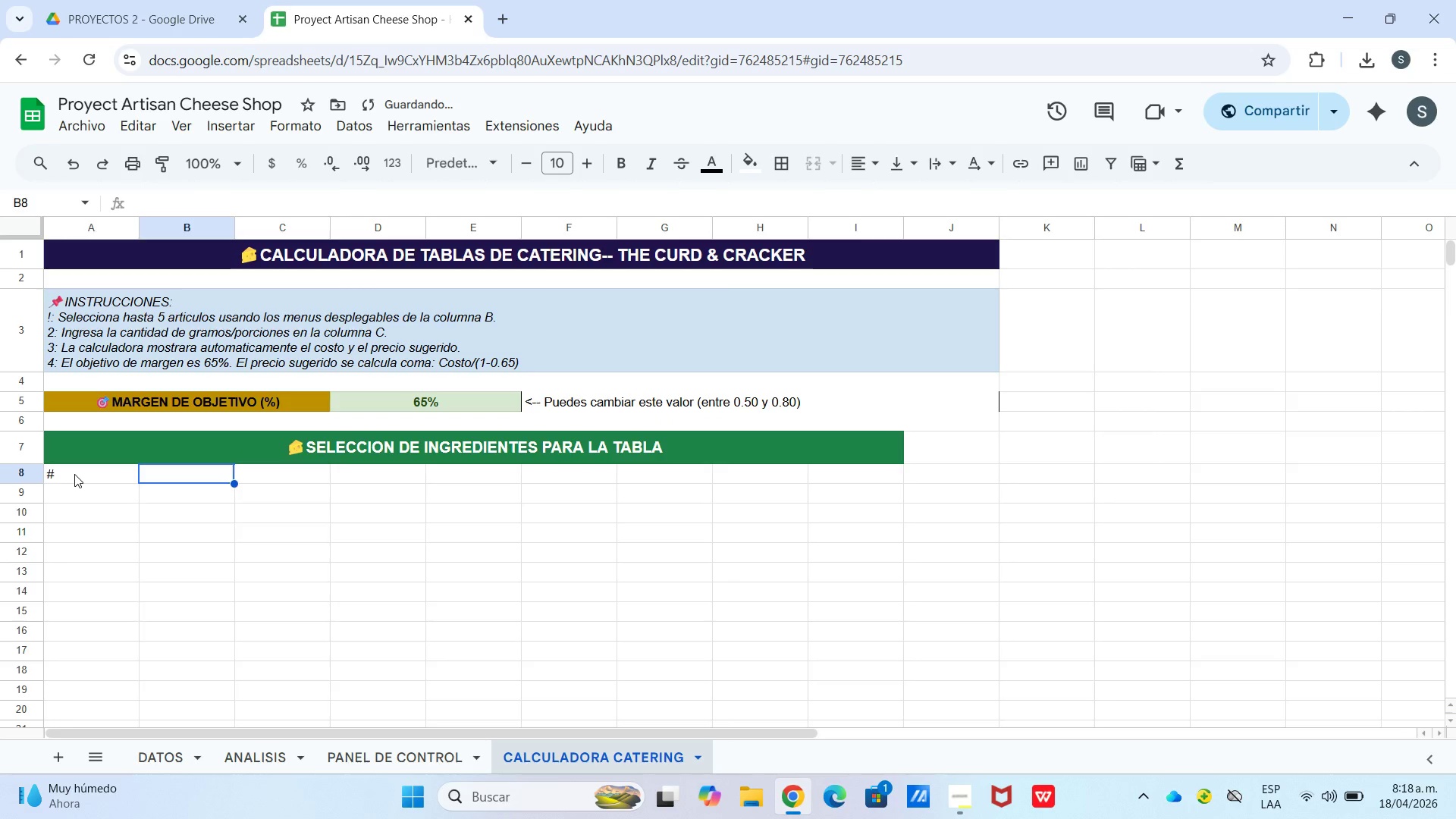 
hold_key(key=ShiftLeft, duration=0.77)
 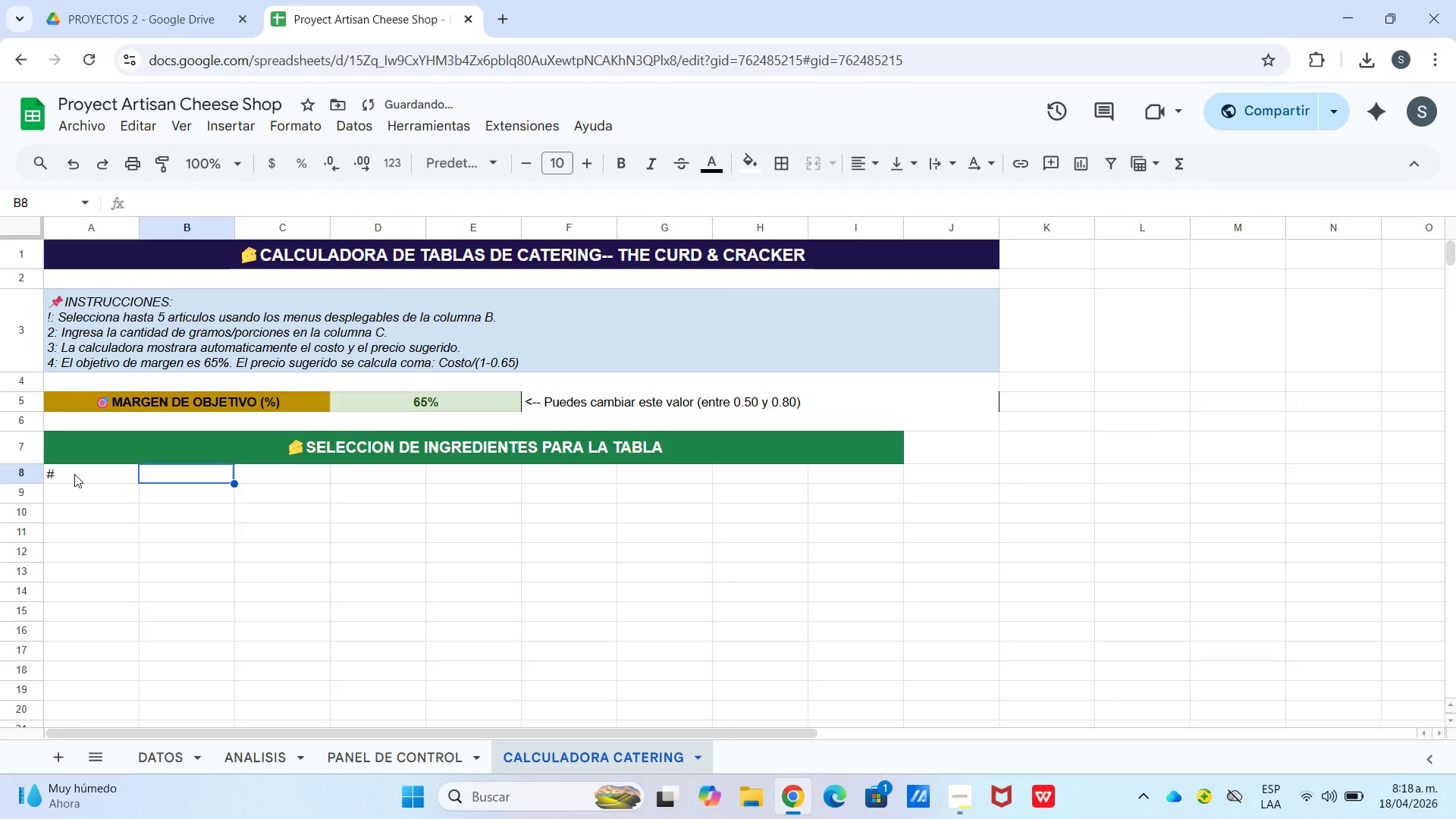 
type(R)
key(Backspace)
type(Articulo *Menu)
 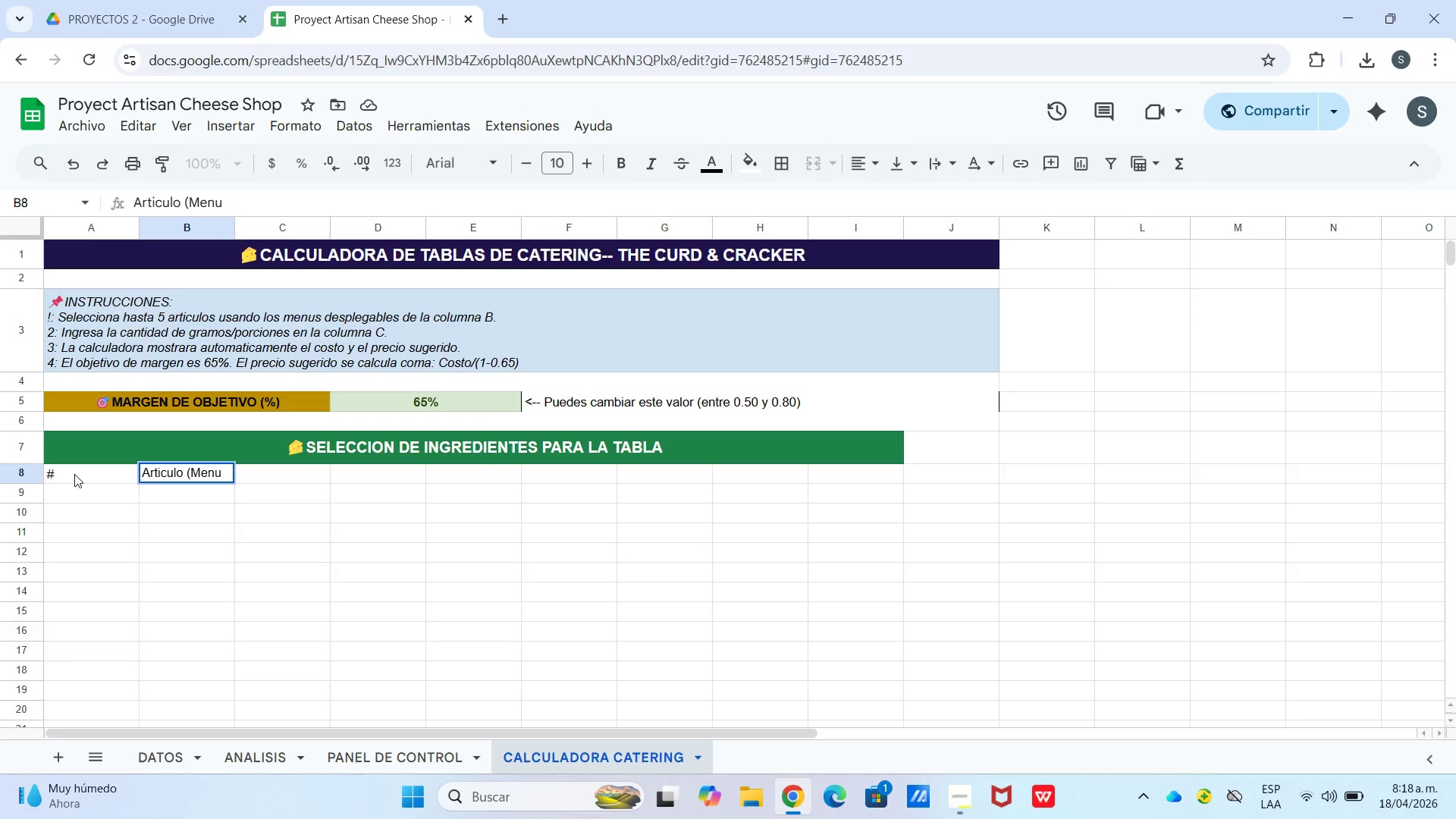 
key(Control+Enter)
 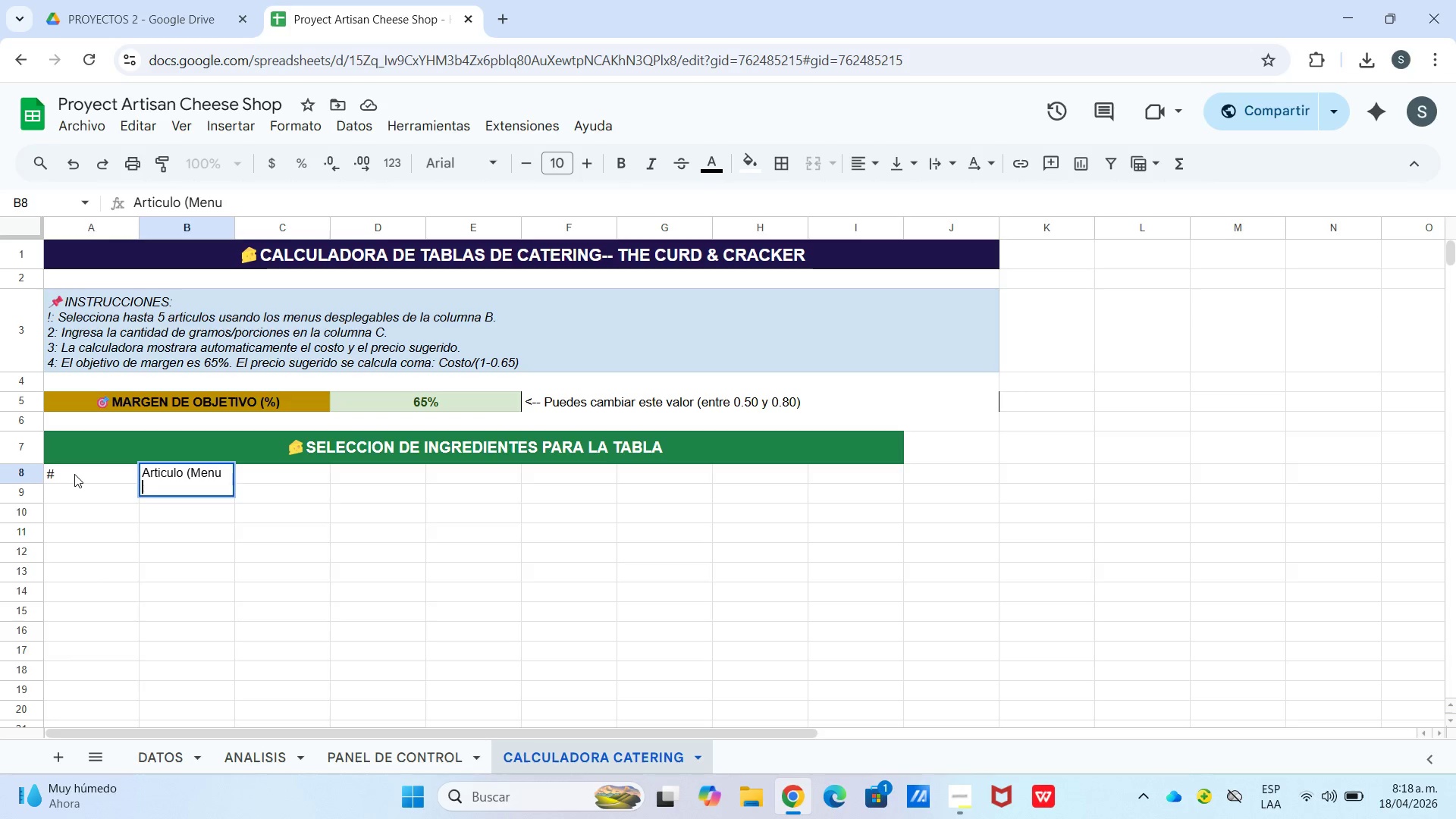 
type(Desplegable()
 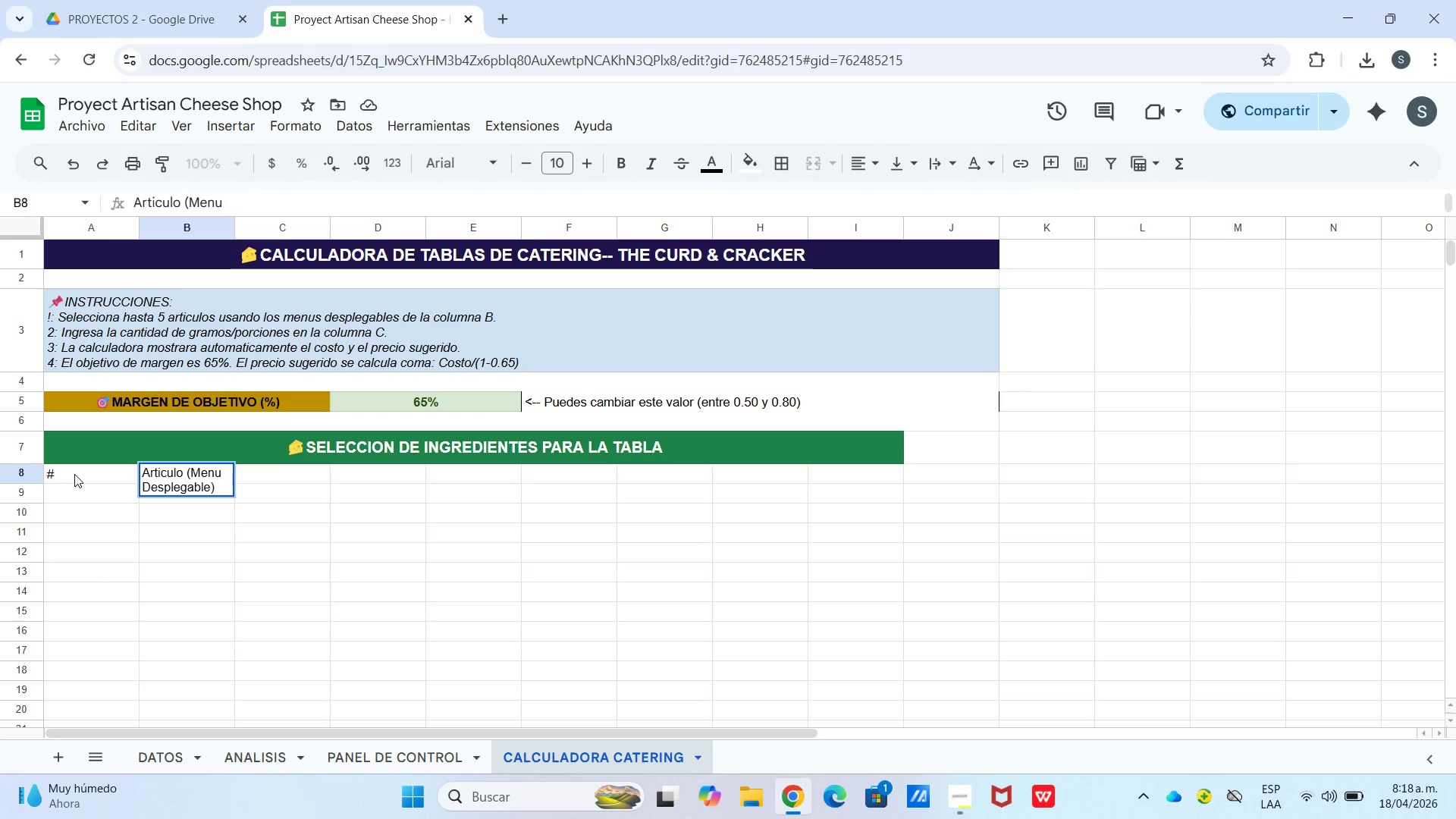 
key(ArrowRight)
 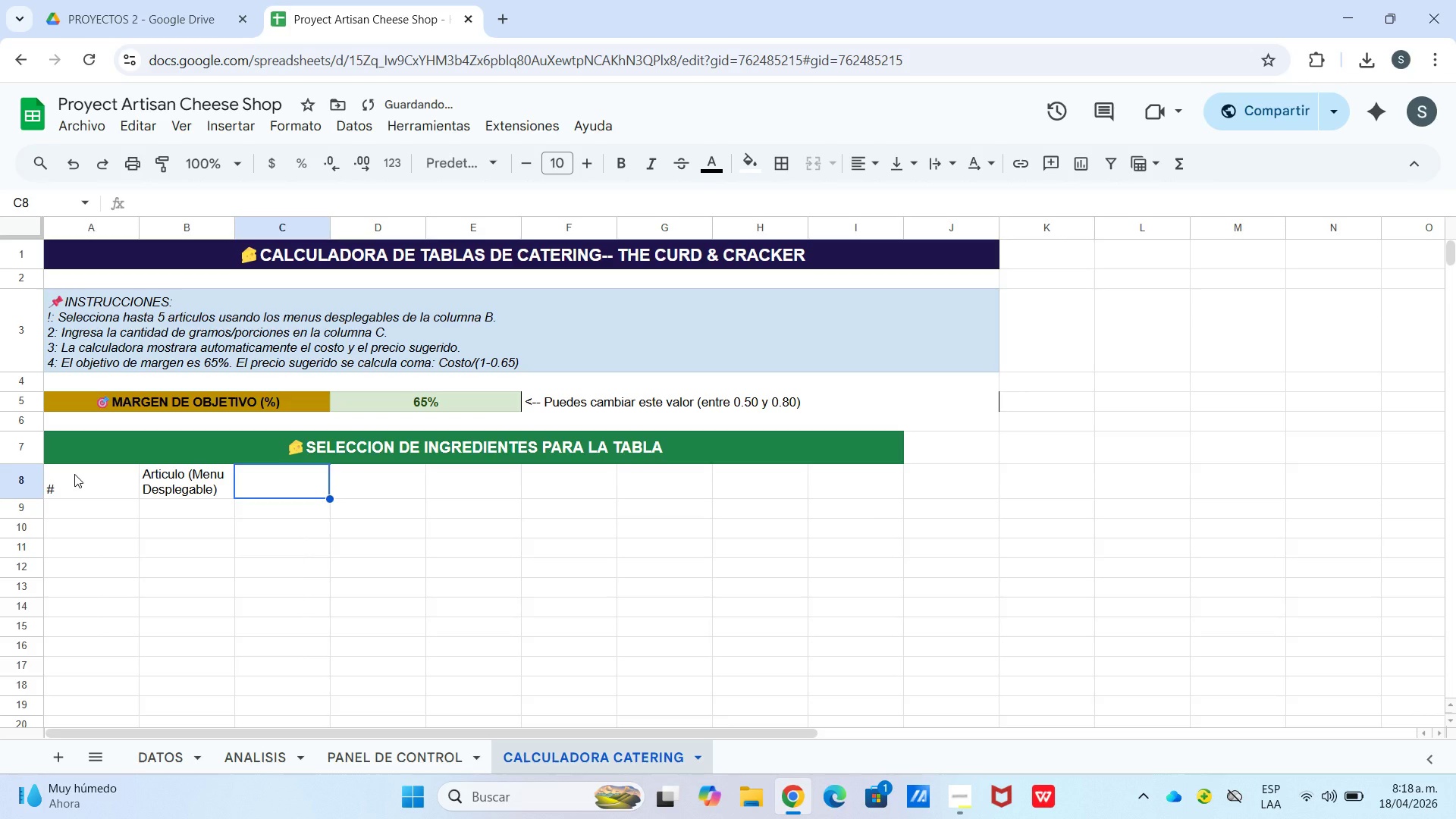 
type(Cantidad *g&)
 